 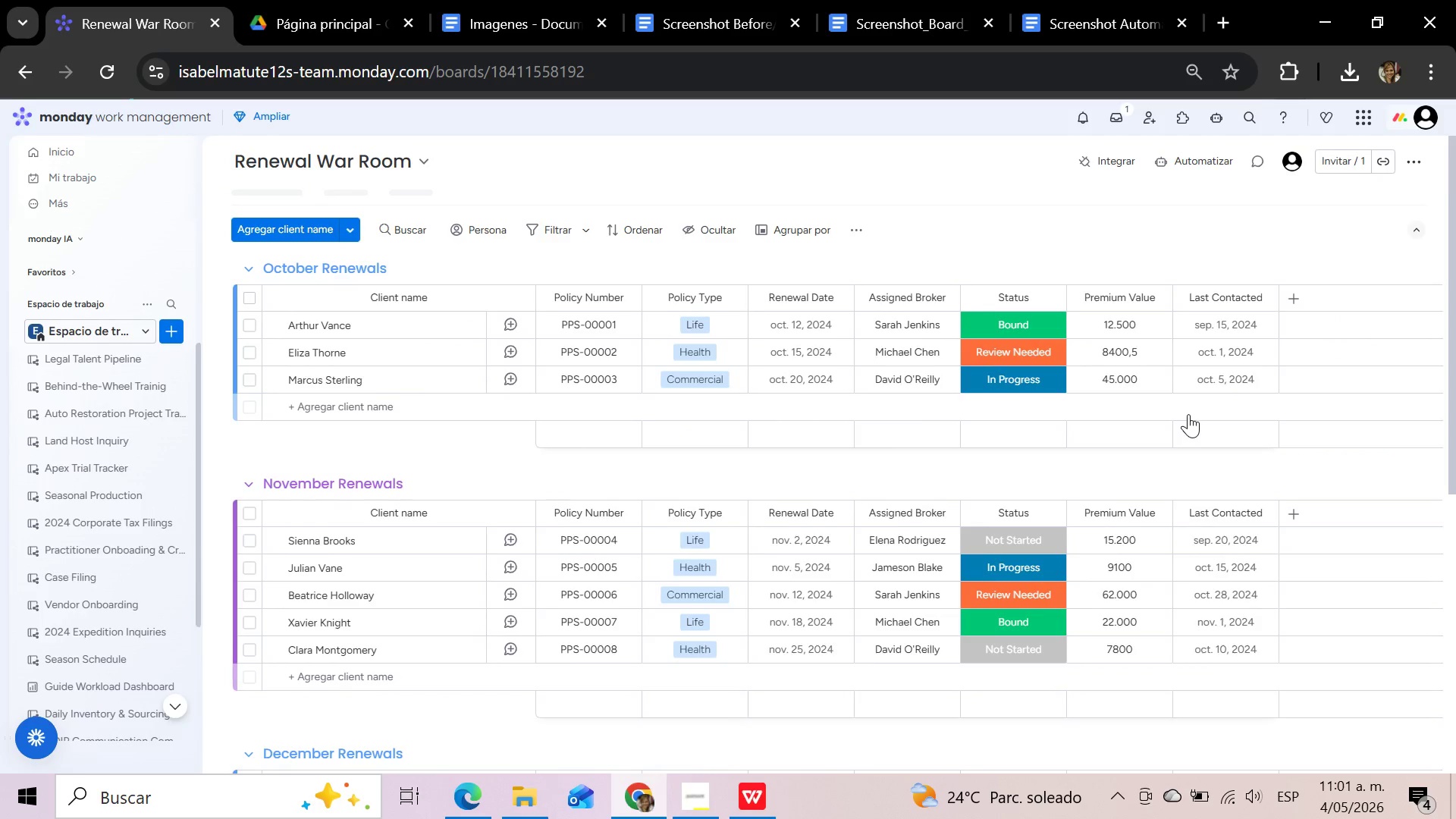 
scroll: coordinate [1188, 414], scroll_direction: up, amount: 7.0
 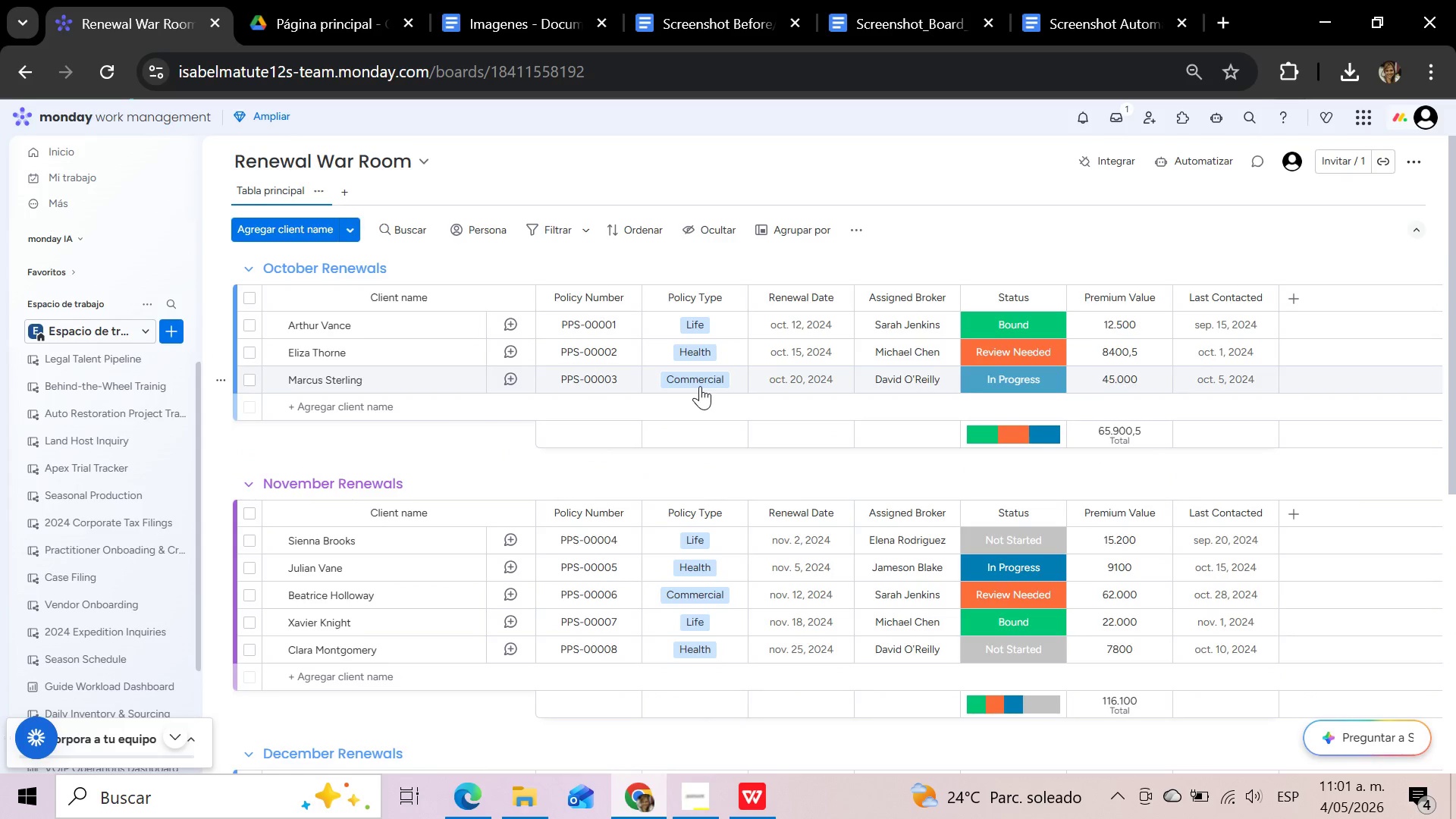 
wait(12.53)
 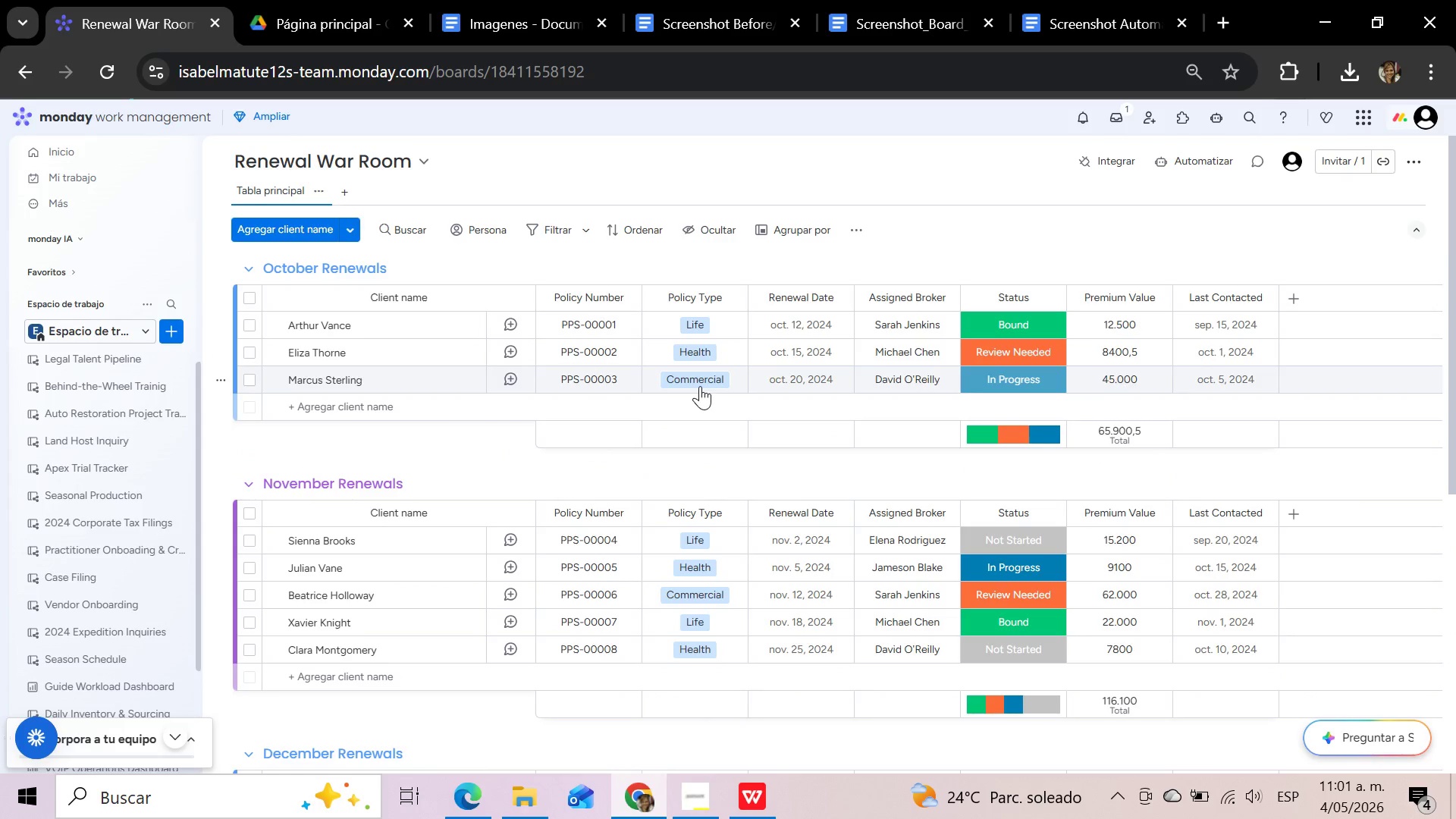 
left_click([943, 302])
 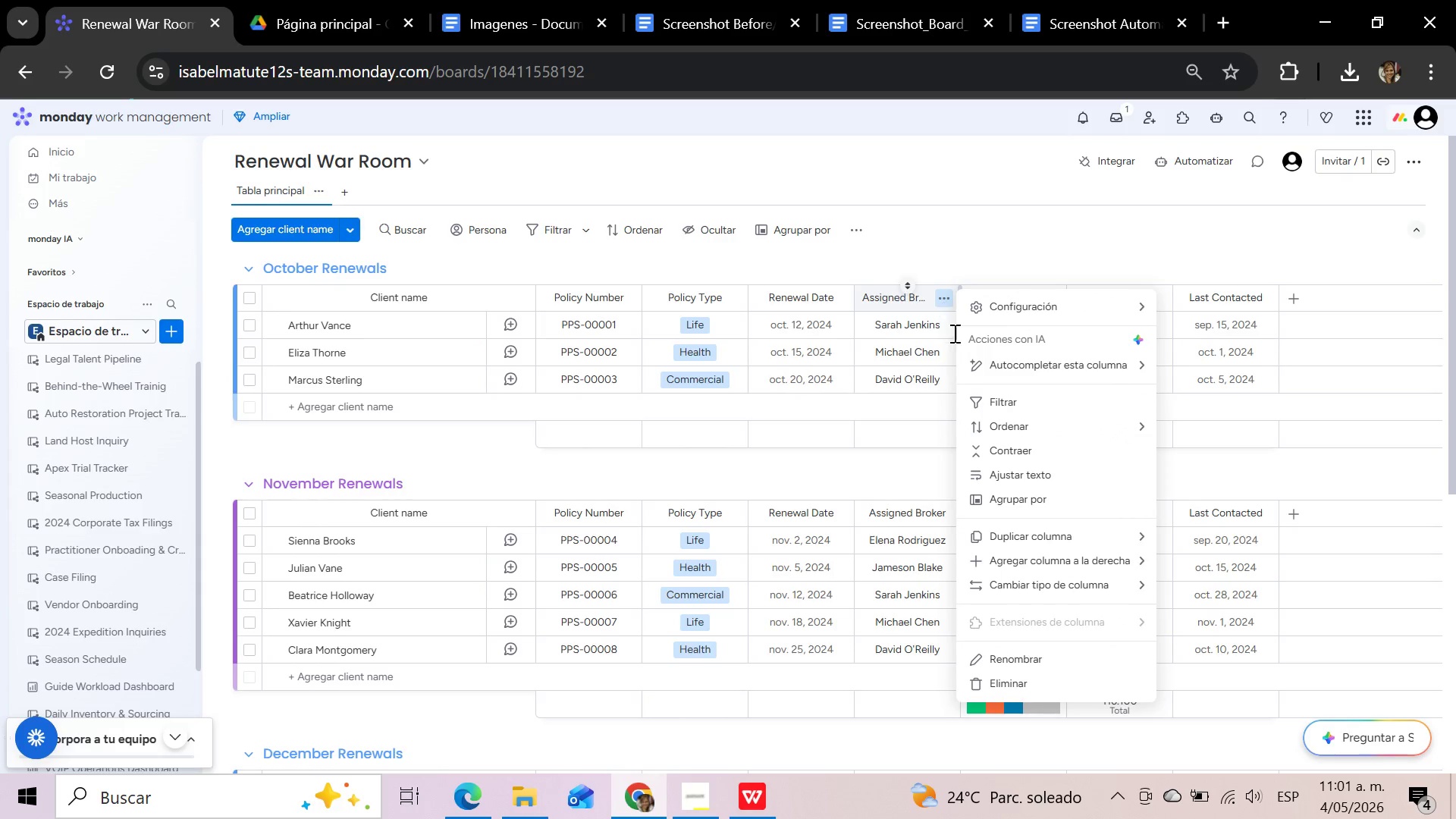 
mouse_move([1055, 585])
 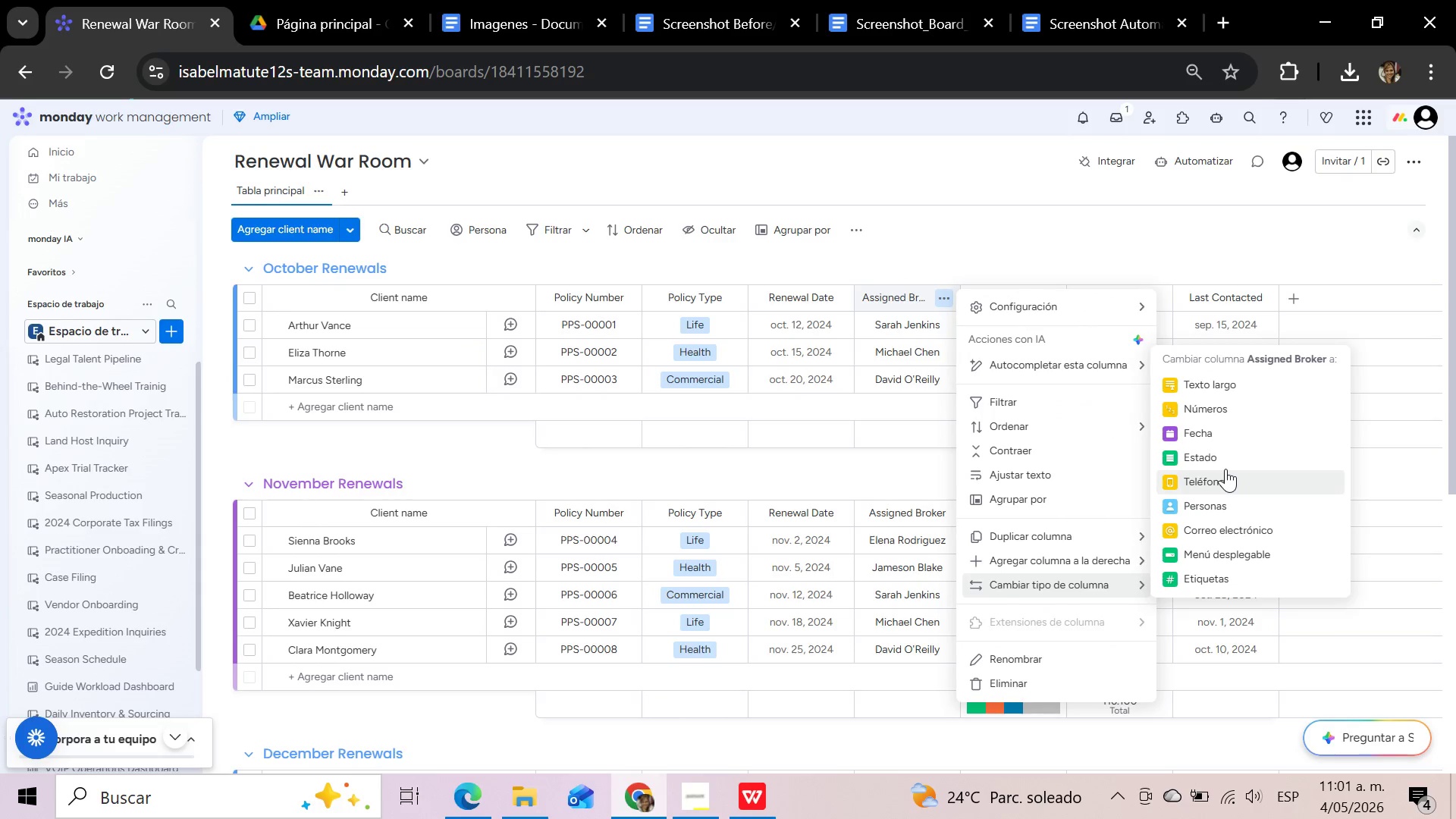 
left_click([1223, 500])
 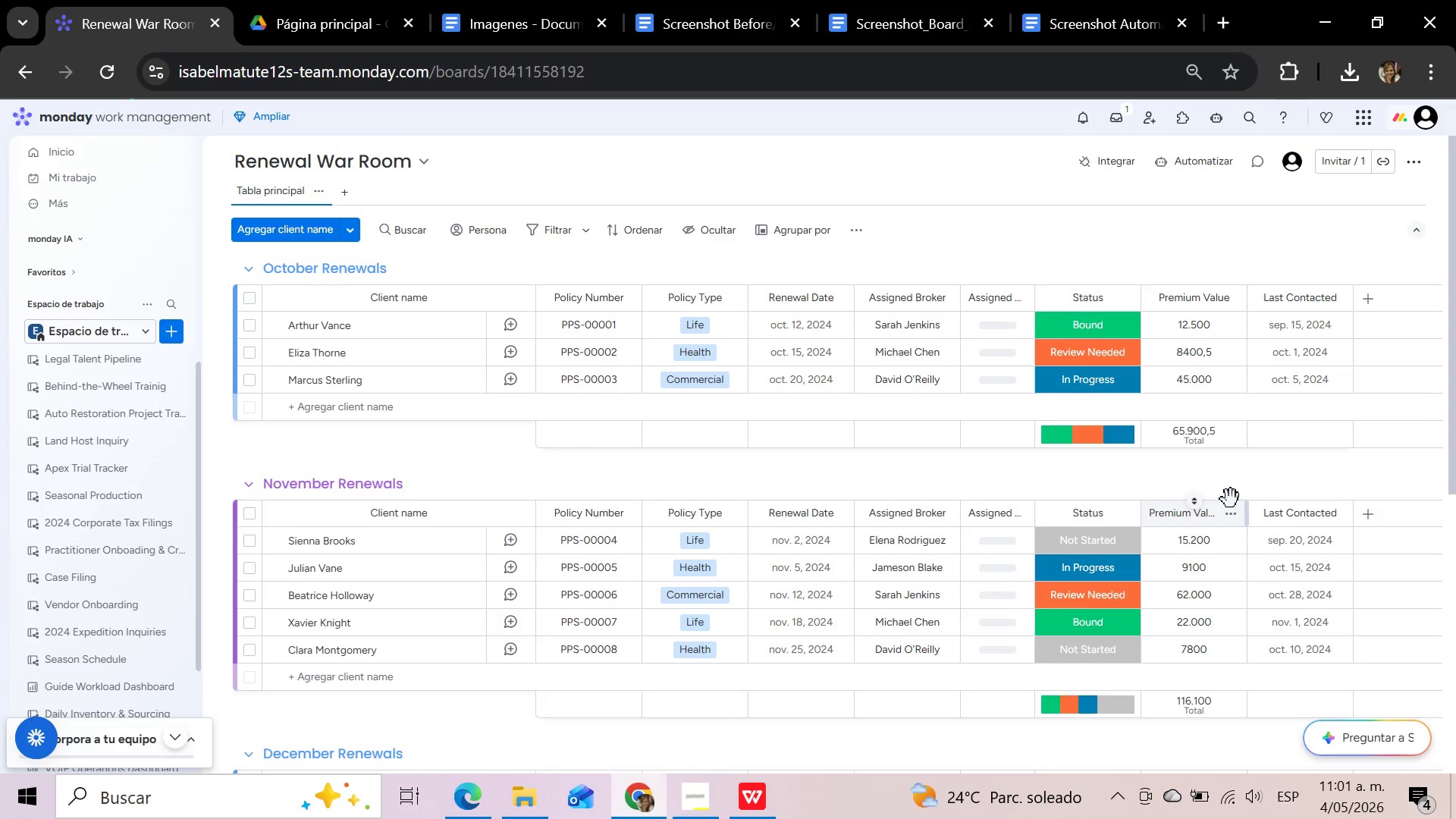 
wait(10.66)
 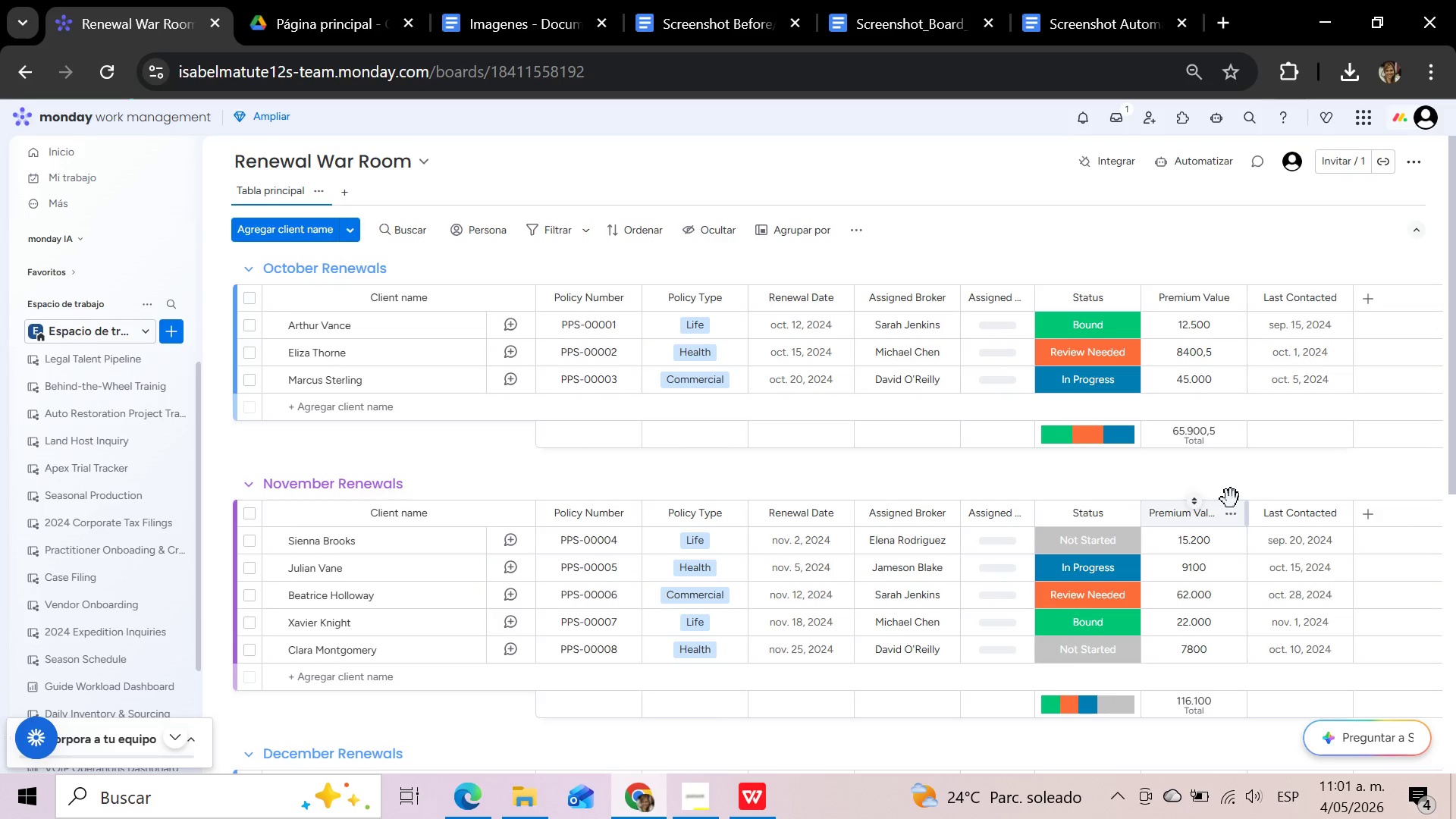 
left_click([1070, 238])
 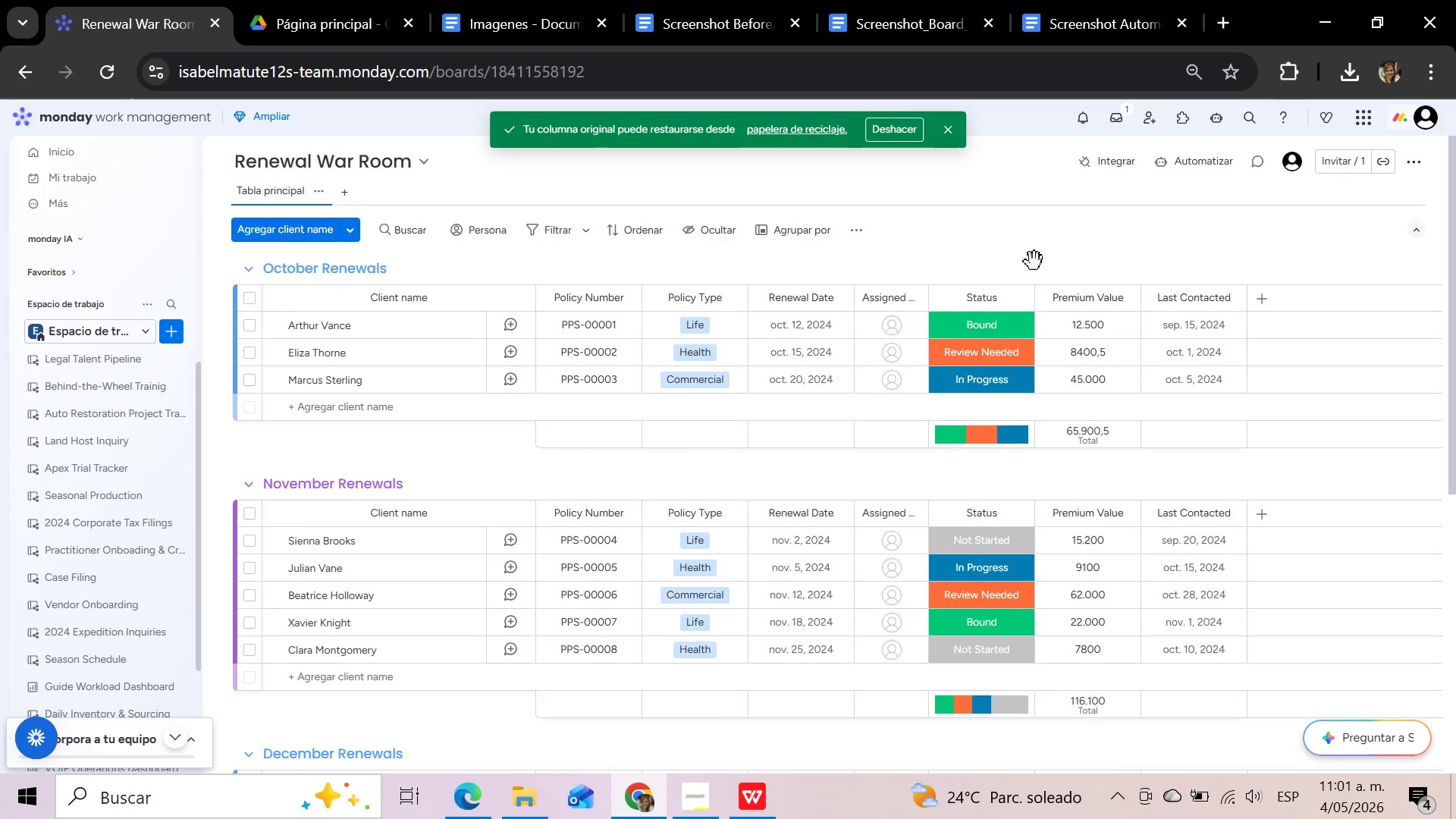 
left_click([896, 329])
 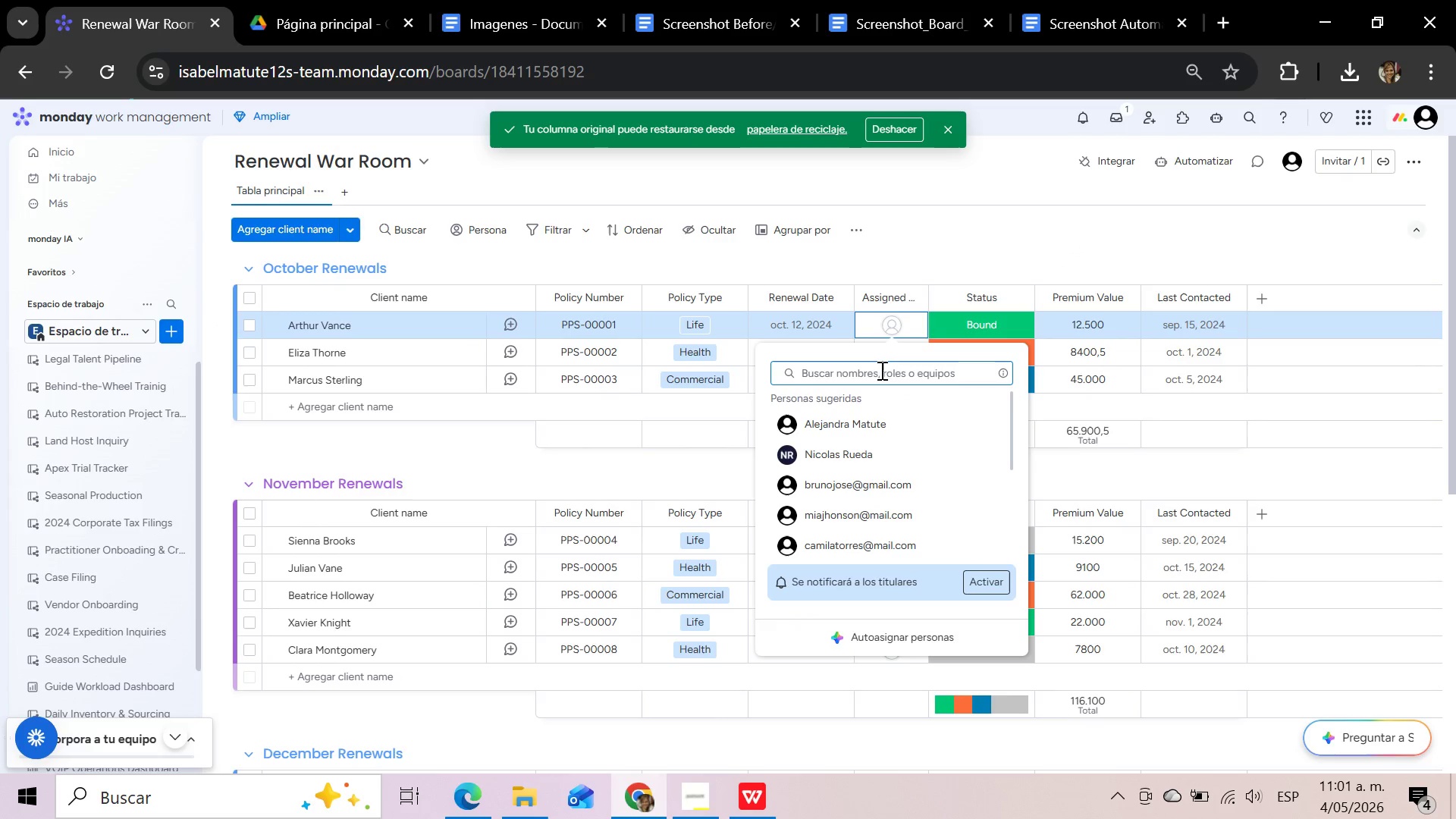 
left_click([866, 427])
 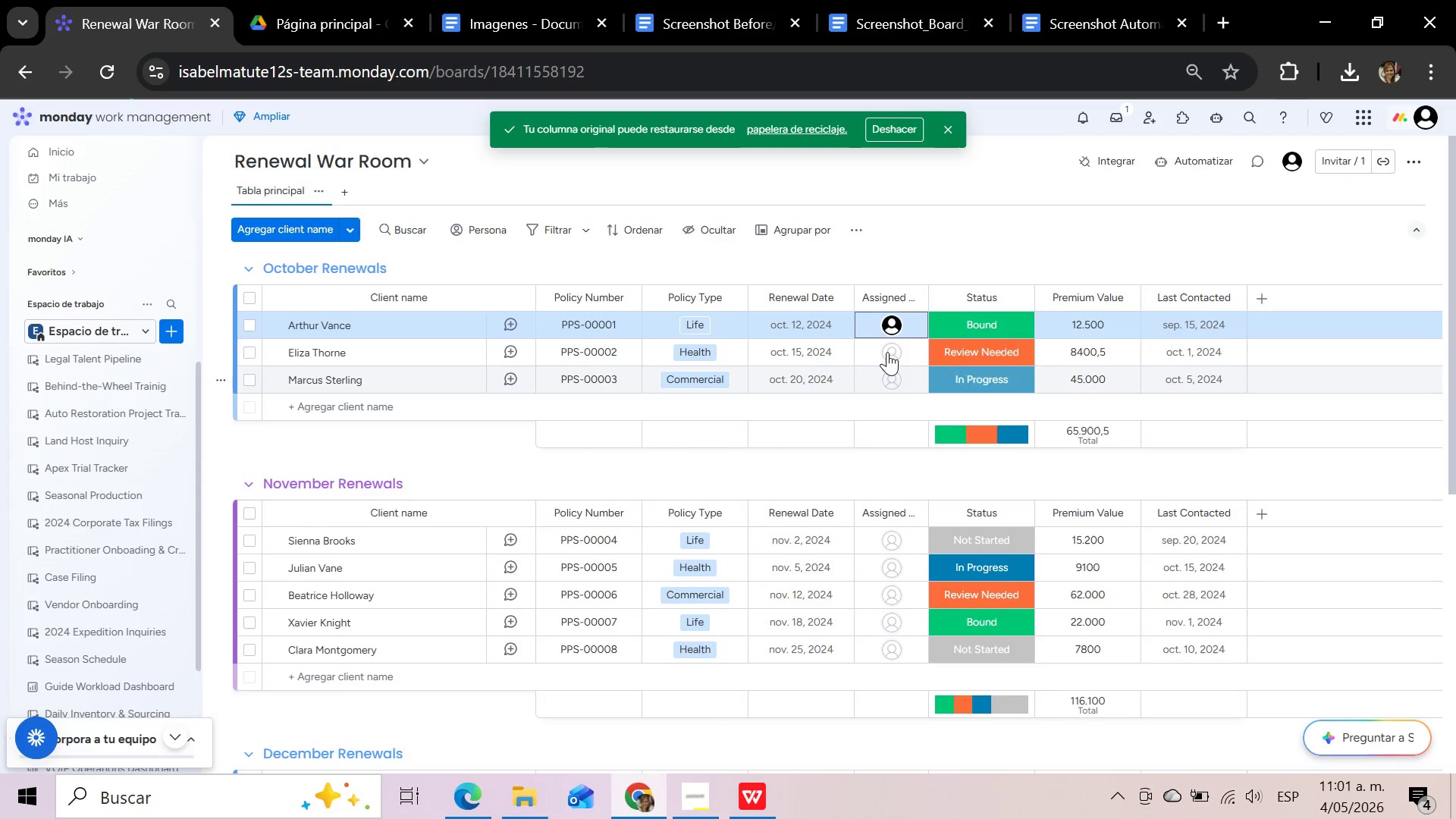 
left_click([888, 351])
 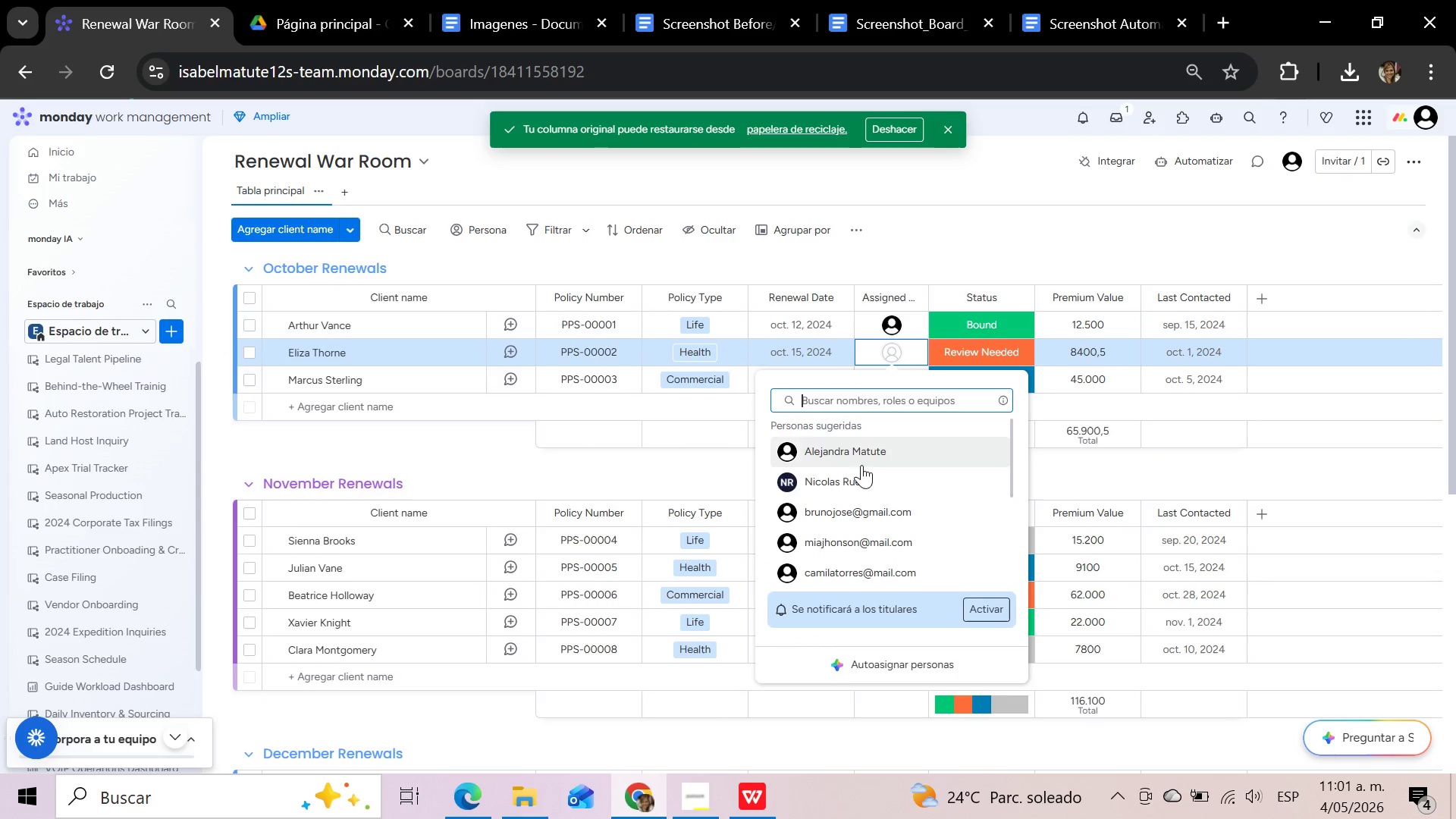 
left_click([849, 514])
 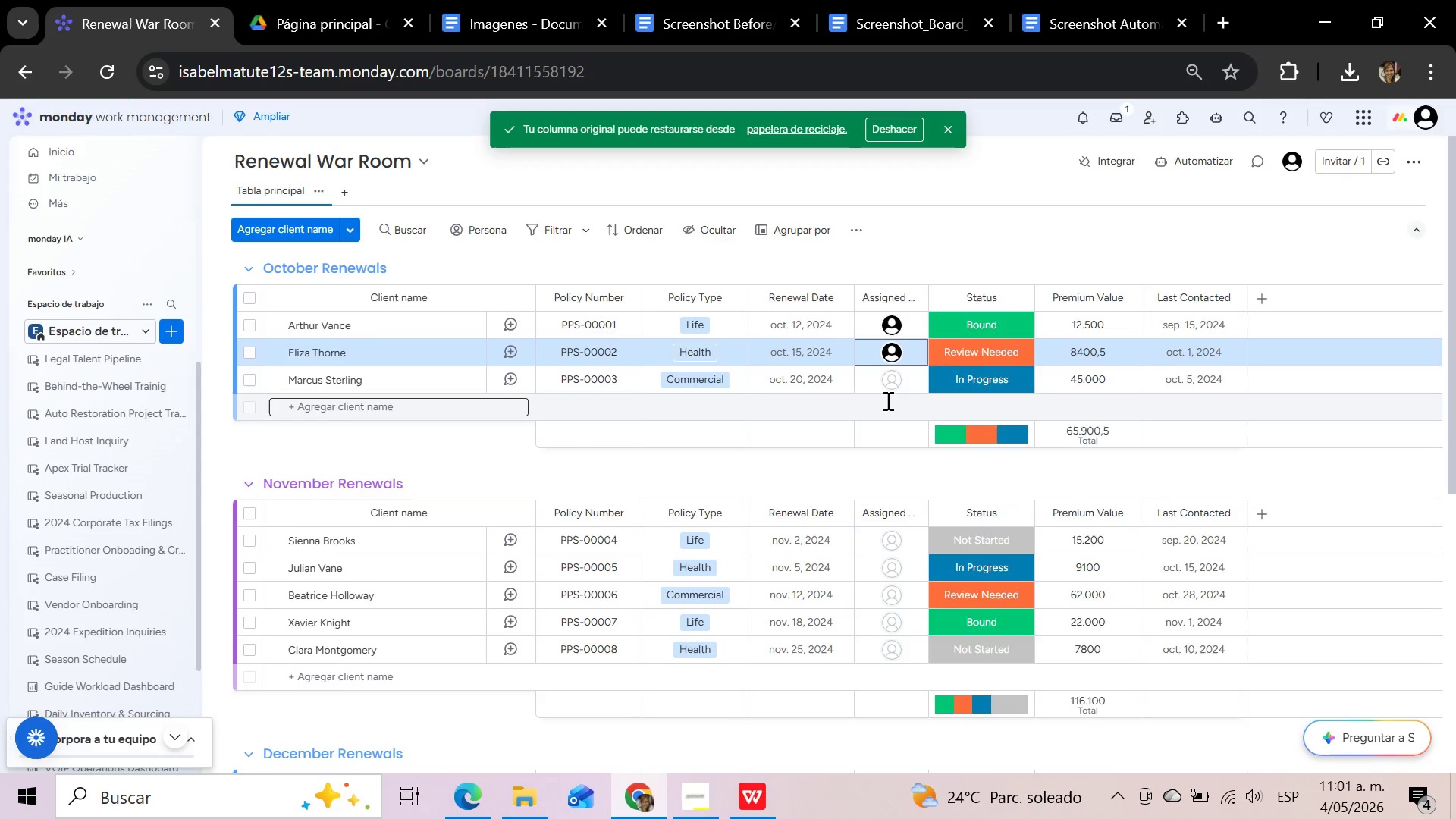 
left_click([903, 378])
 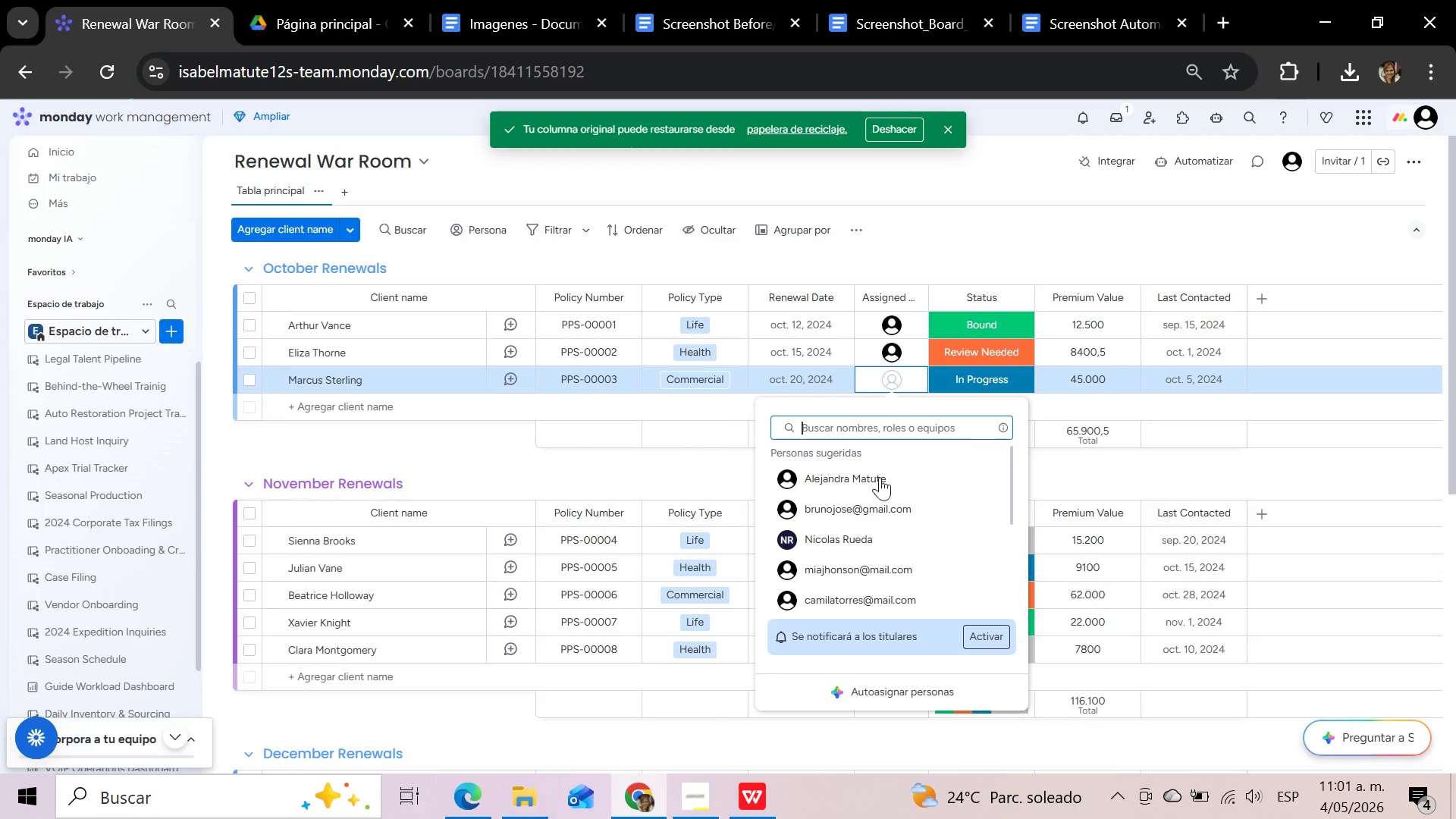 
left_click([858, 566])
 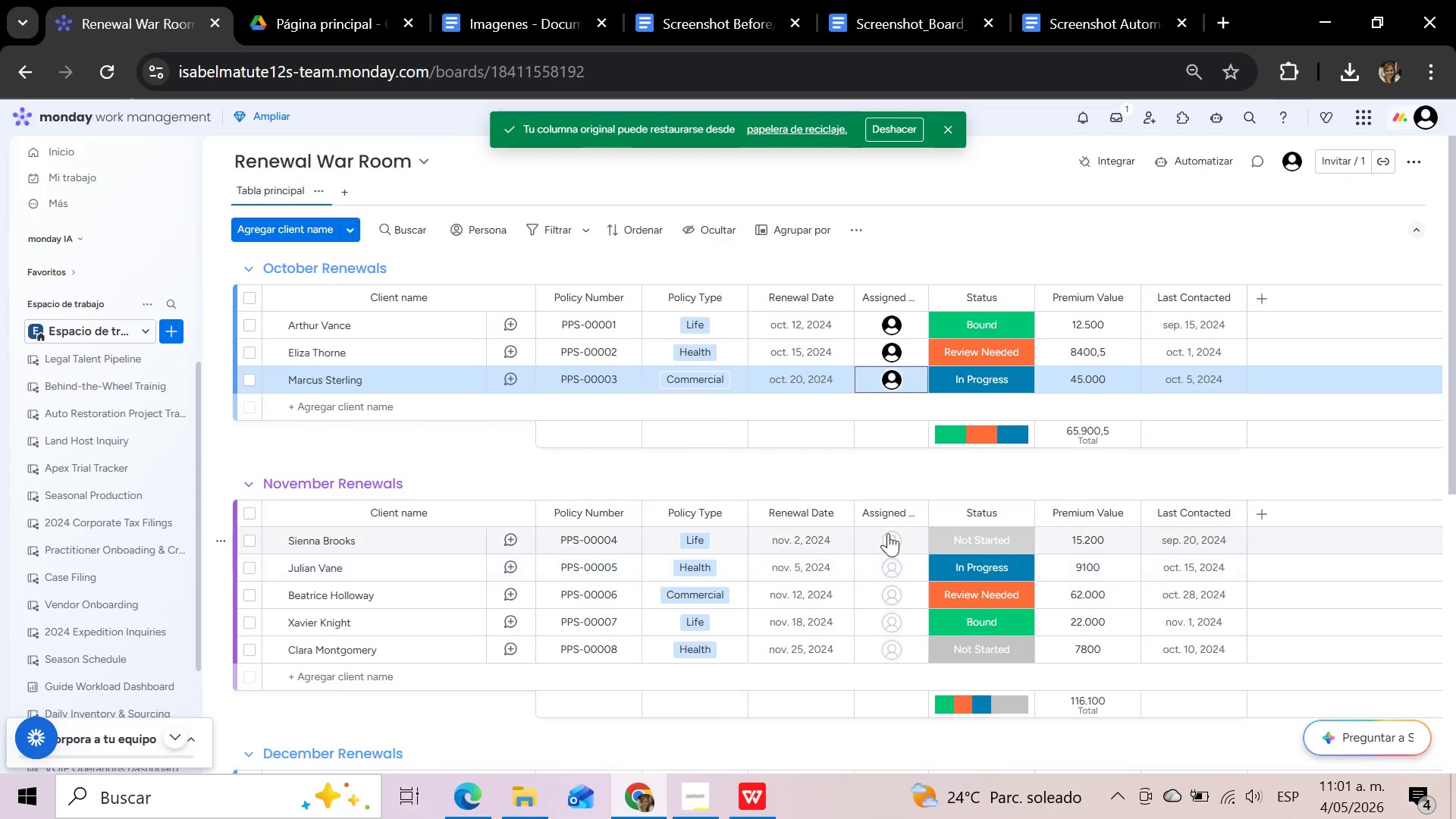 
left_click([888, 533])
 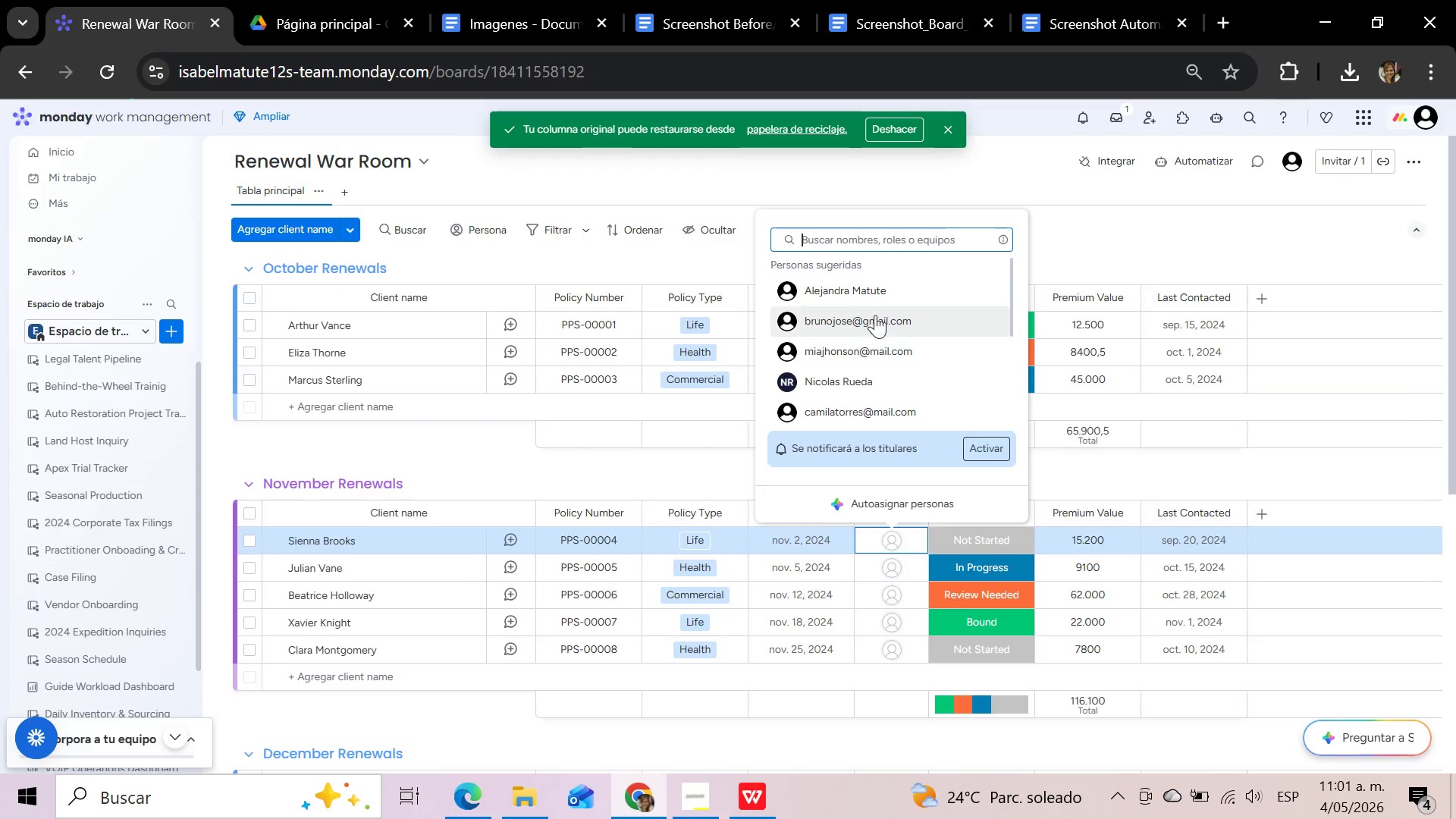 
left_click([873, 290])
 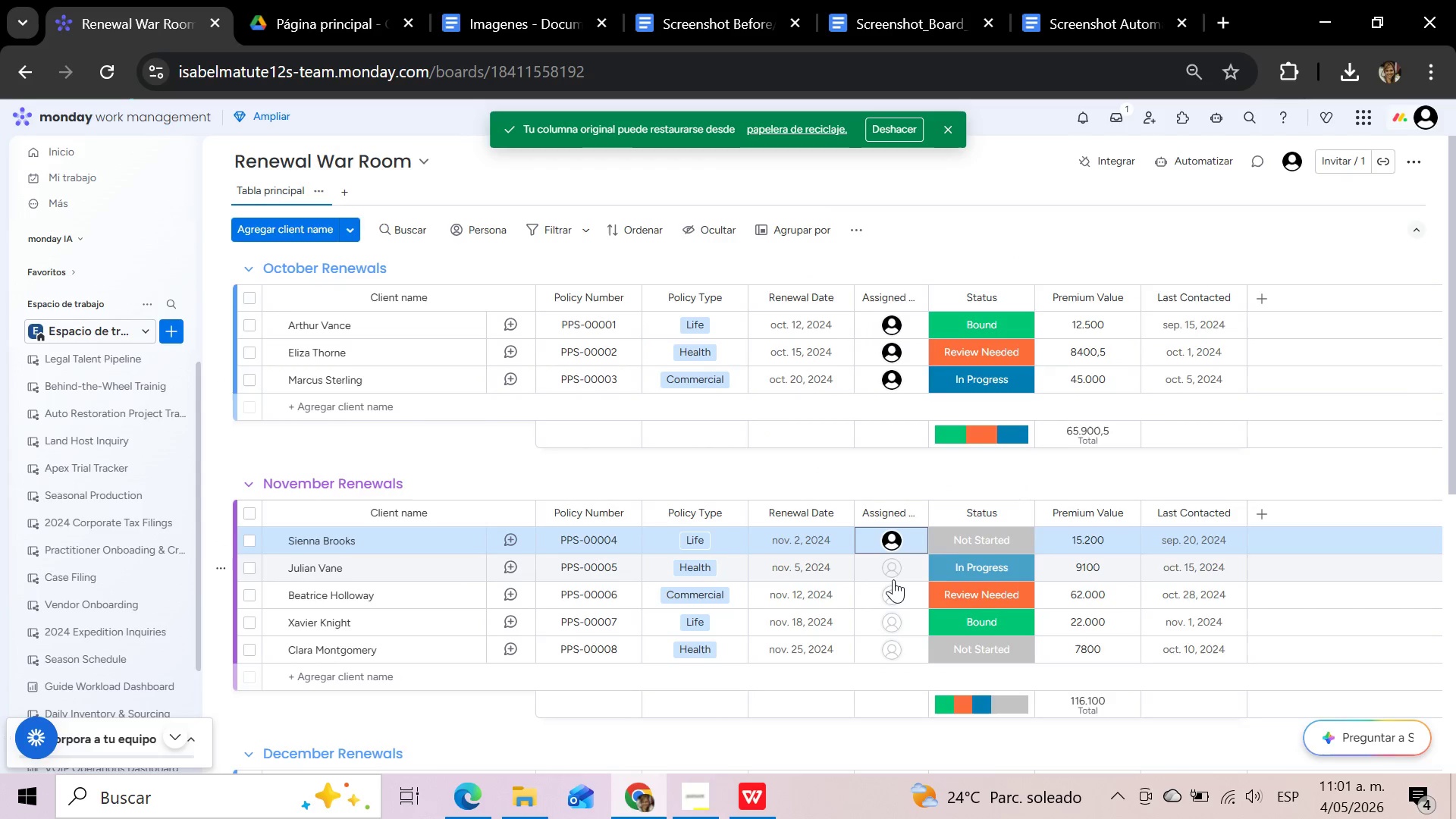 
left_click([893, 569])
 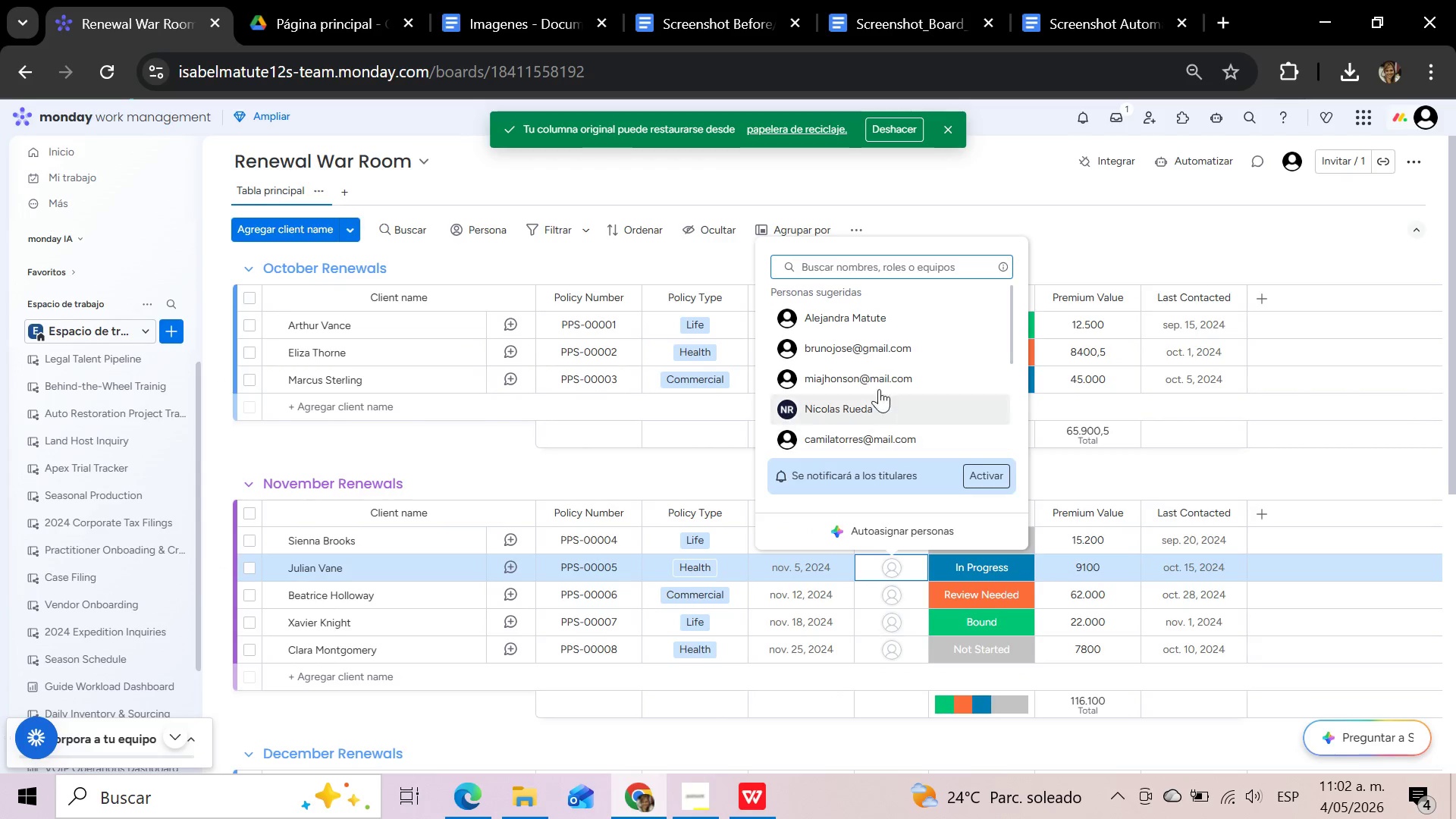 
left_click([876, 346])
 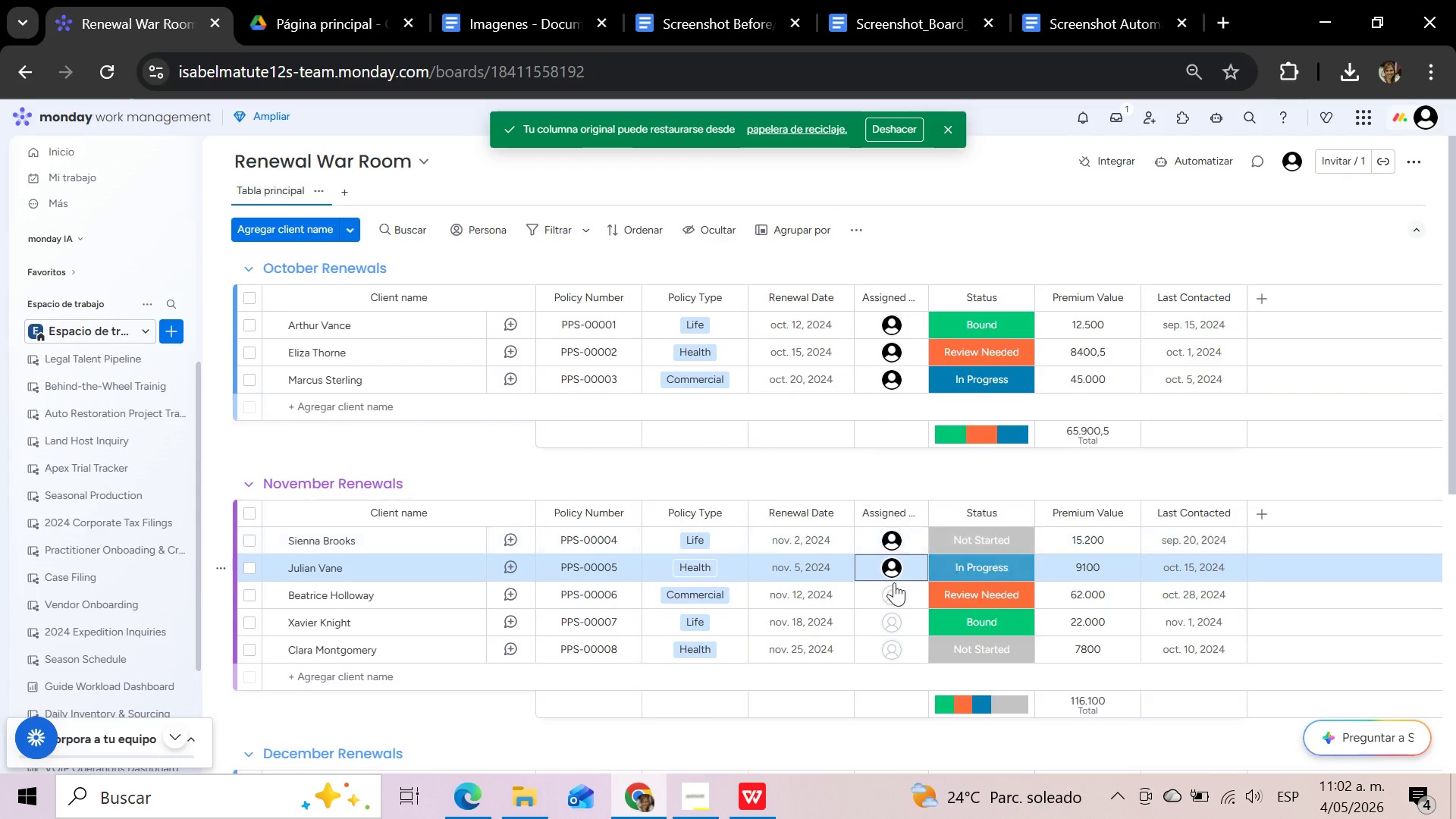 
left_click([893, 592])
 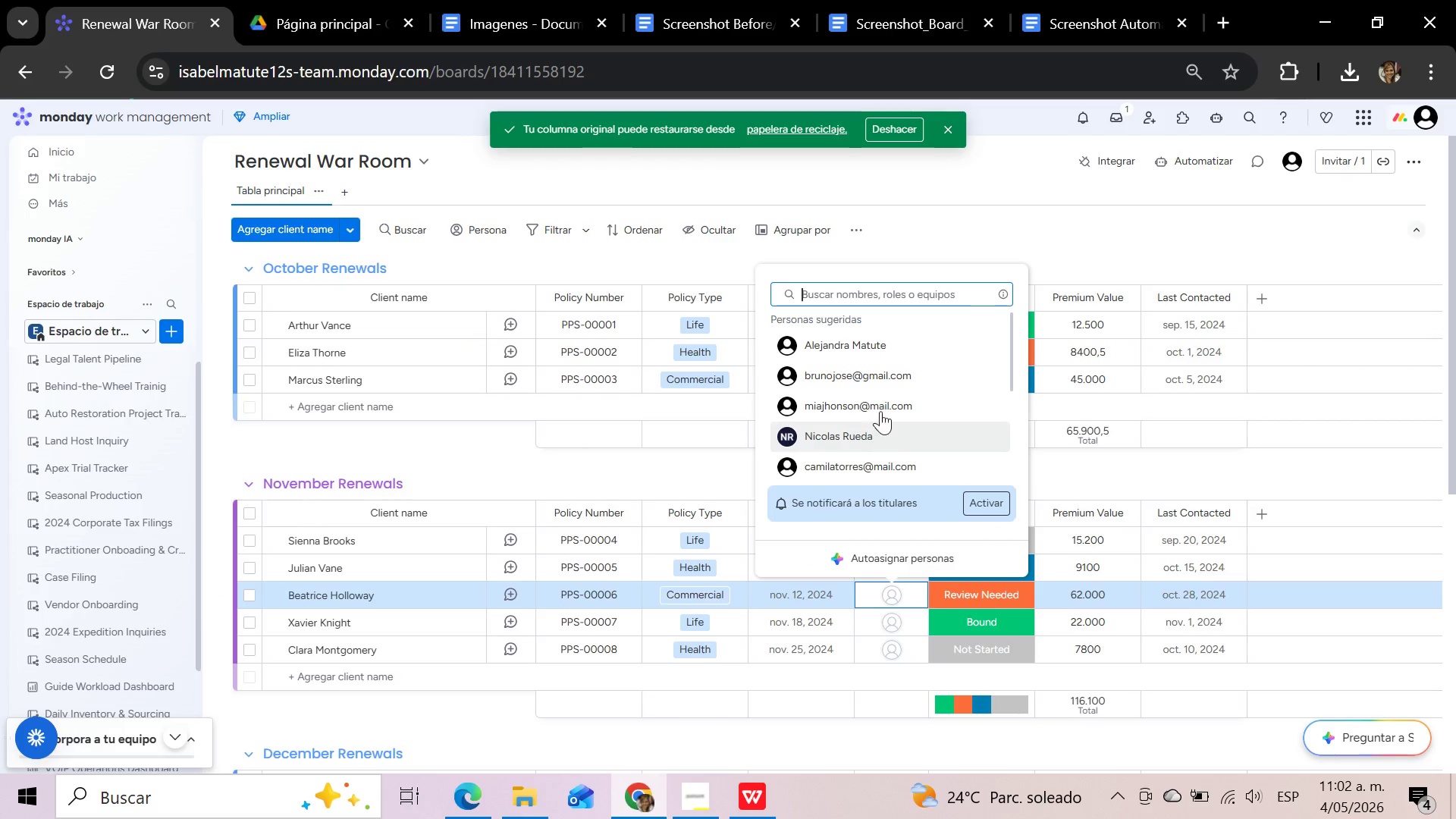 
left_click([880, 403])
 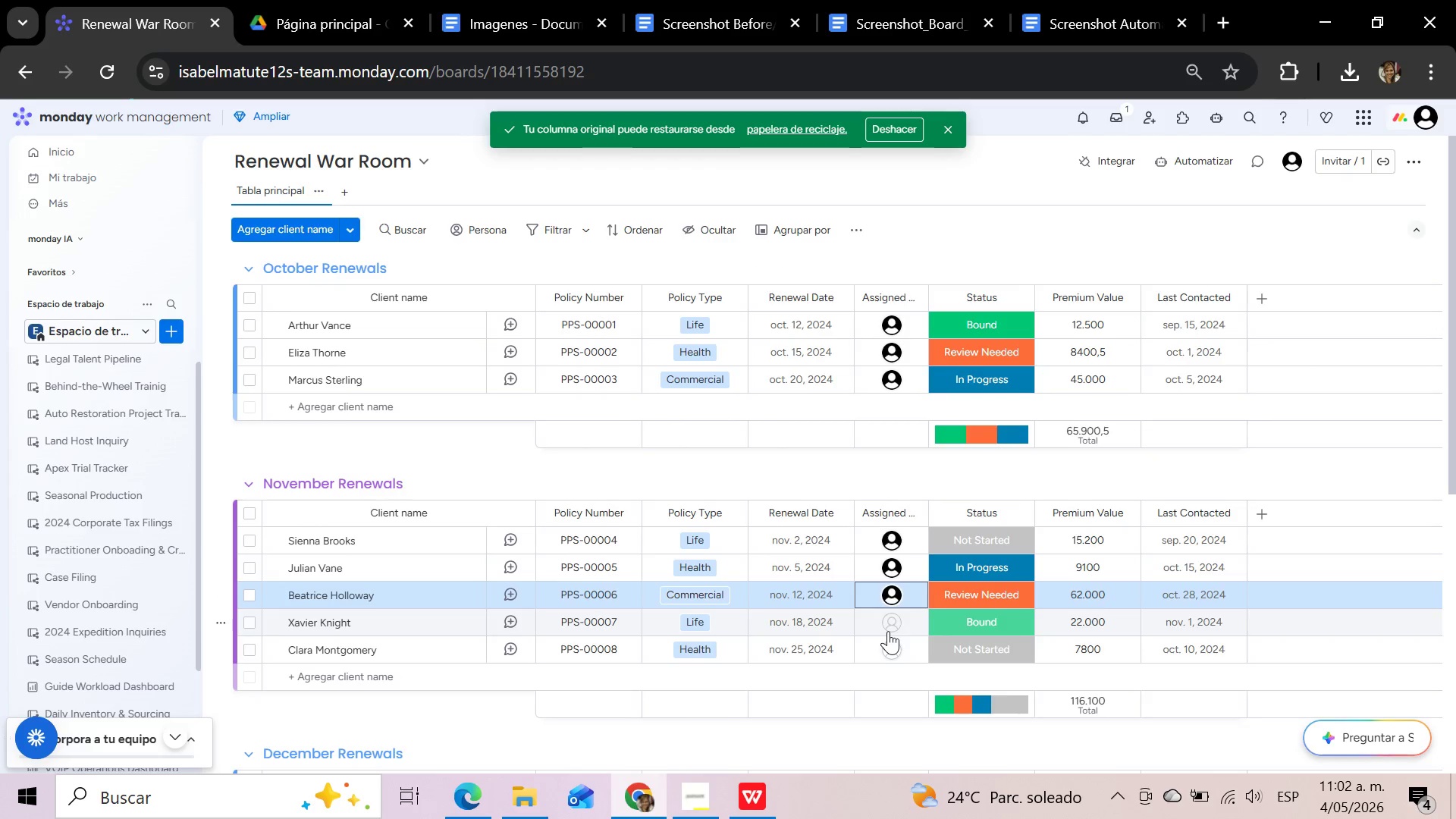 
left_click([889, 623])
 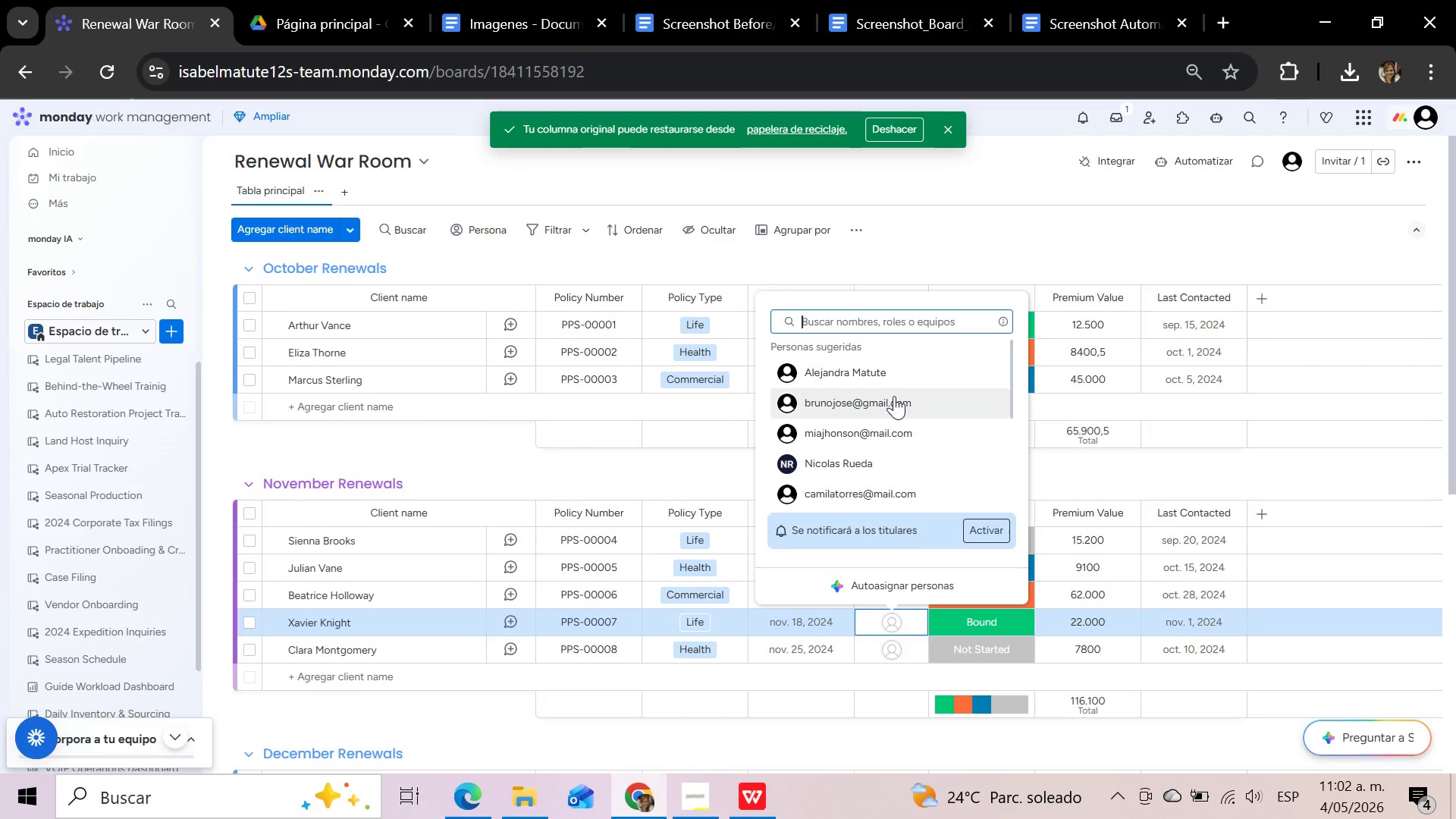 
left_click([891, 374])
 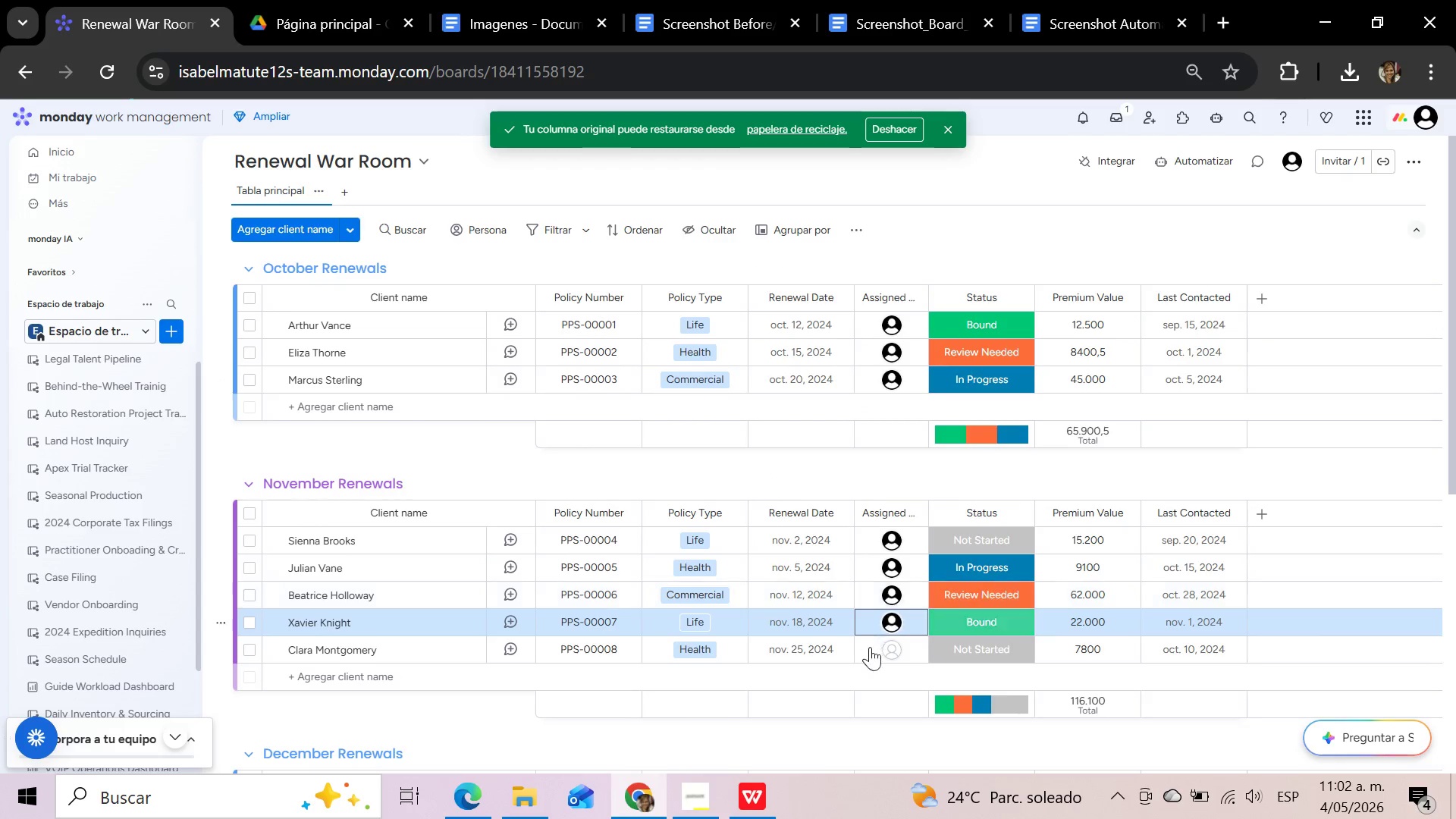 
left_click([872, 651])
 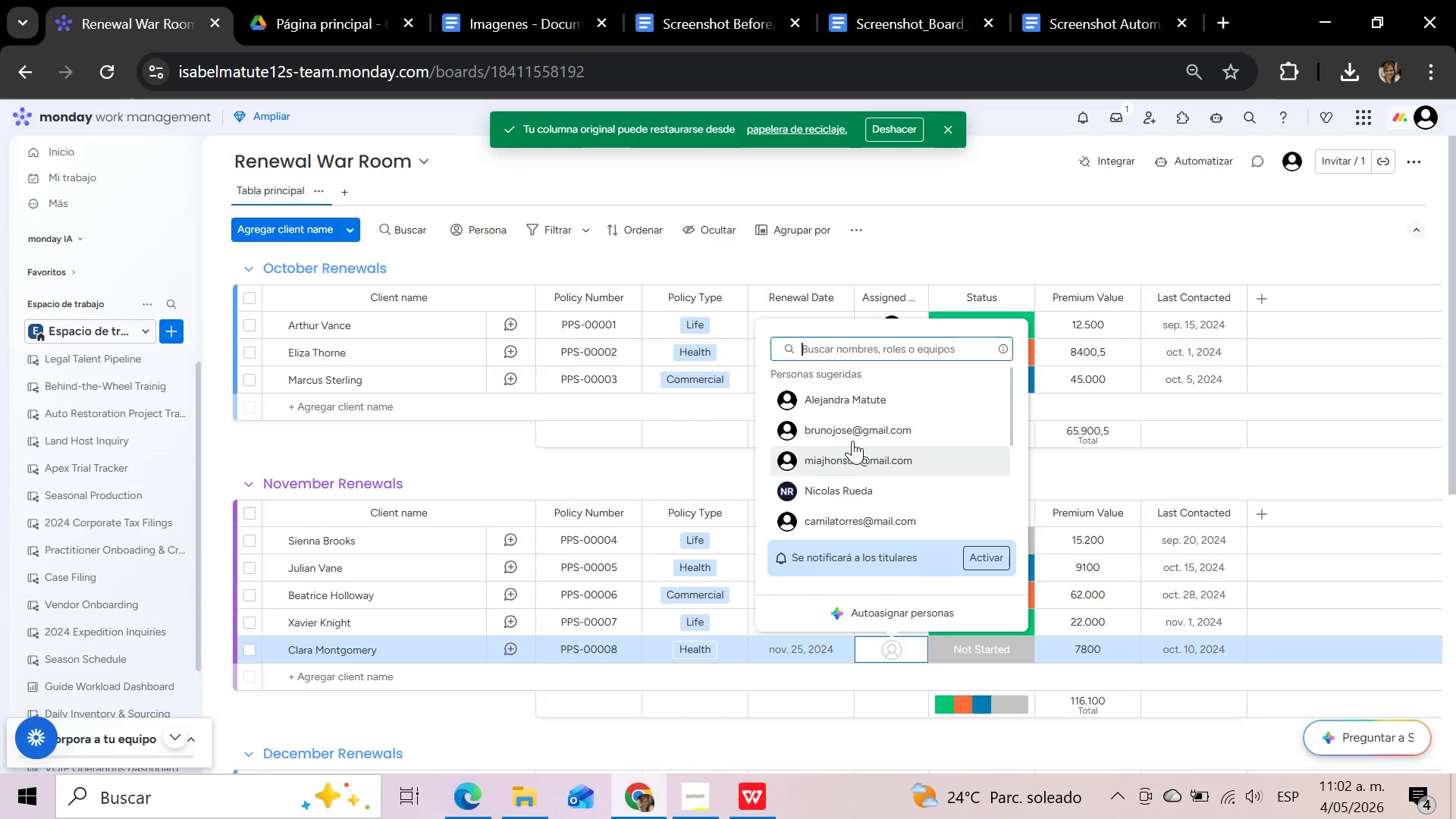 
left_click([850, 433])
 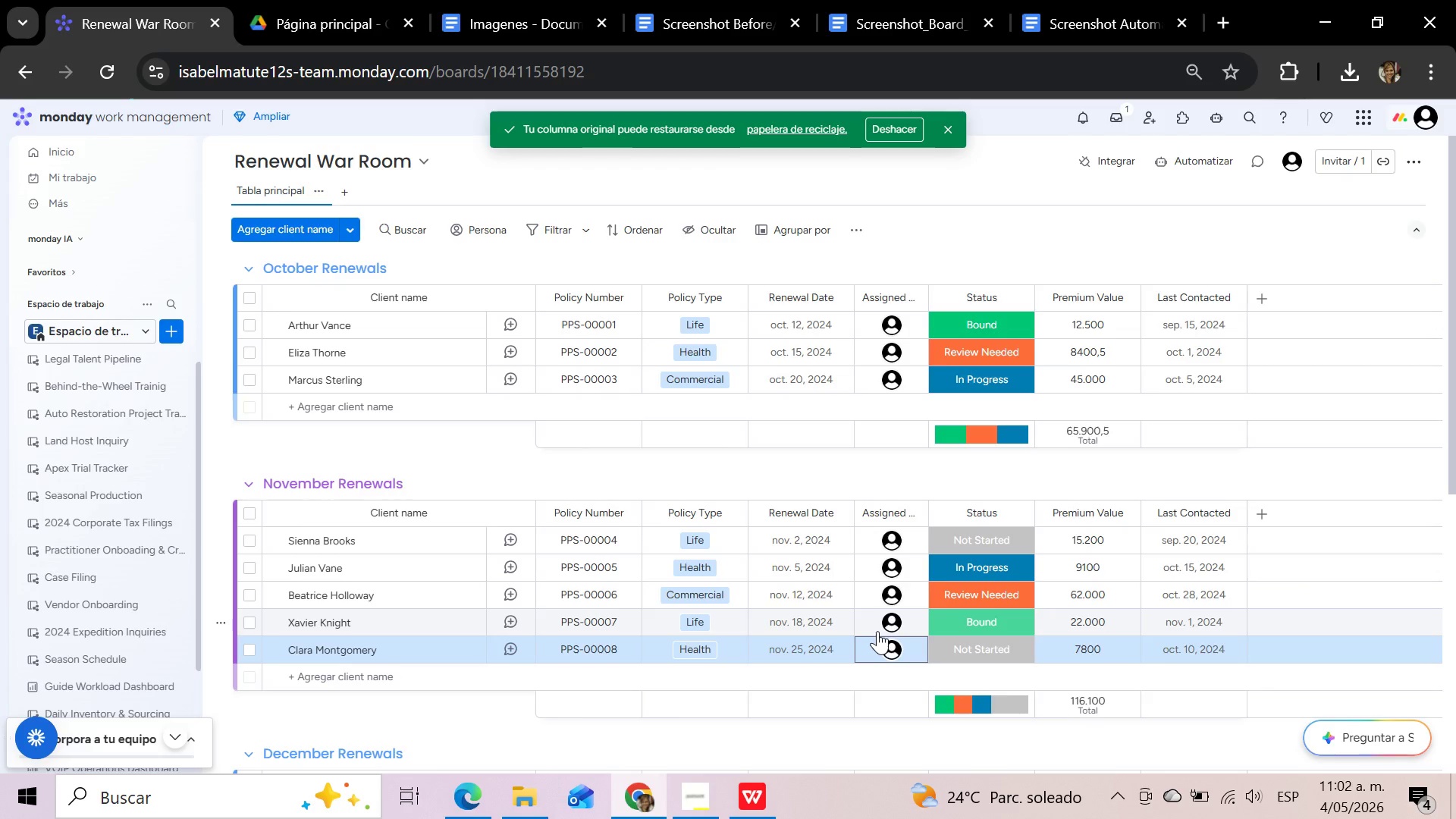 
scroll: coordinate [879, 620], scroll_direction: up, amount: 4.0
 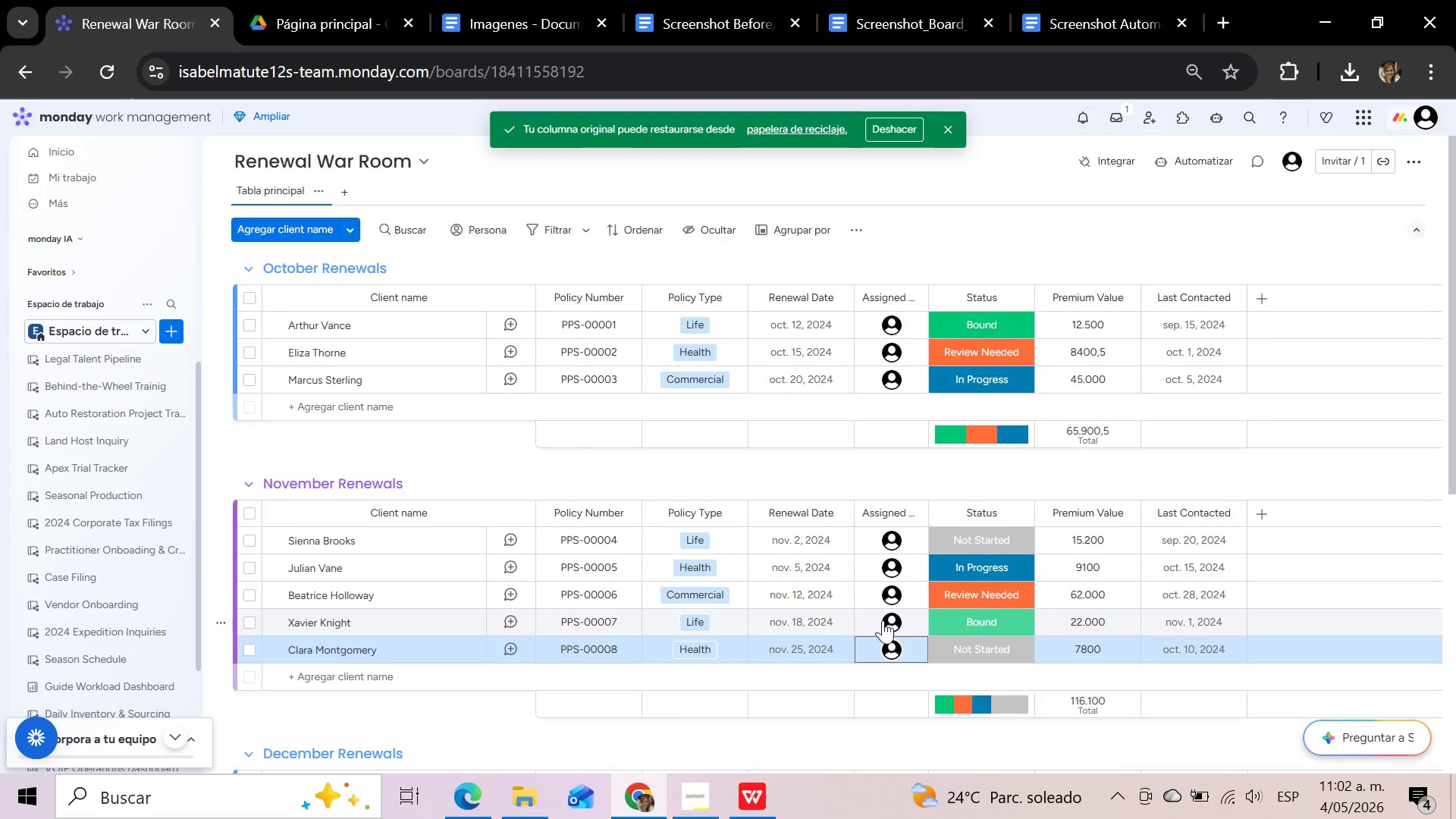 
mouse_move([902, 586])
 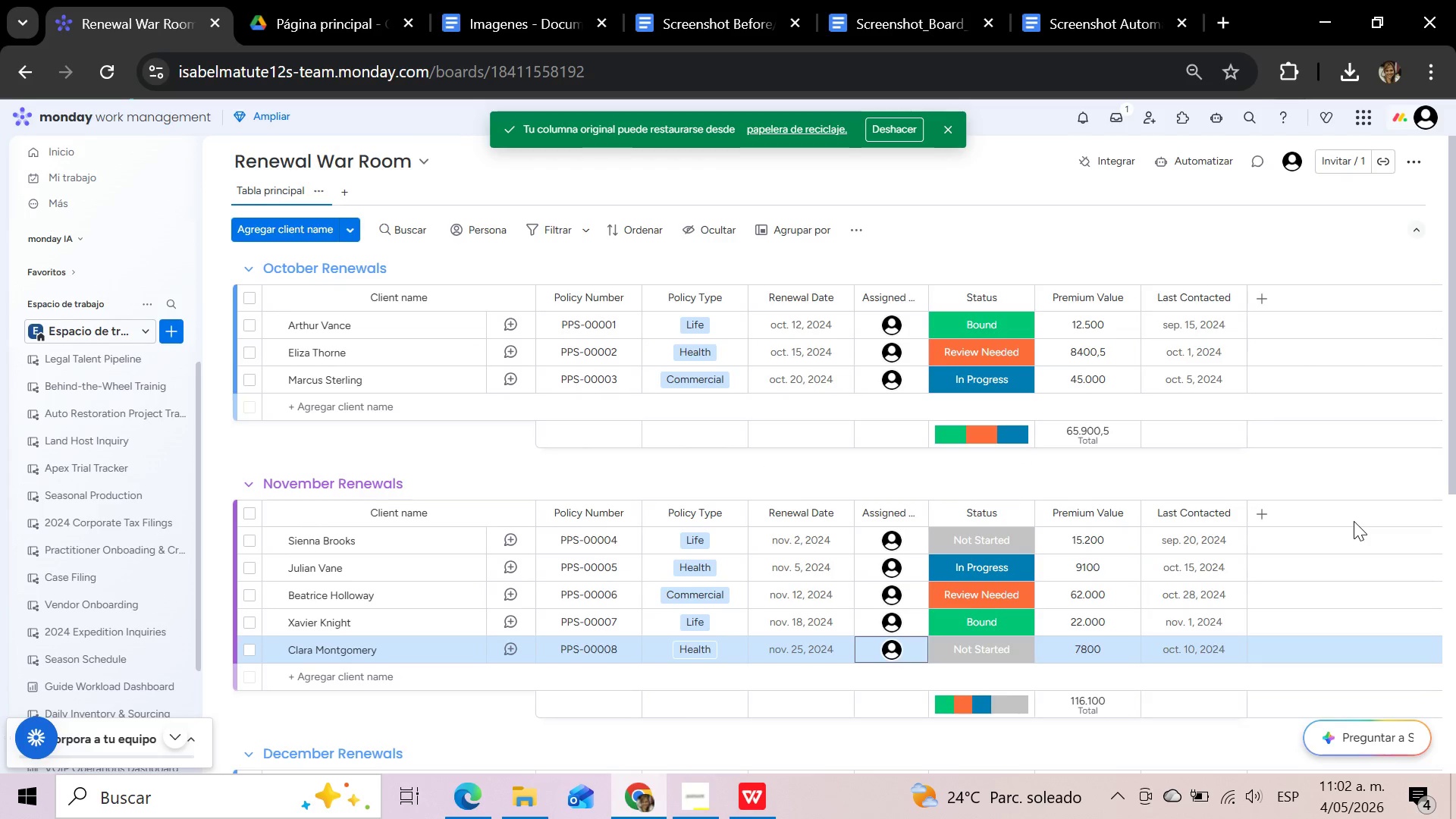 
scroll: coordinate [1354, 521], scroll_direction: down, amount: 2.0
 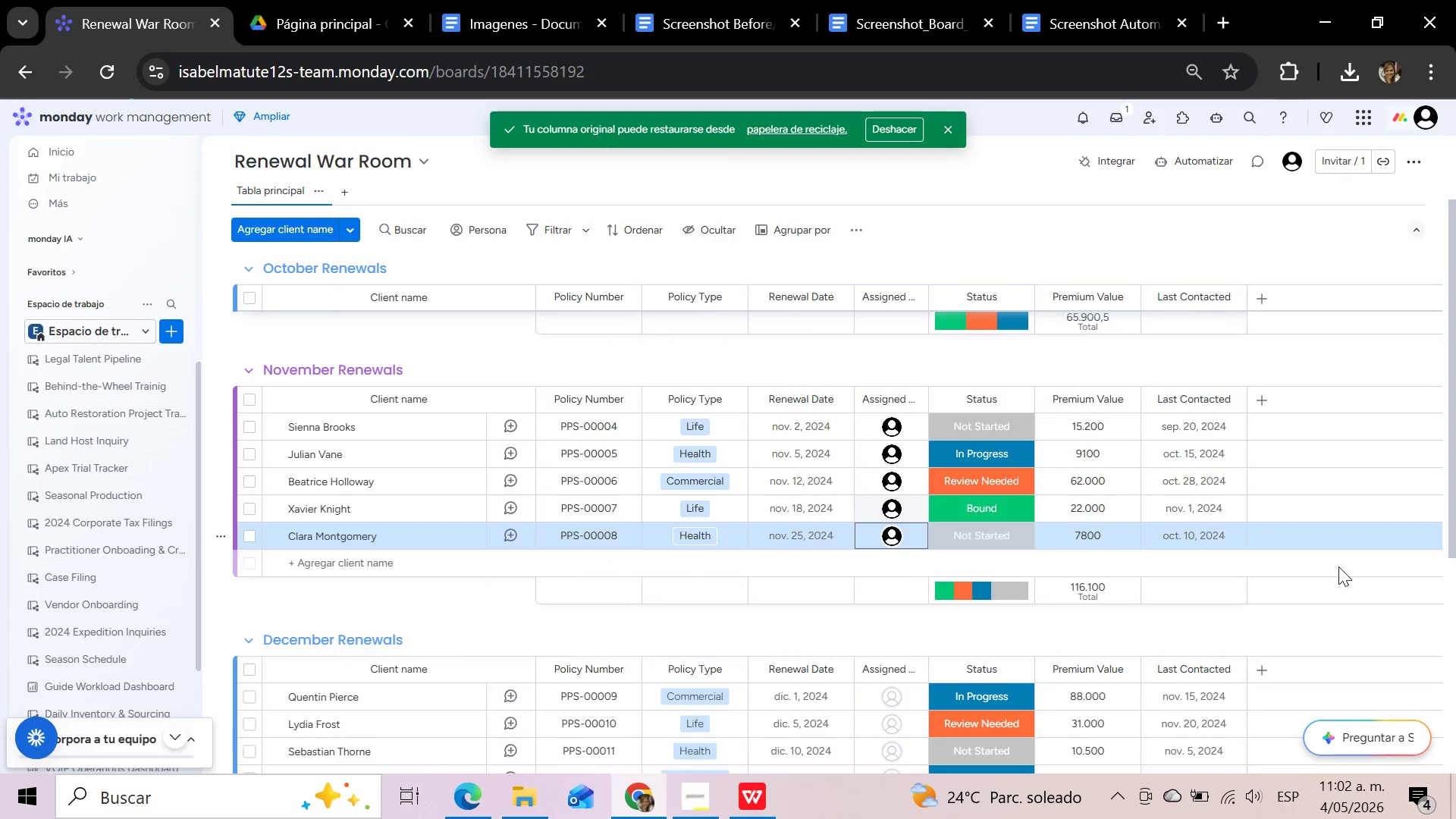 
scroll: coordinate [1338, 566], scroll_direction: up, amount: 1.0
 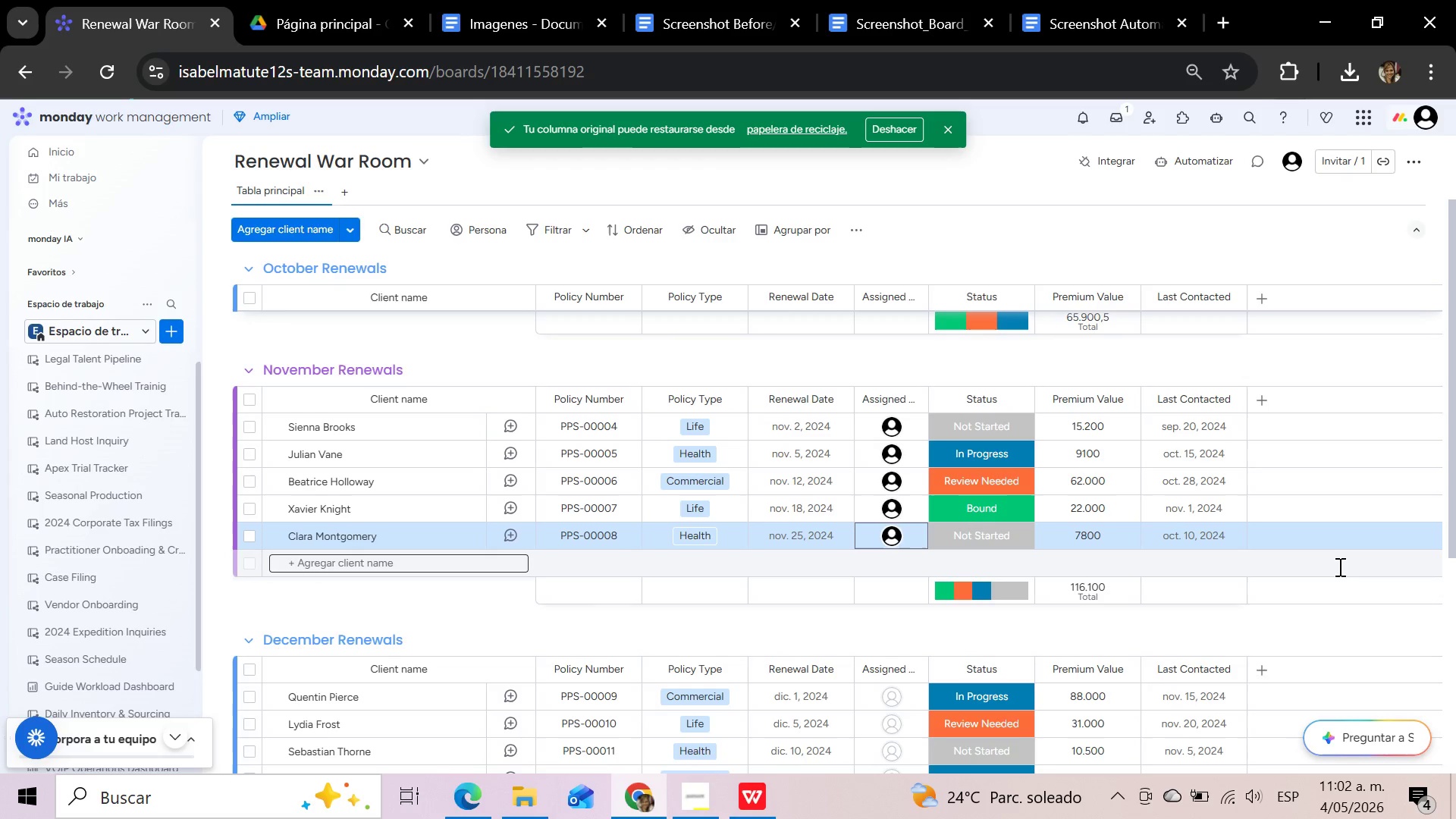 
scroll: coordinate [1338, 566], scroll_direction: down, amount: 1.0
 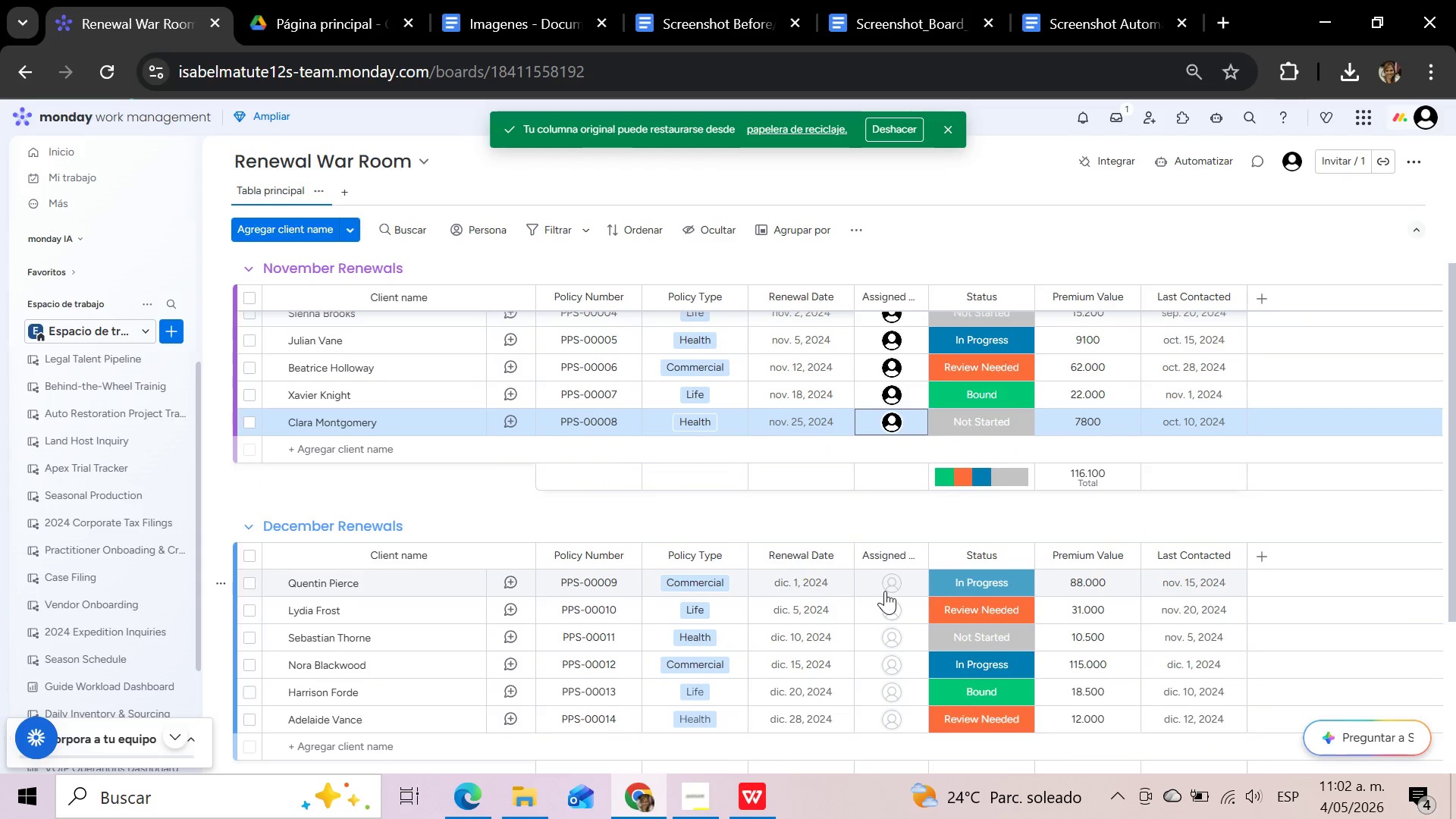 
left_click([885, 591])
 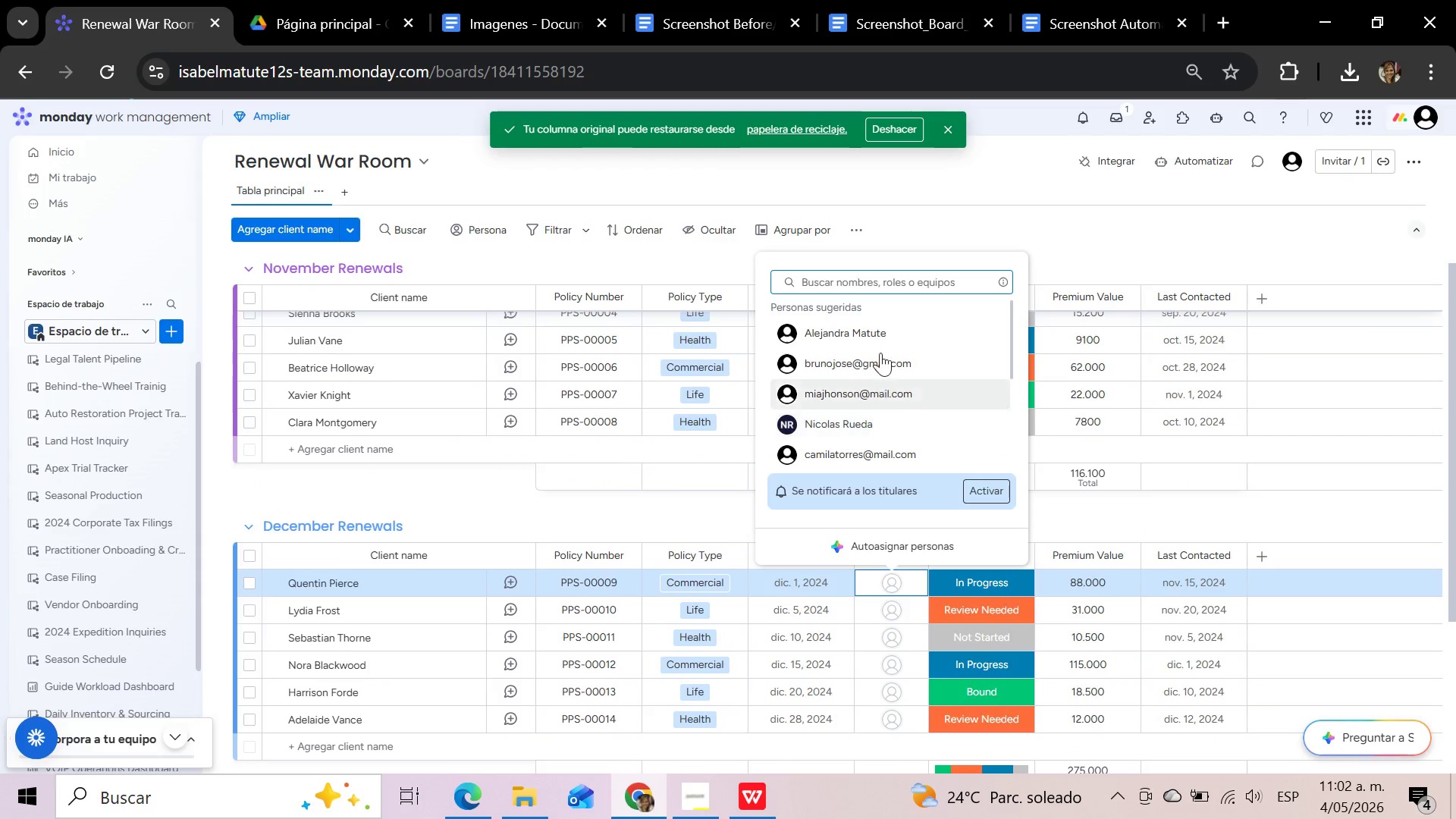 
left_click([879, 334])
 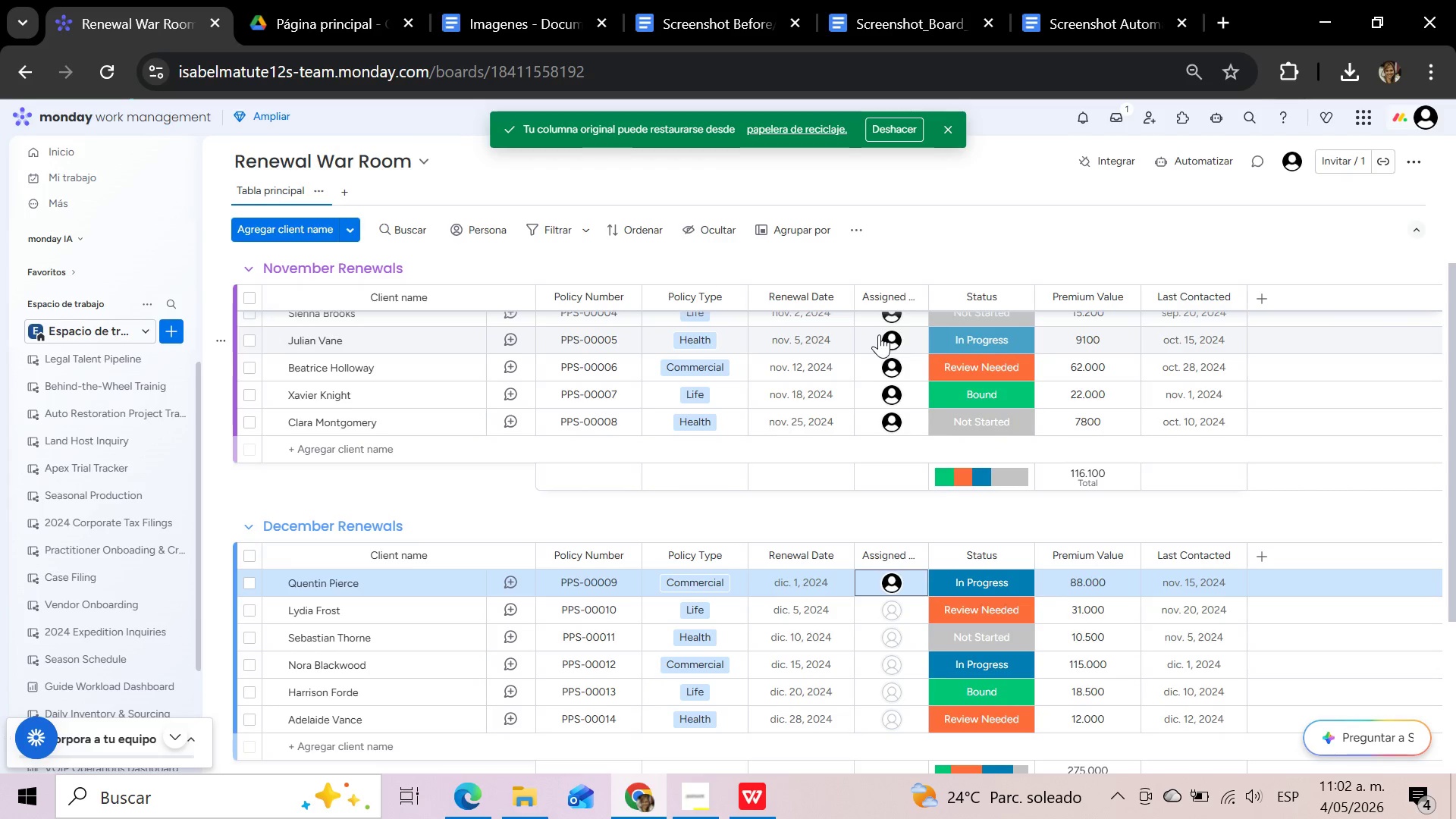 
wait(5.53)
 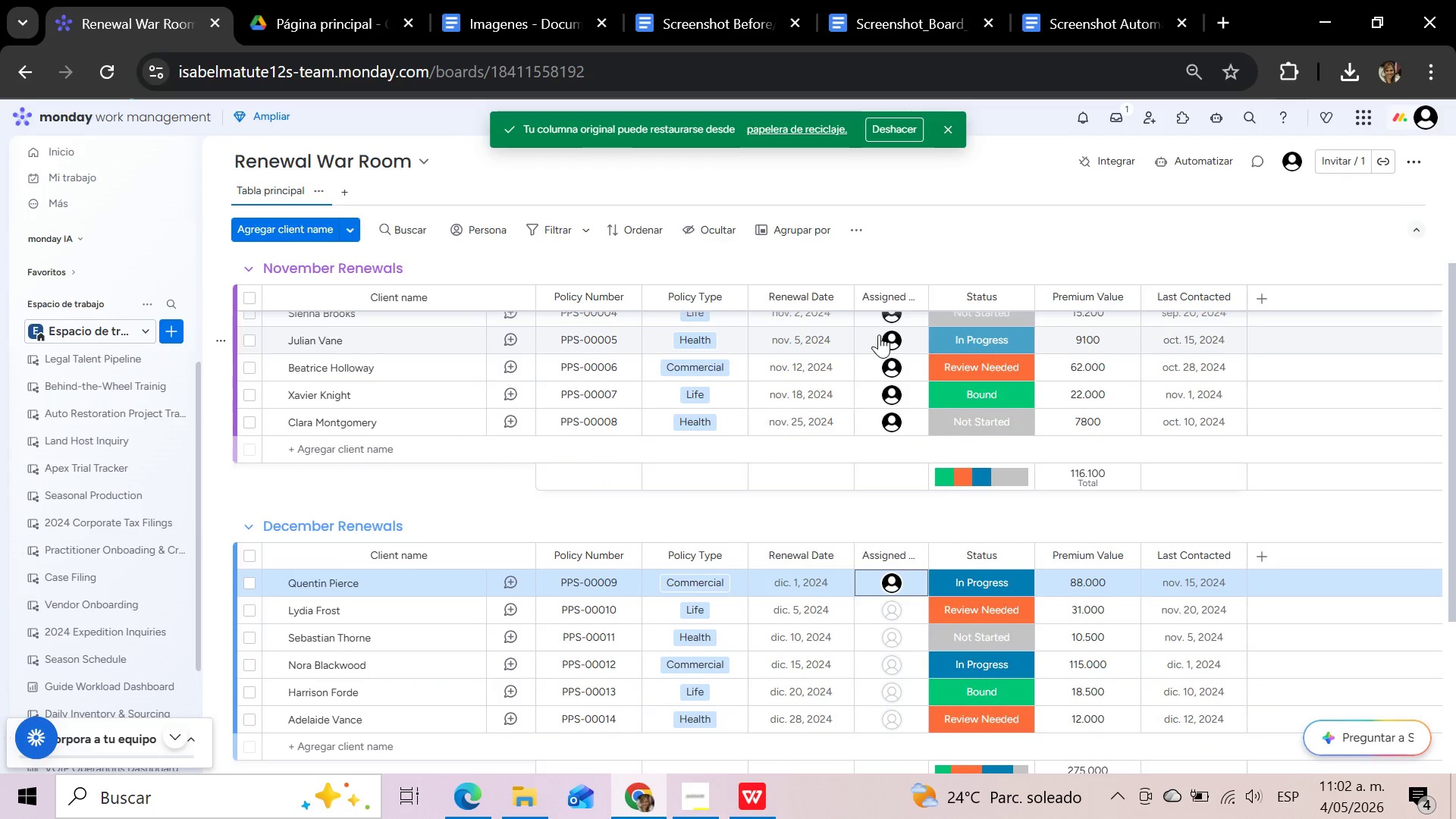 
left_click([896, 619])
 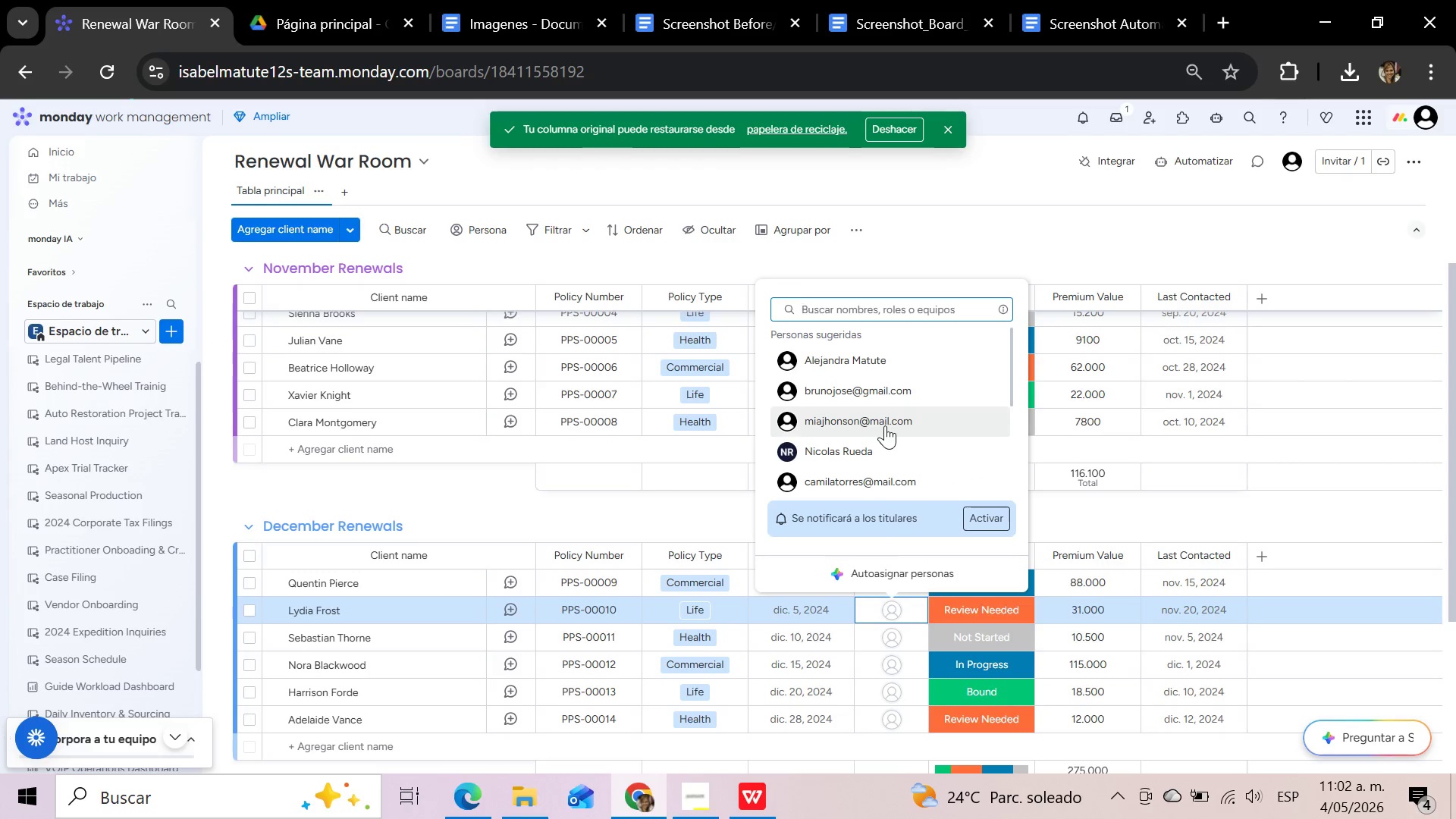 
left_click([880, 391])
 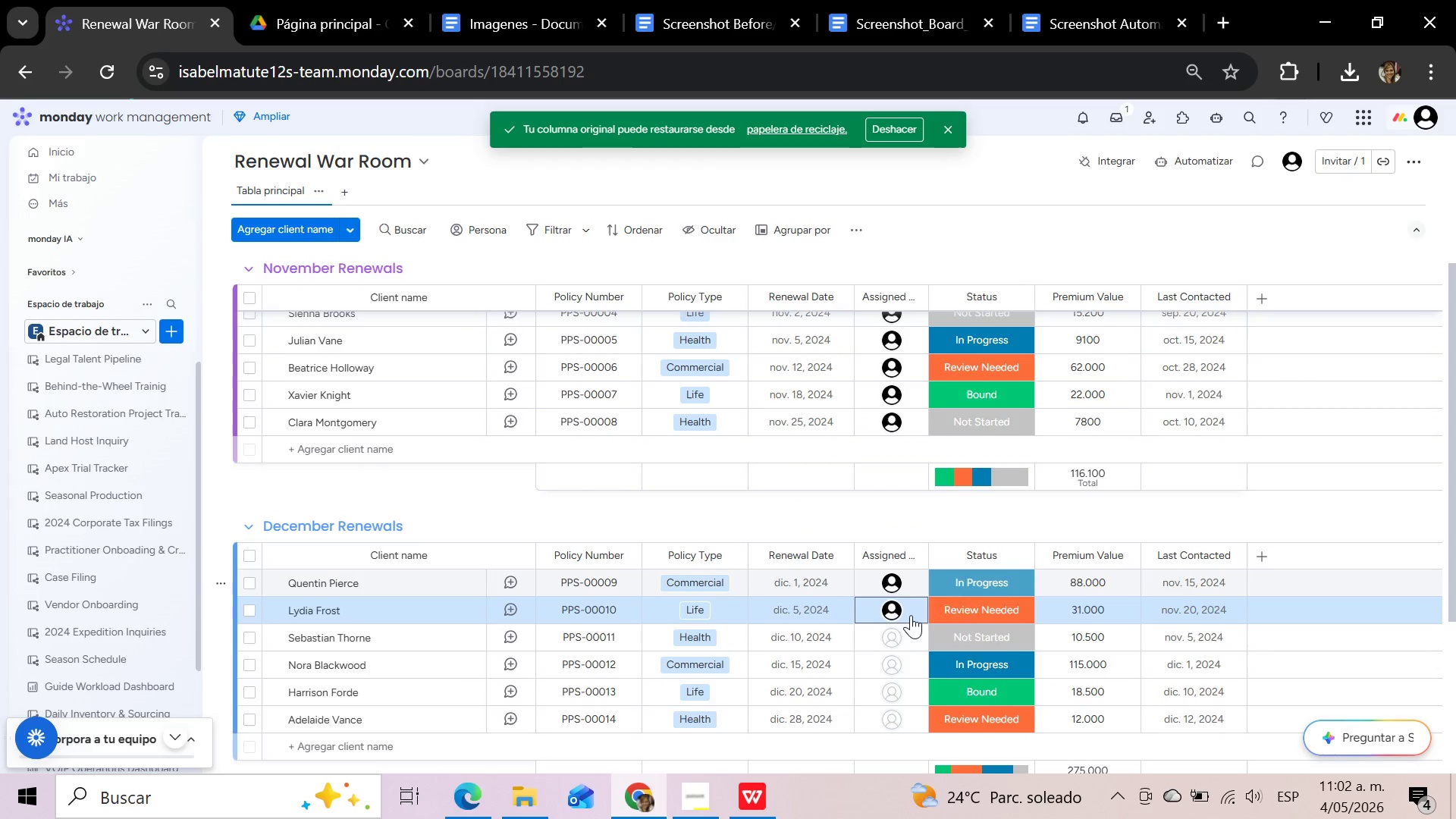 
left_click([905, 635])
 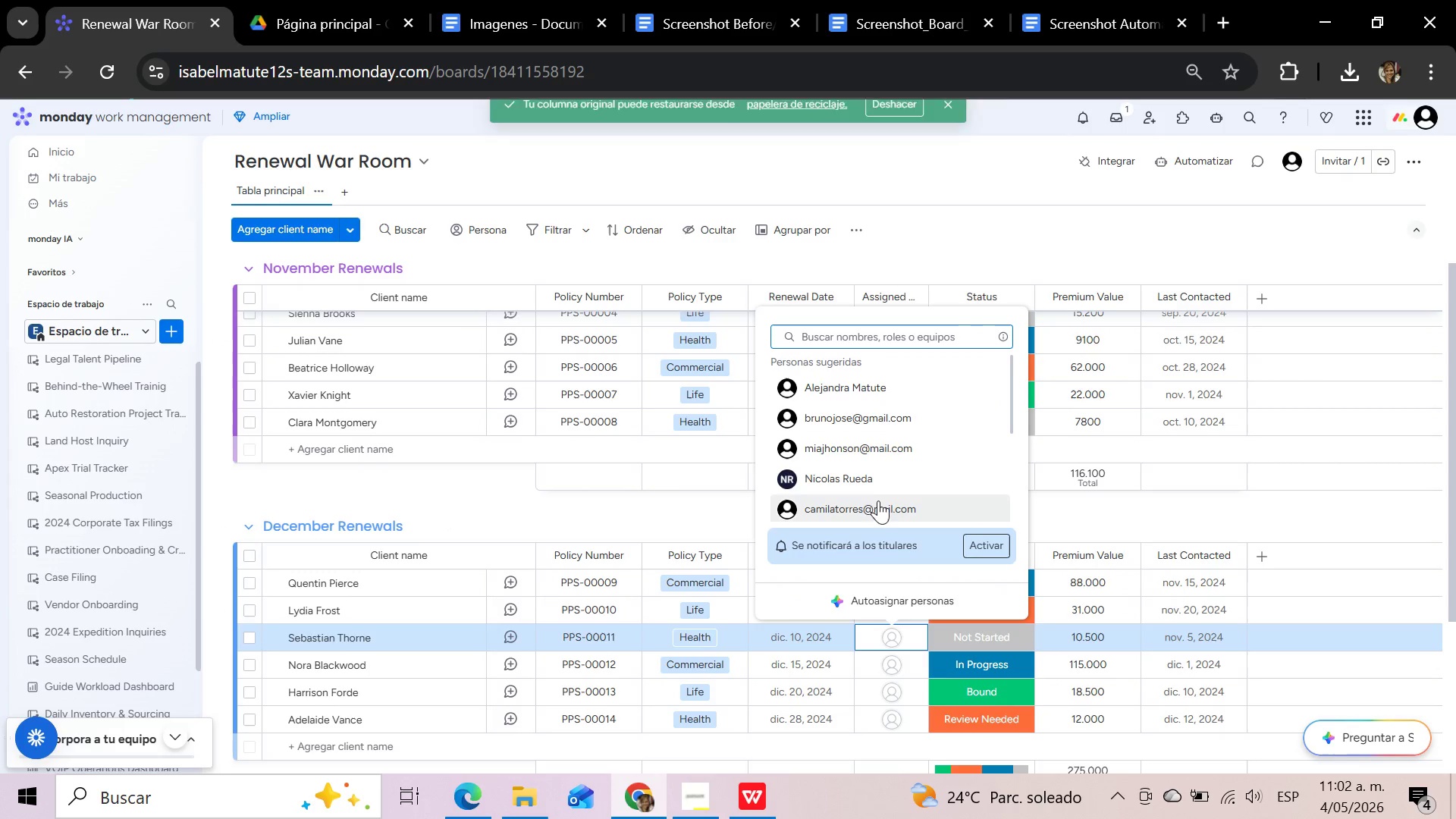 
left_click([870, 453])
 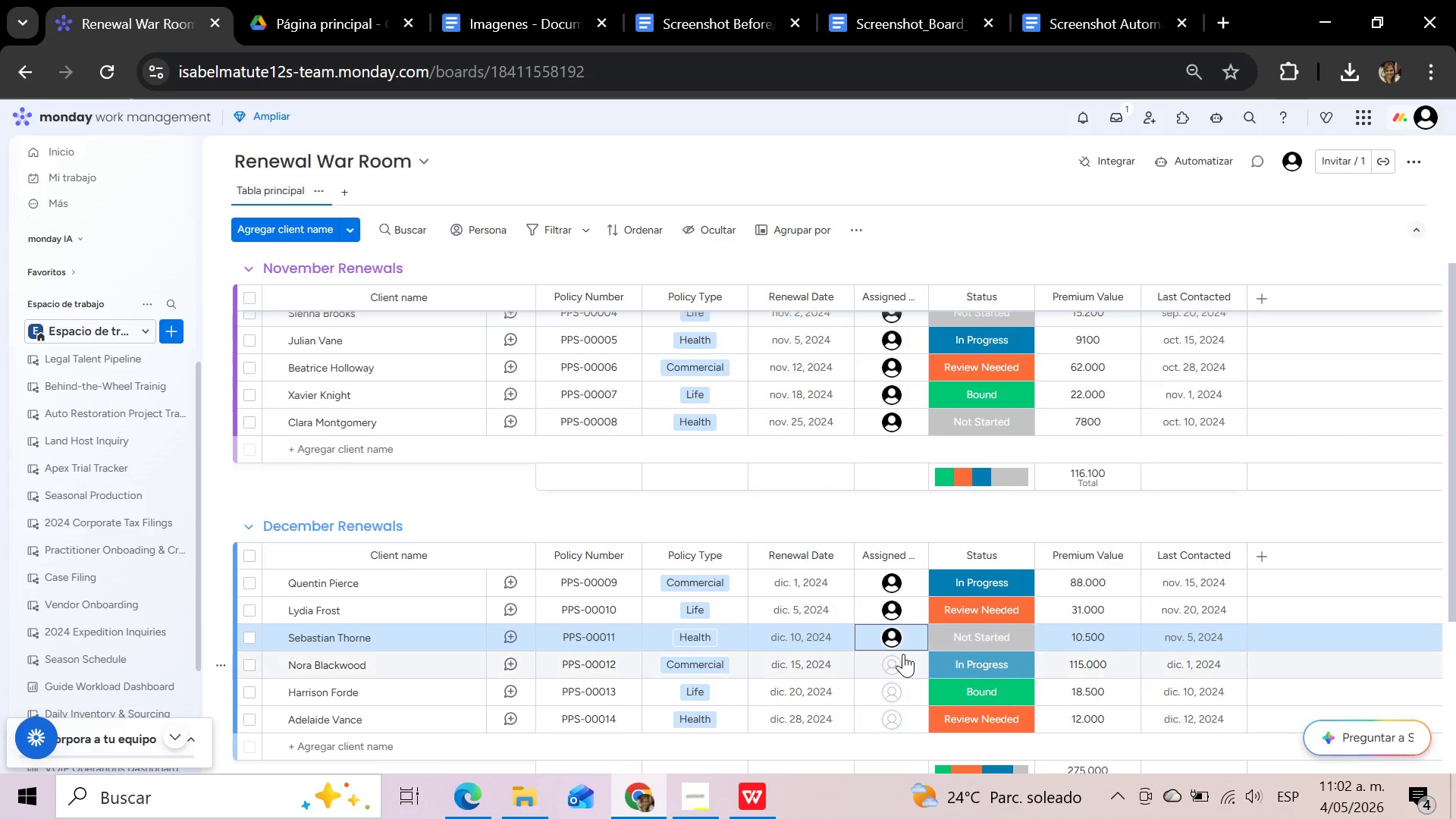 
left_click([902, 663])
 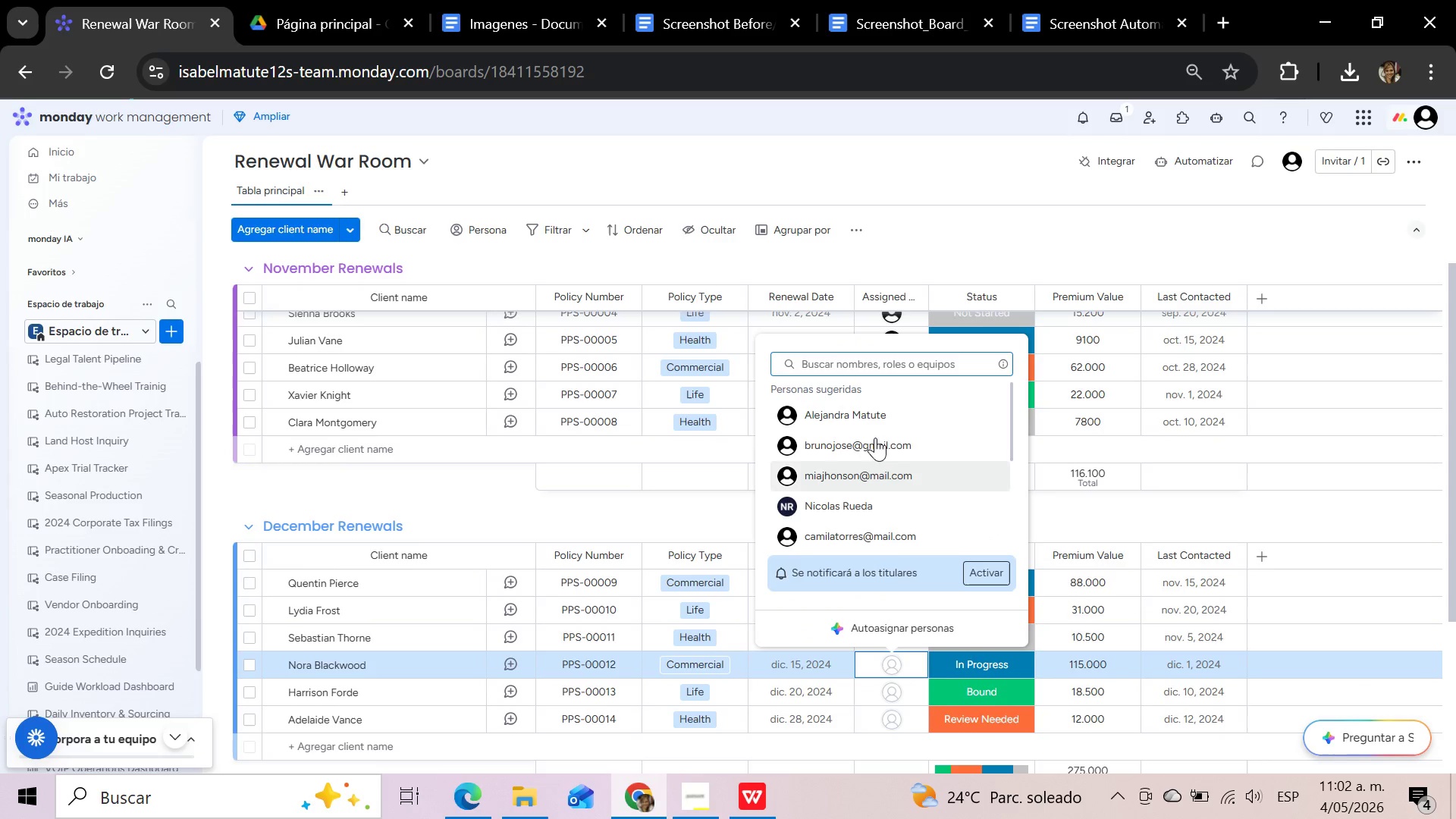 
left_click([875, 408])
 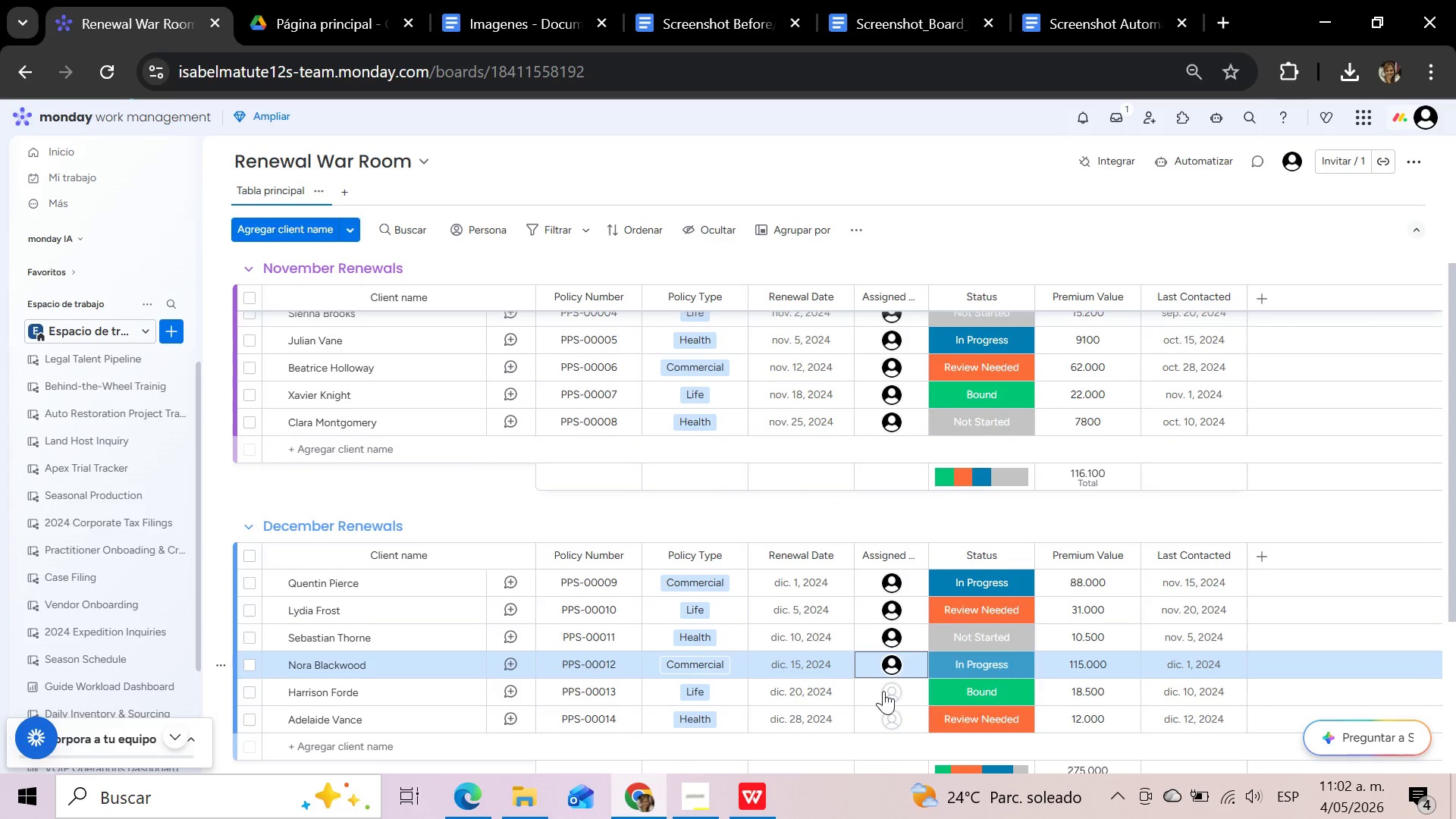 
scroll: coordinate [883, 699], scroll_direction: down, amount: 2.0
 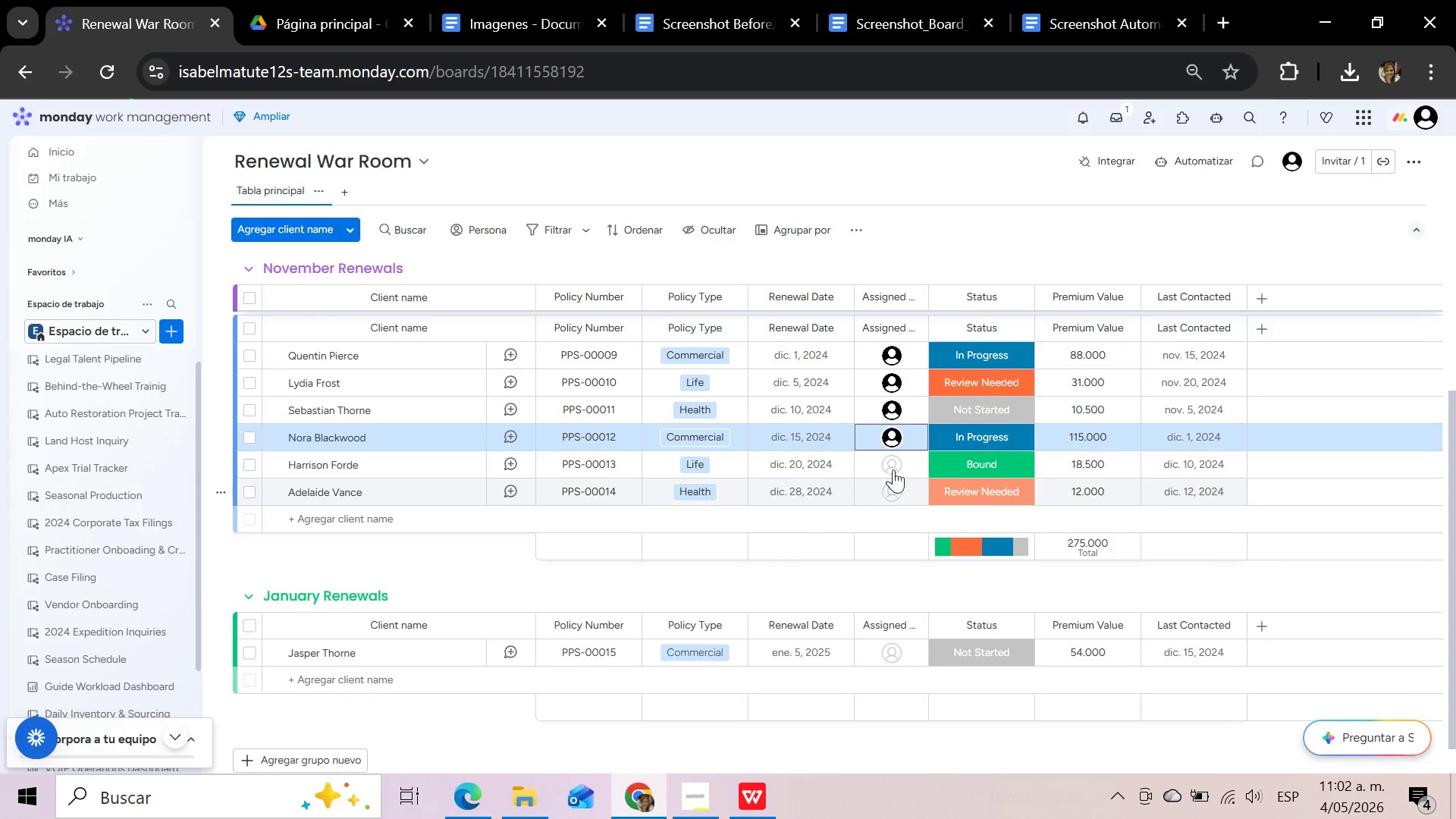 
left_click([897, 457])
 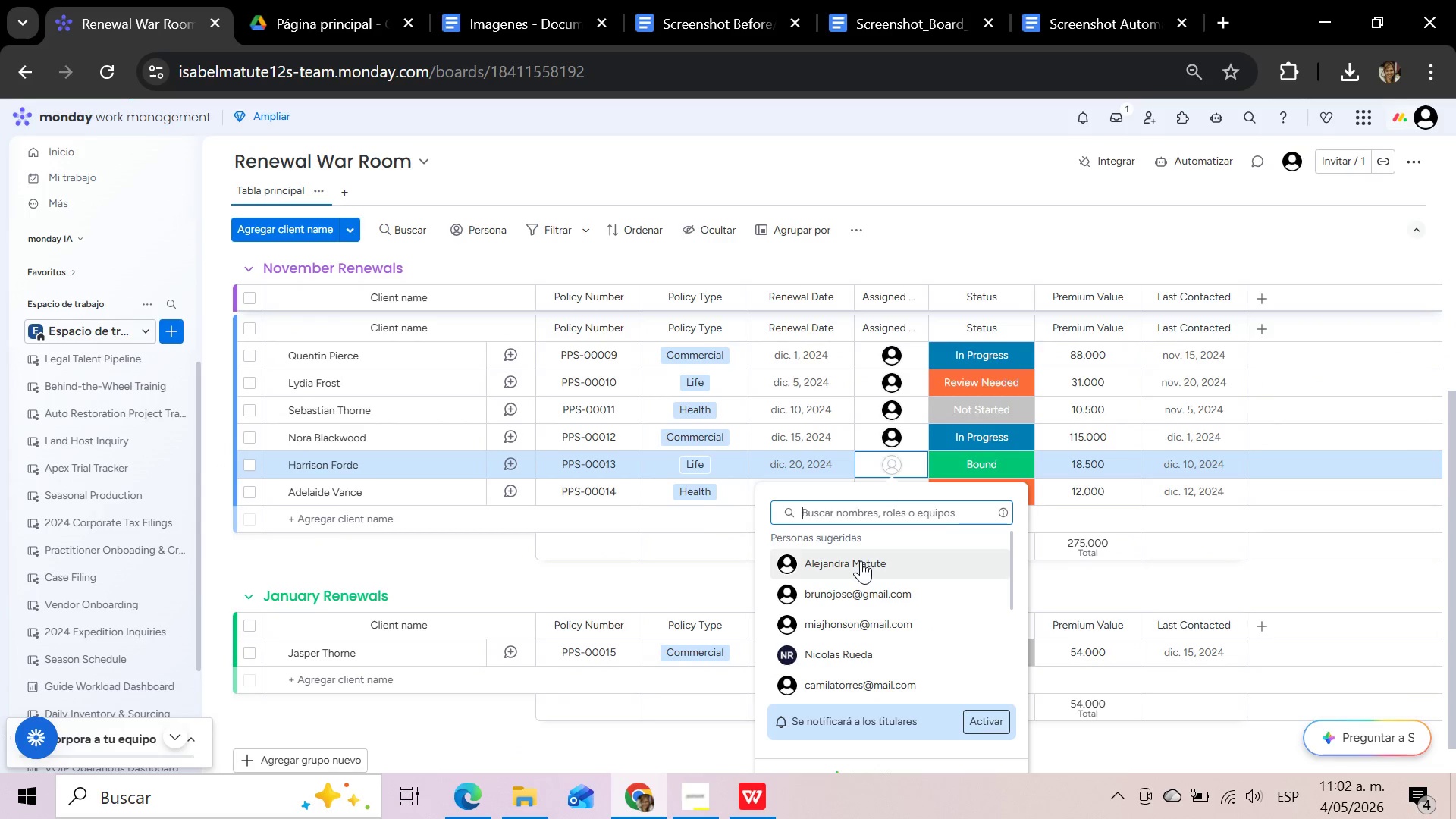 
left_click([861, 560])
 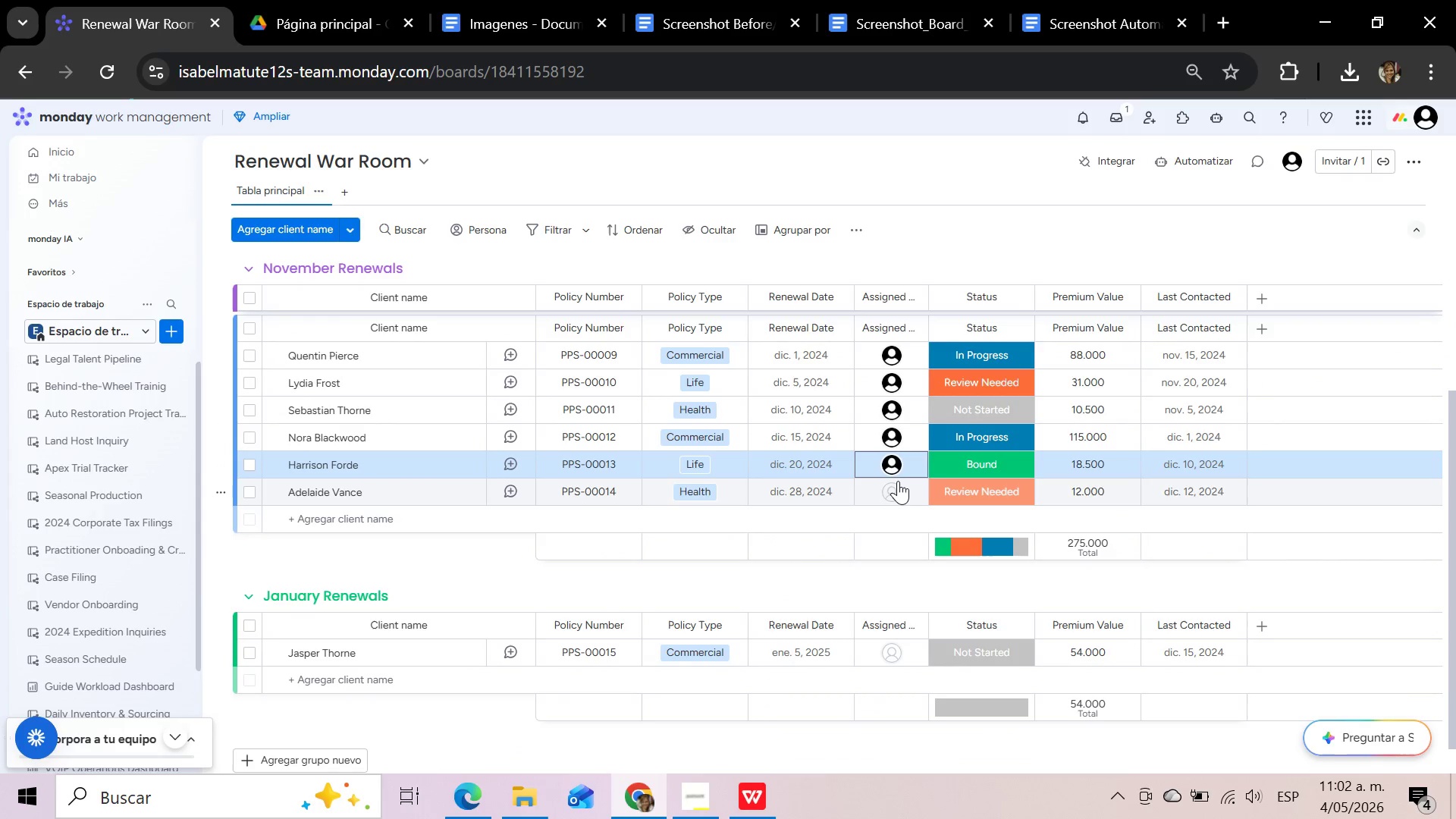 
left_click([898, 481])
 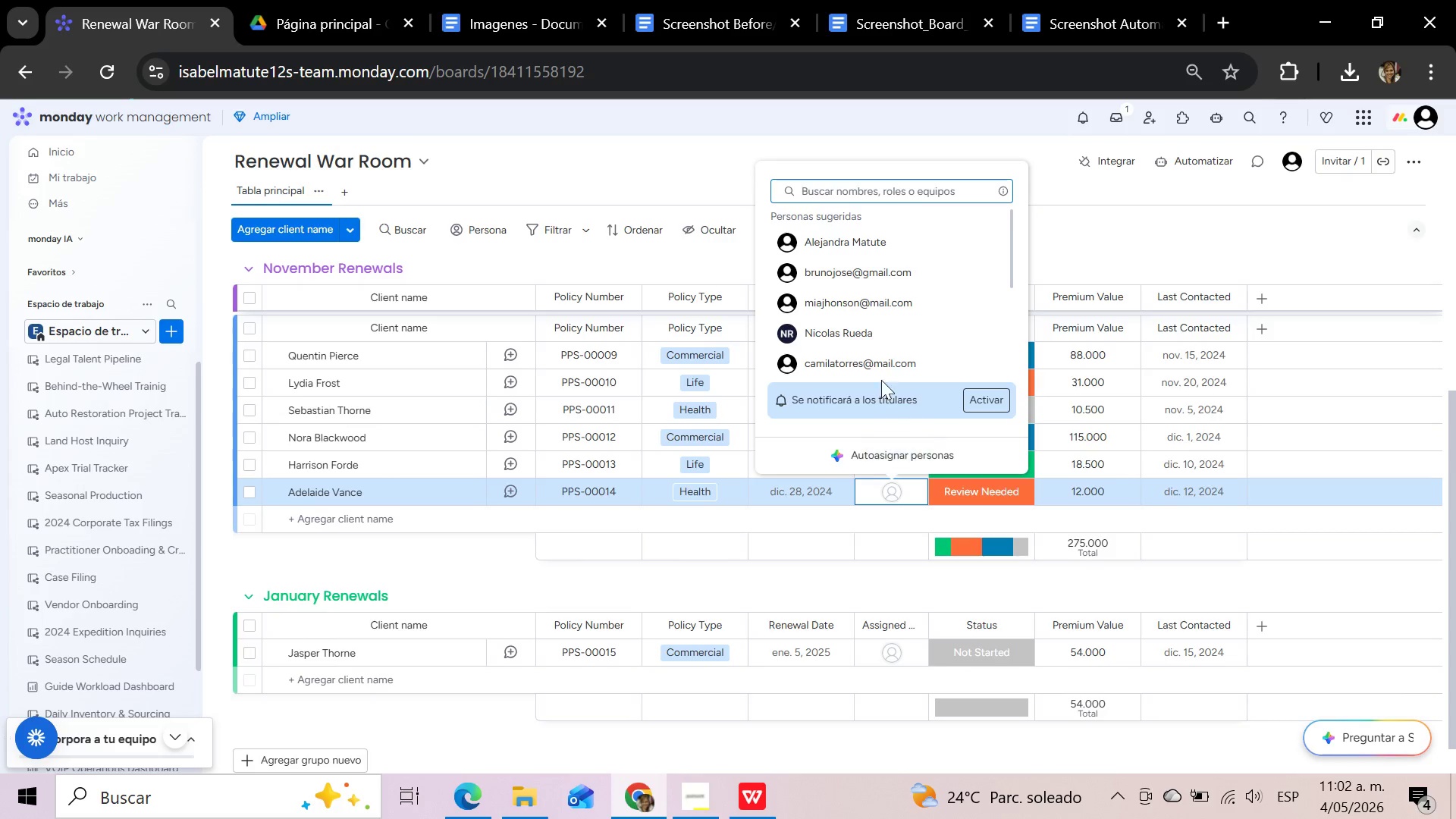 
left_click([889, 271])
 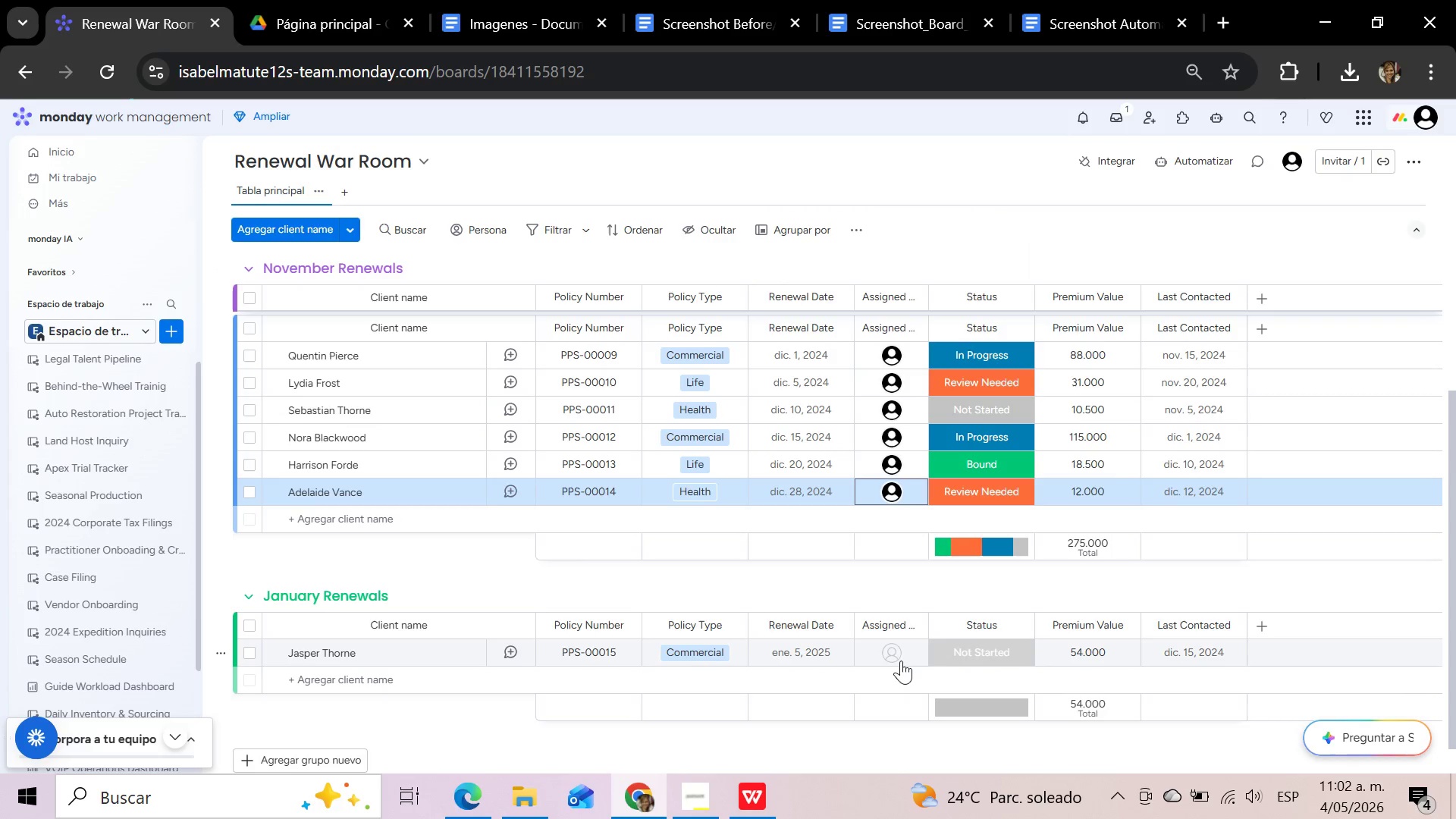 
left_click([901, 661])
 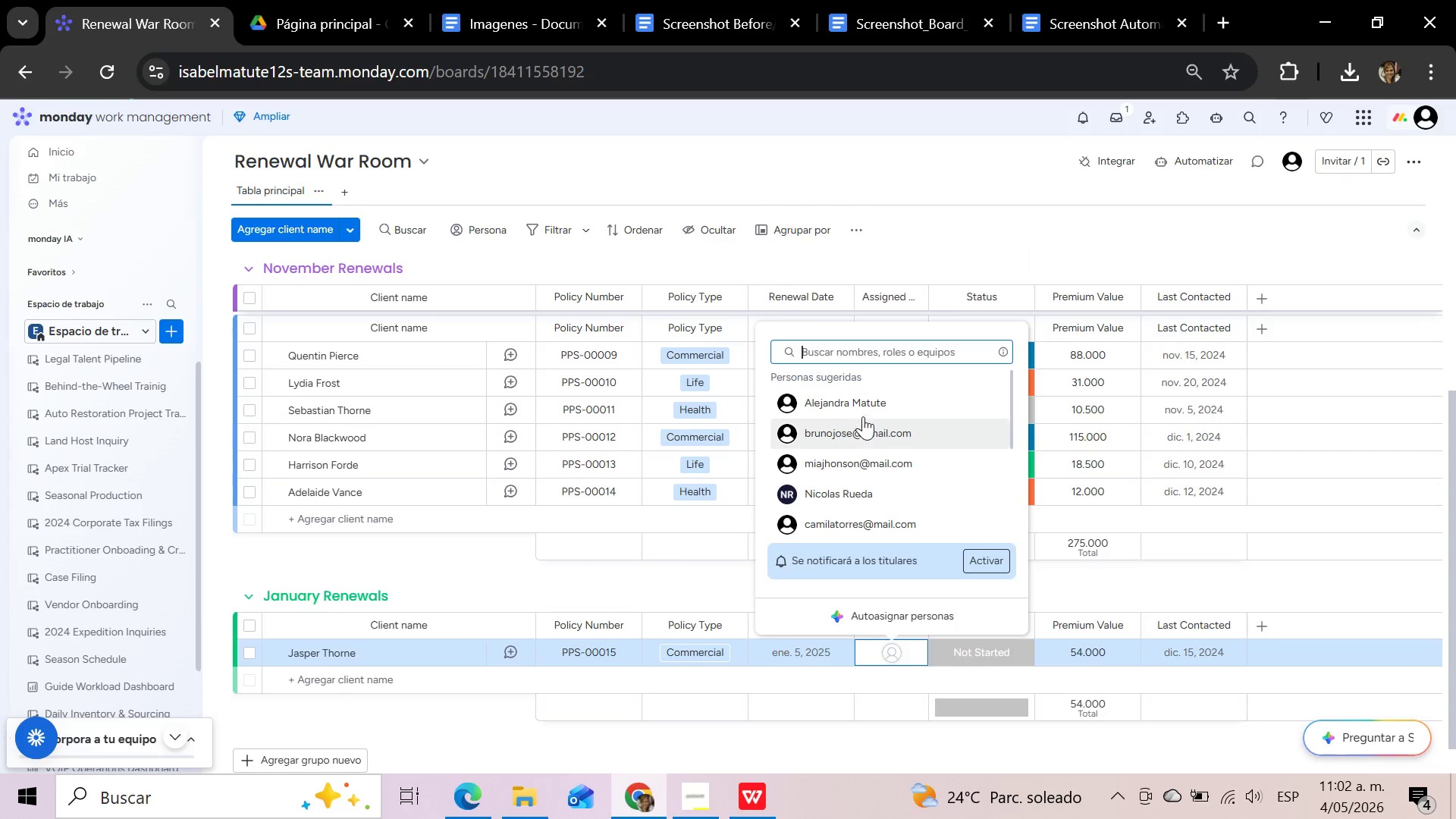 
left_click([864, 410])
 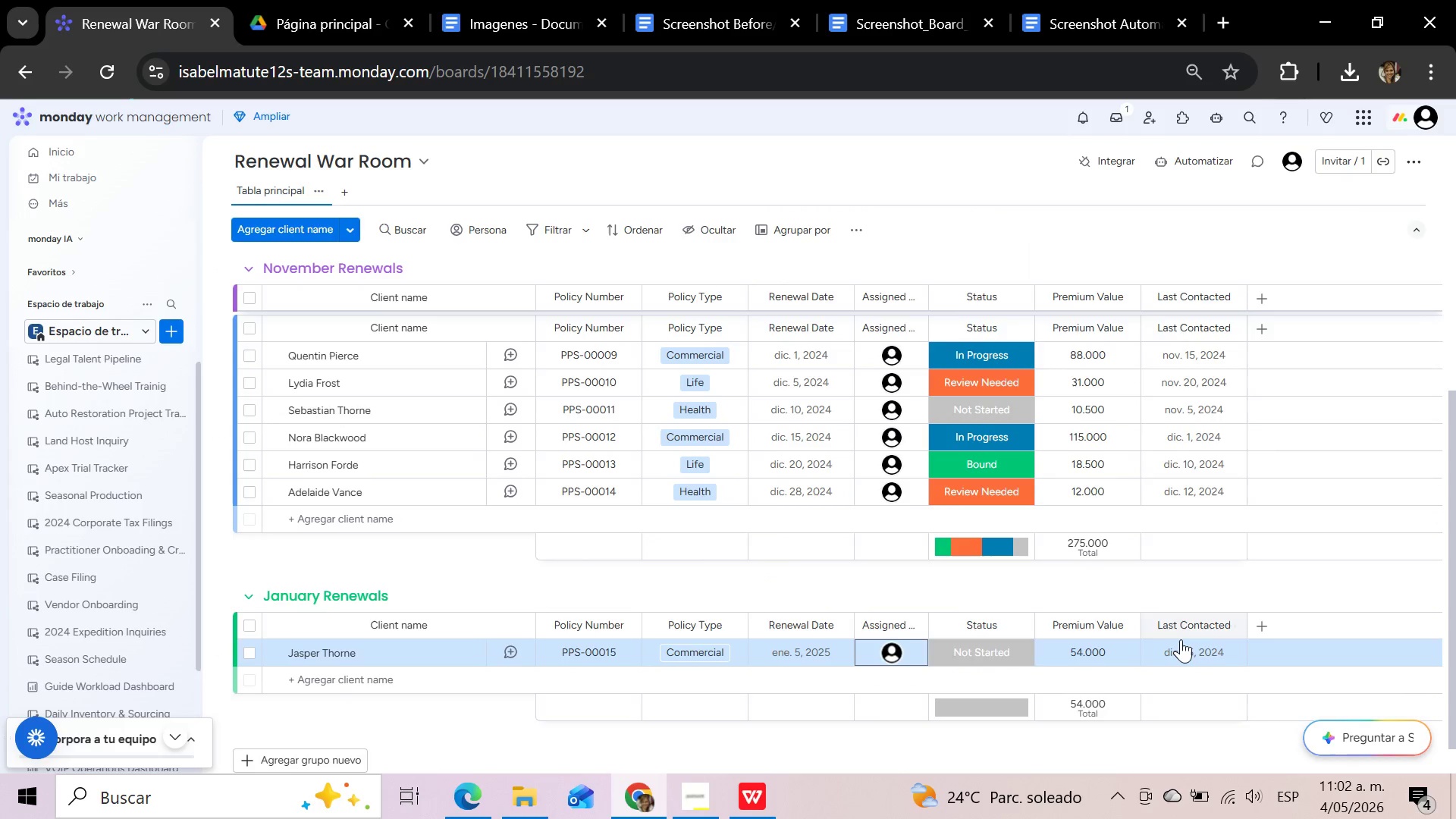 
scroll: coordinate [1181, 639], scroll_direction: up, amount: 4.0
 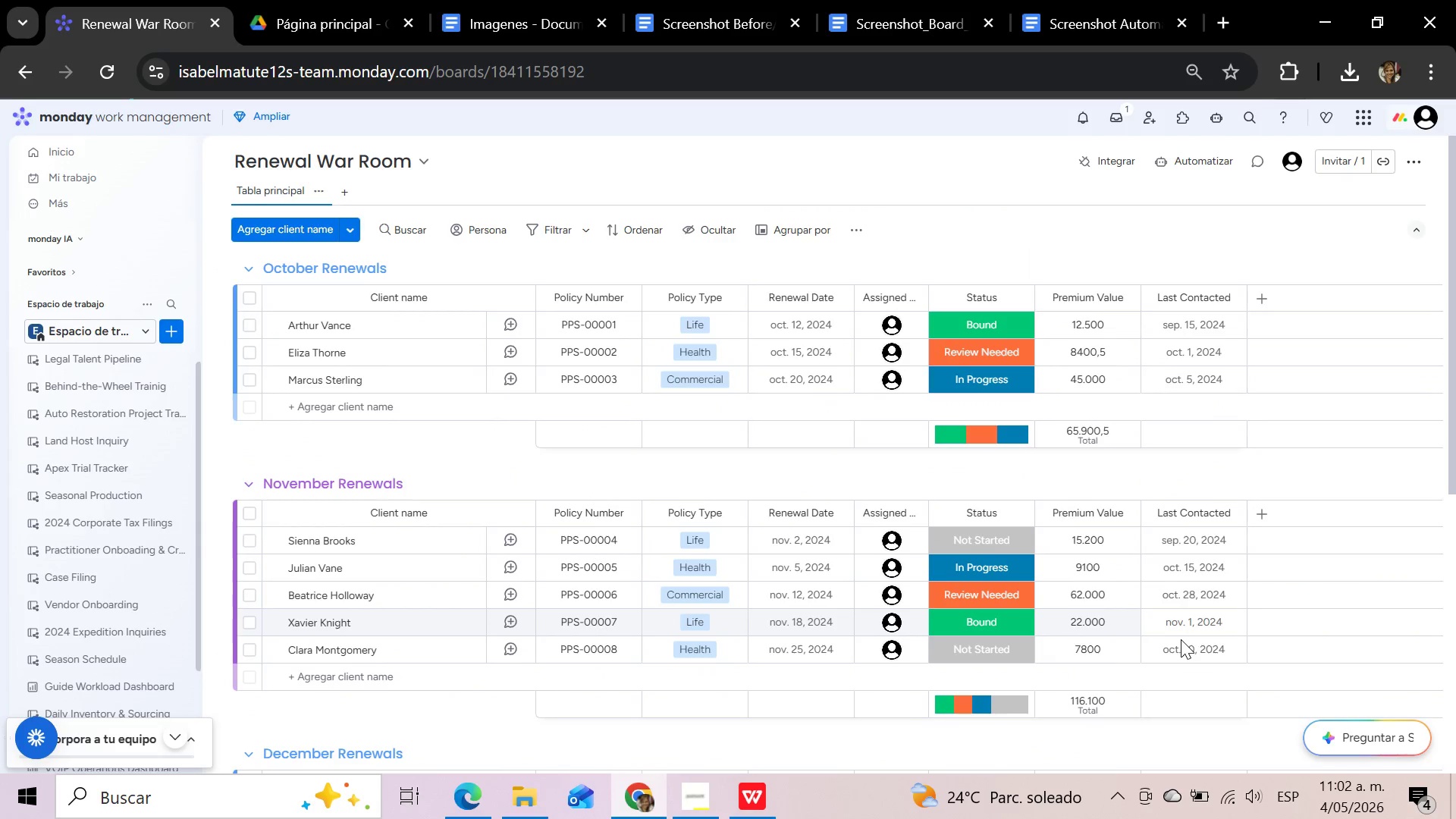 
scroll: coordinate [1181, 641], scroll_direction: none, amount: 0.0
 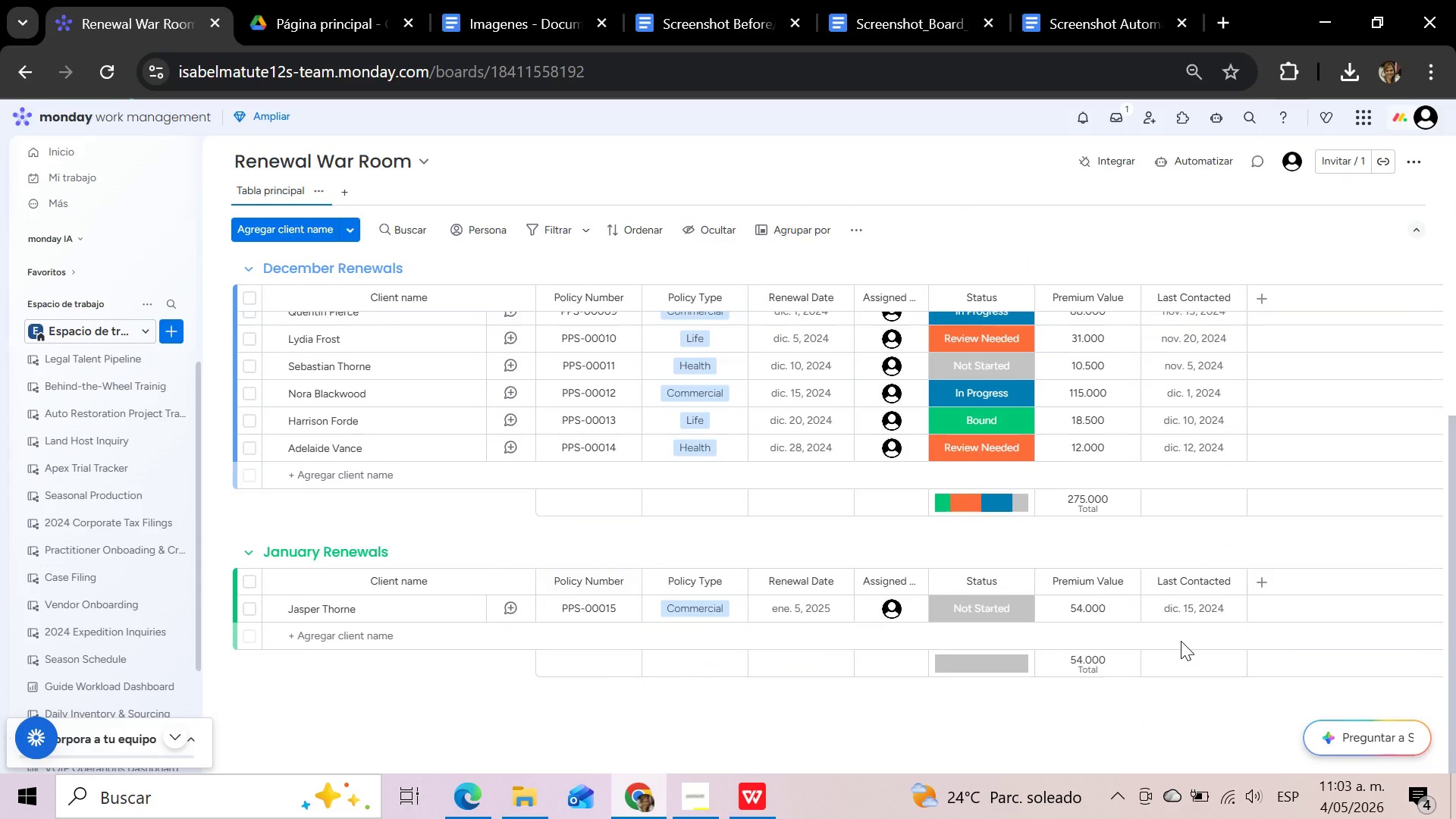 
scroll: coordinate [1181, 641], scroll_direction: up, amount: 5.0
 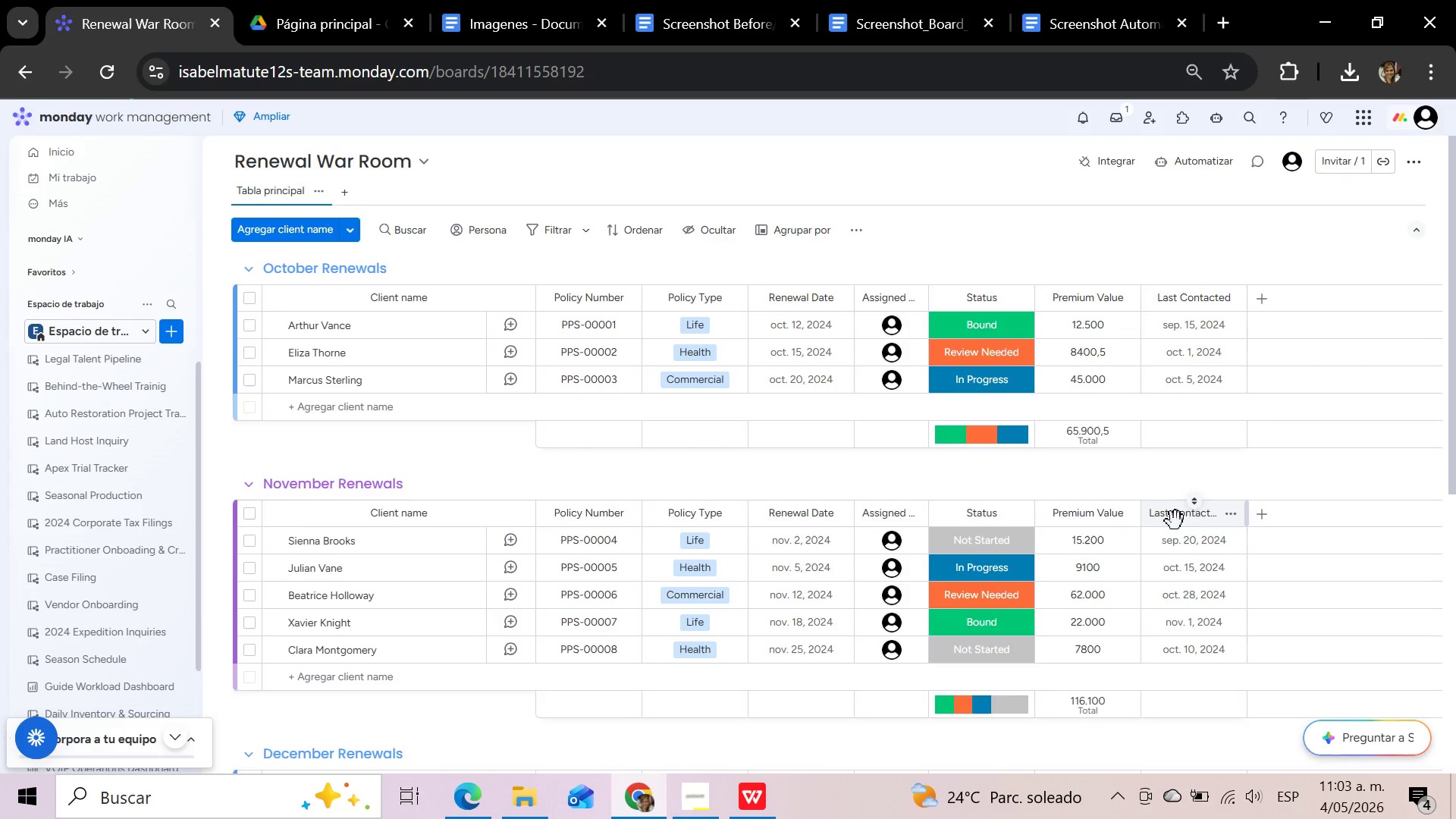 
wait(37.75)
 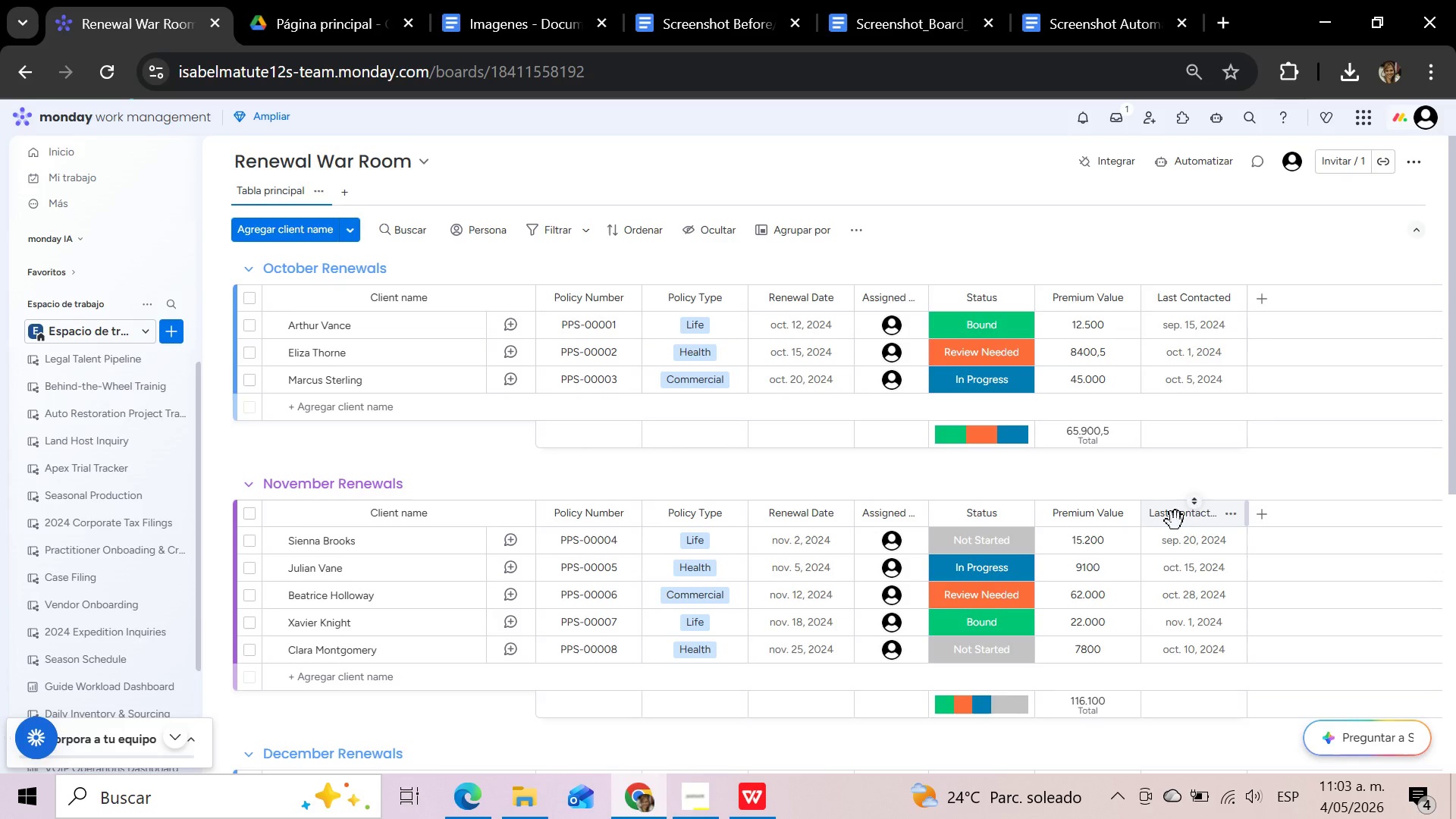 
scroll: coordinate [1348, 286], scroll_direction: up, amount: 9.0
 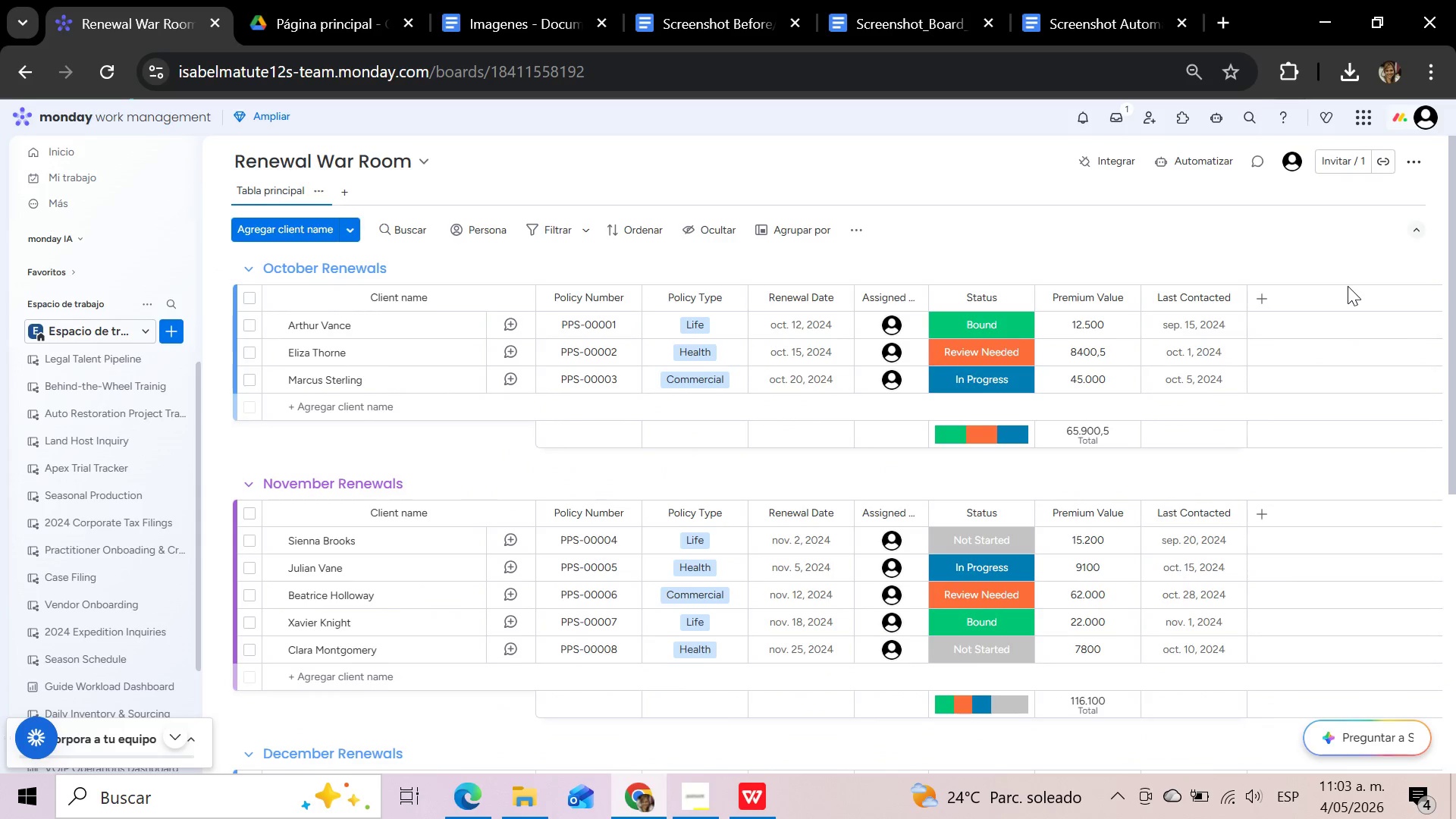 
wait(7.61)
 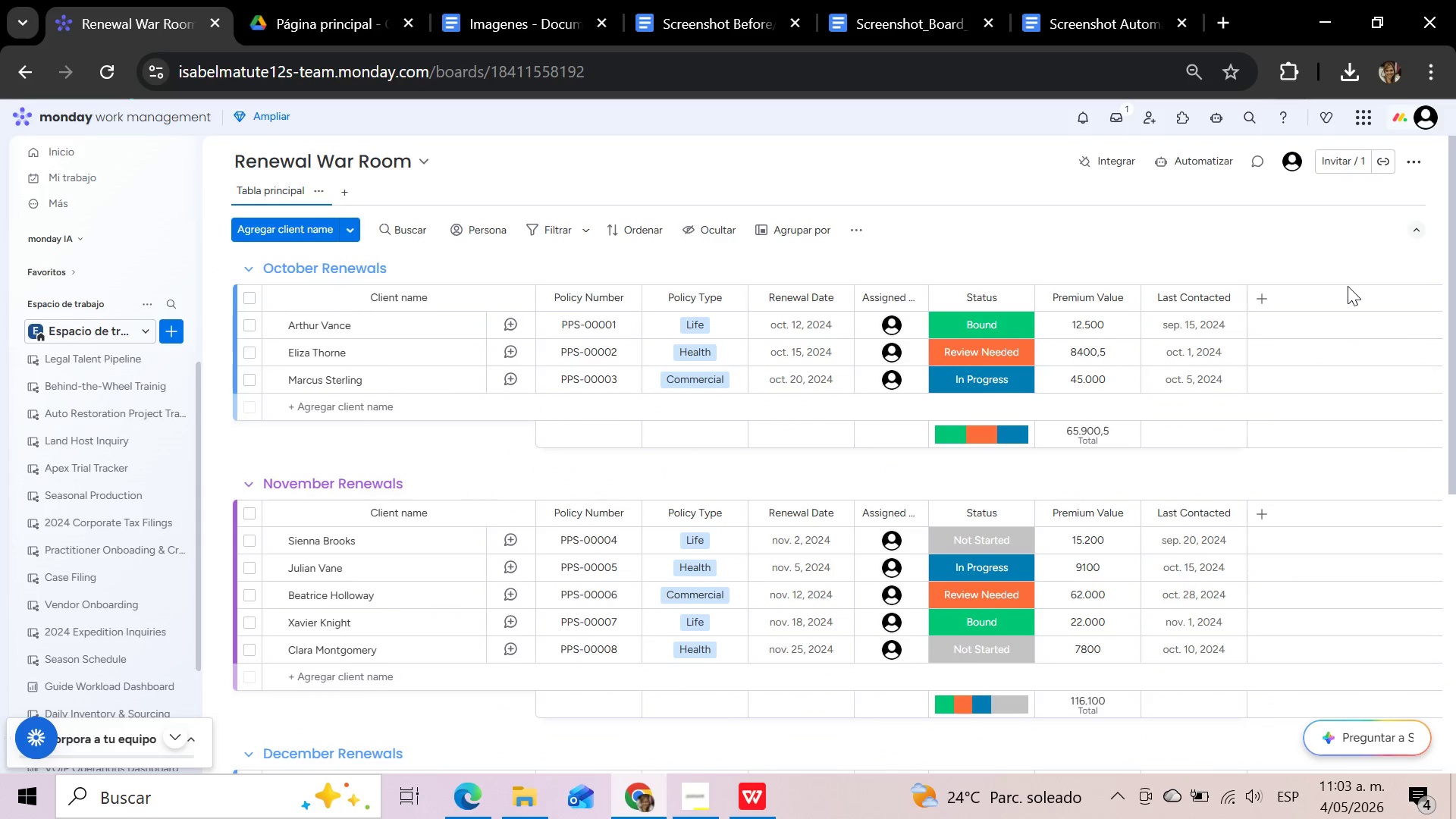 
left_click([1052, 246])
 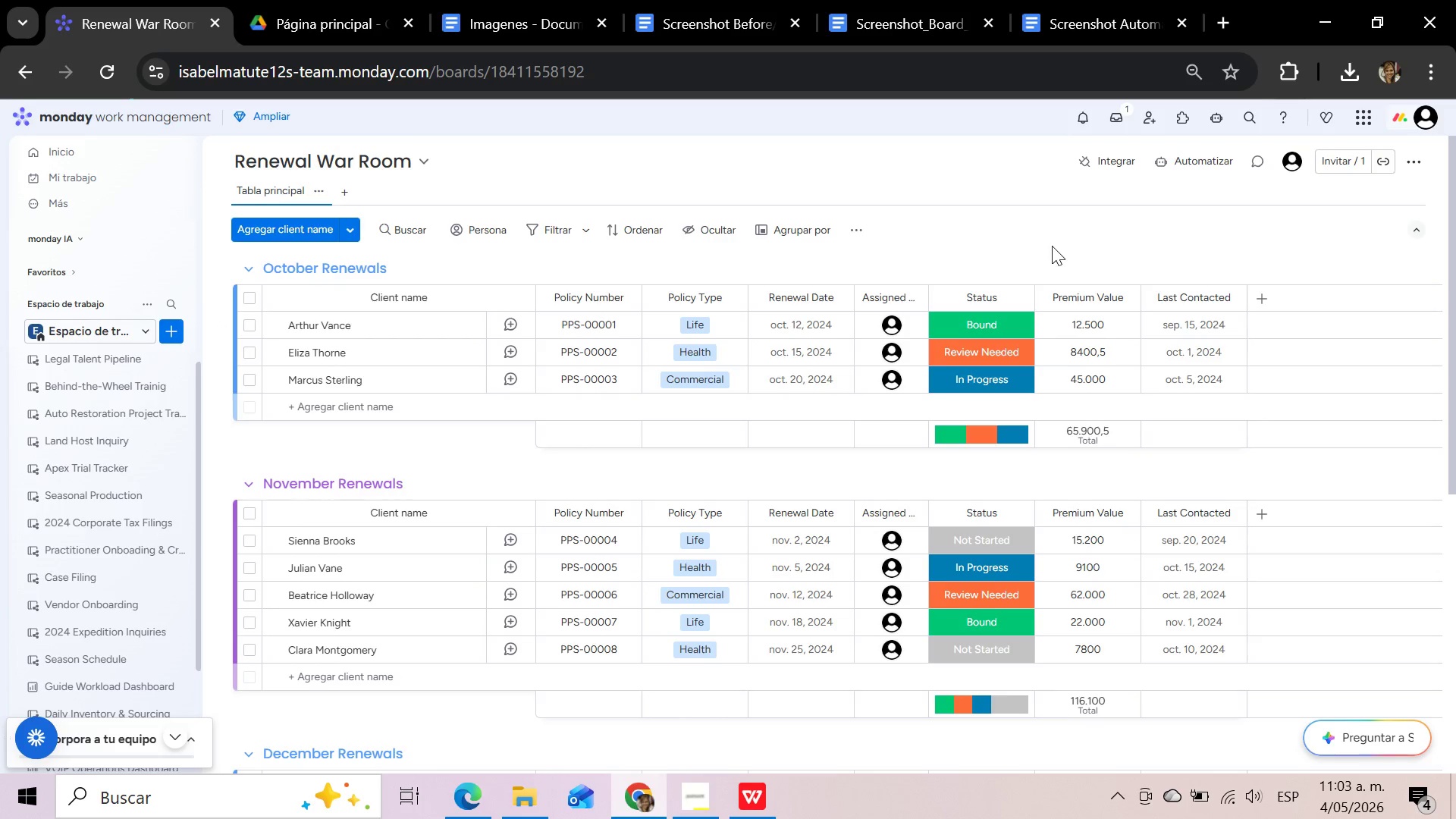 
scroll: coordinate [701, 522], scroll_direction: down, amount: 5.0
 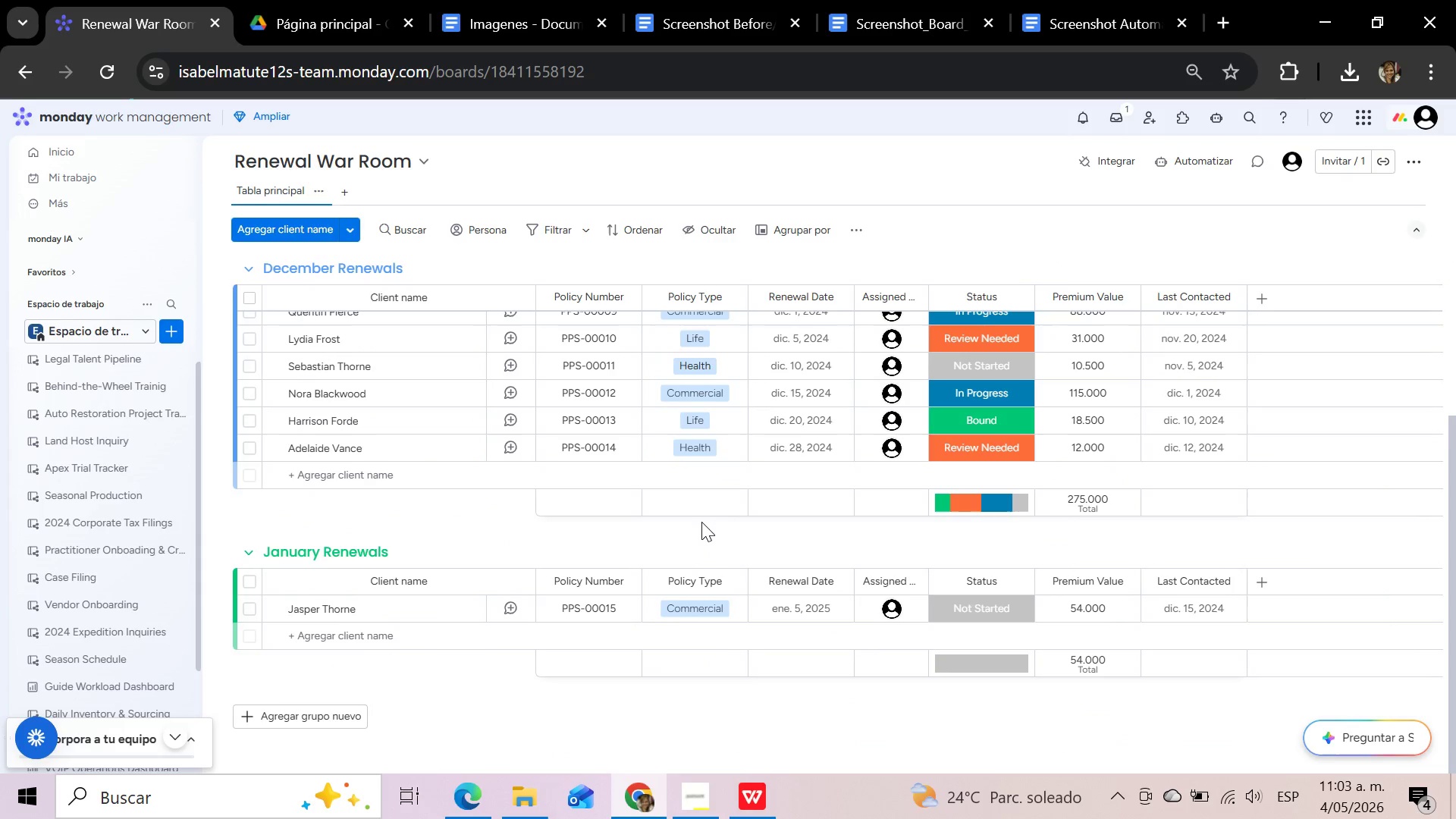 
scroll: coordinate [701, 522], scroll_direction: up, amount: 5.0
 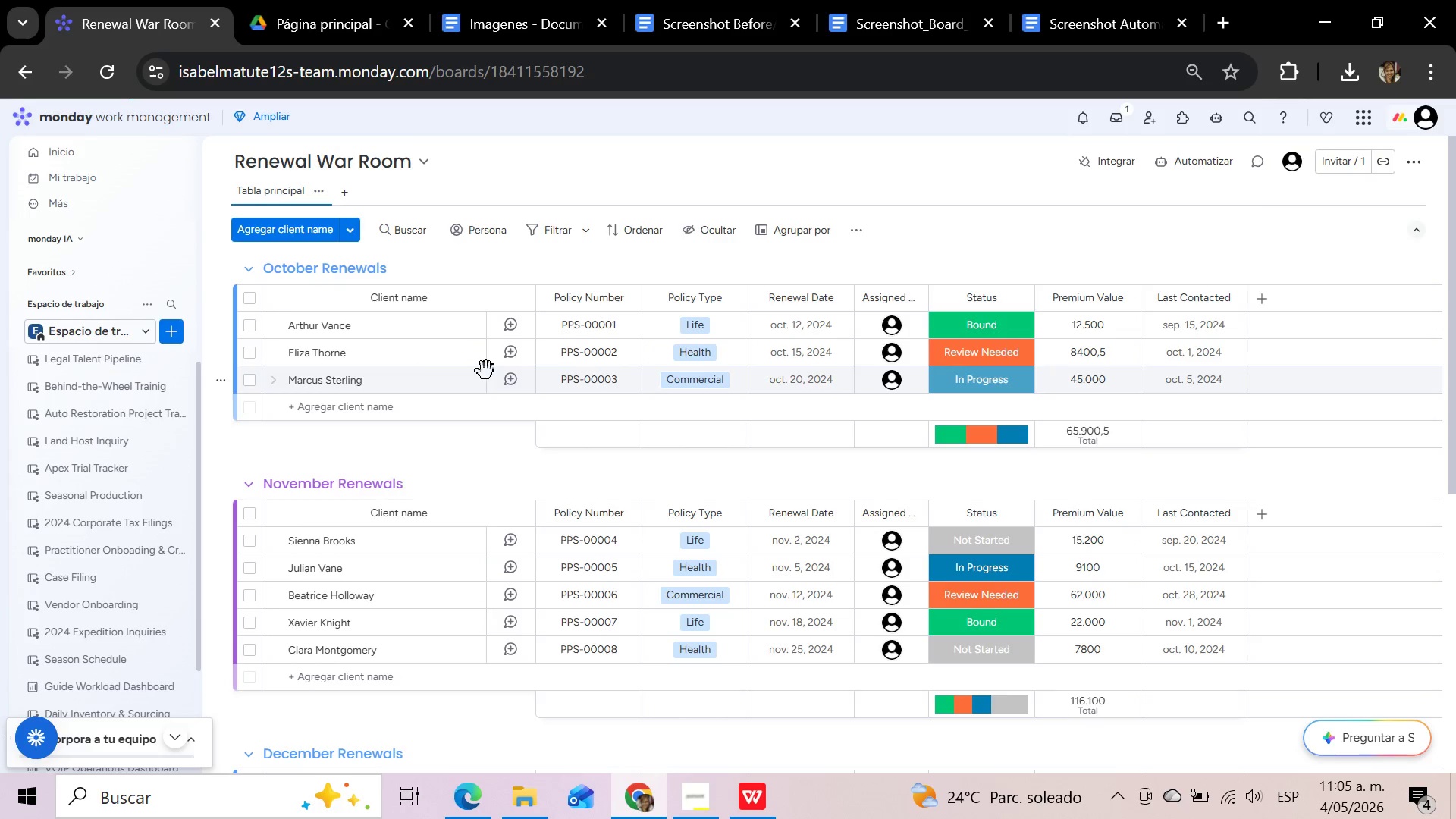 
wait(93.02)
 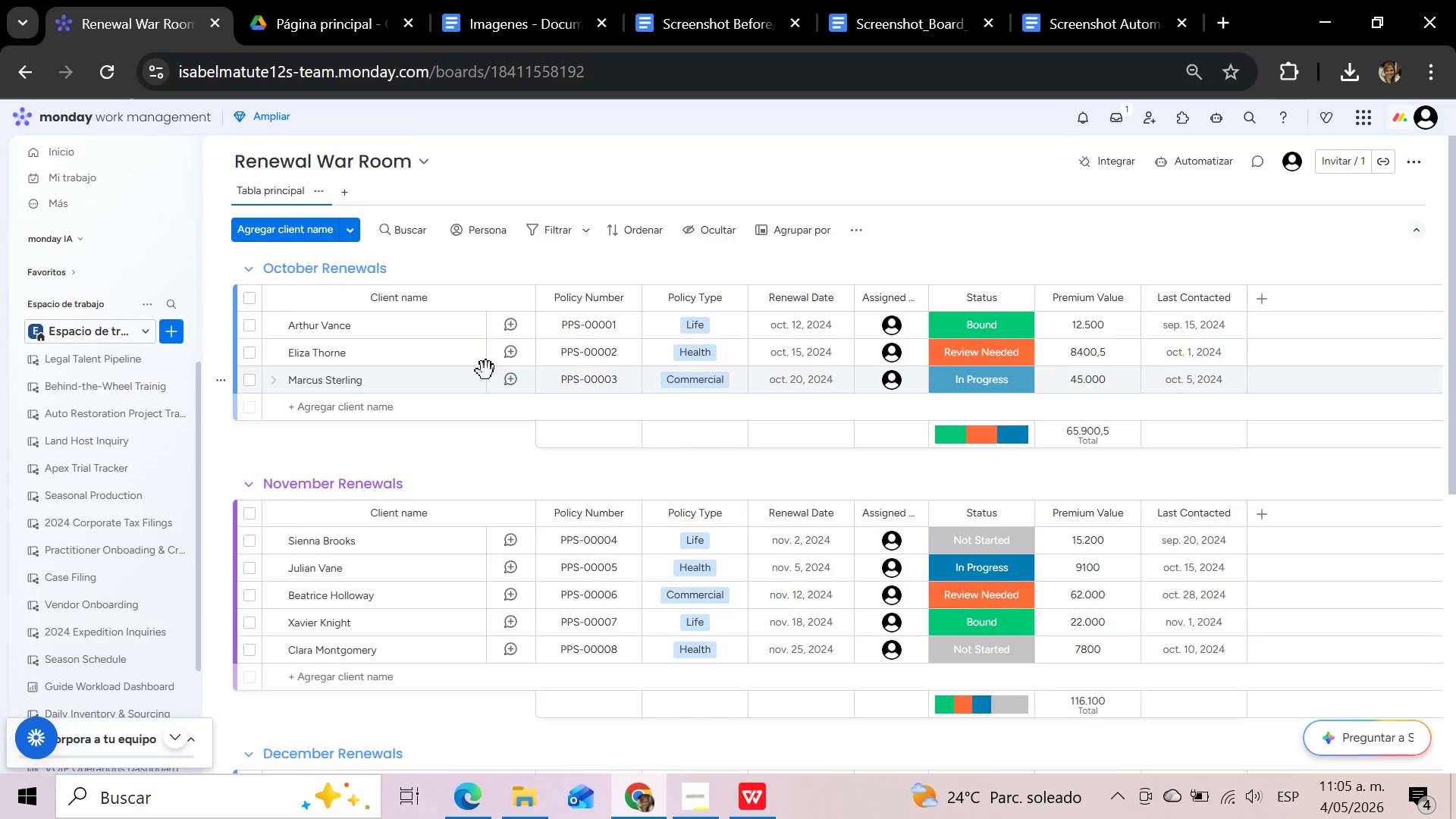 
left_click([513, 351])
 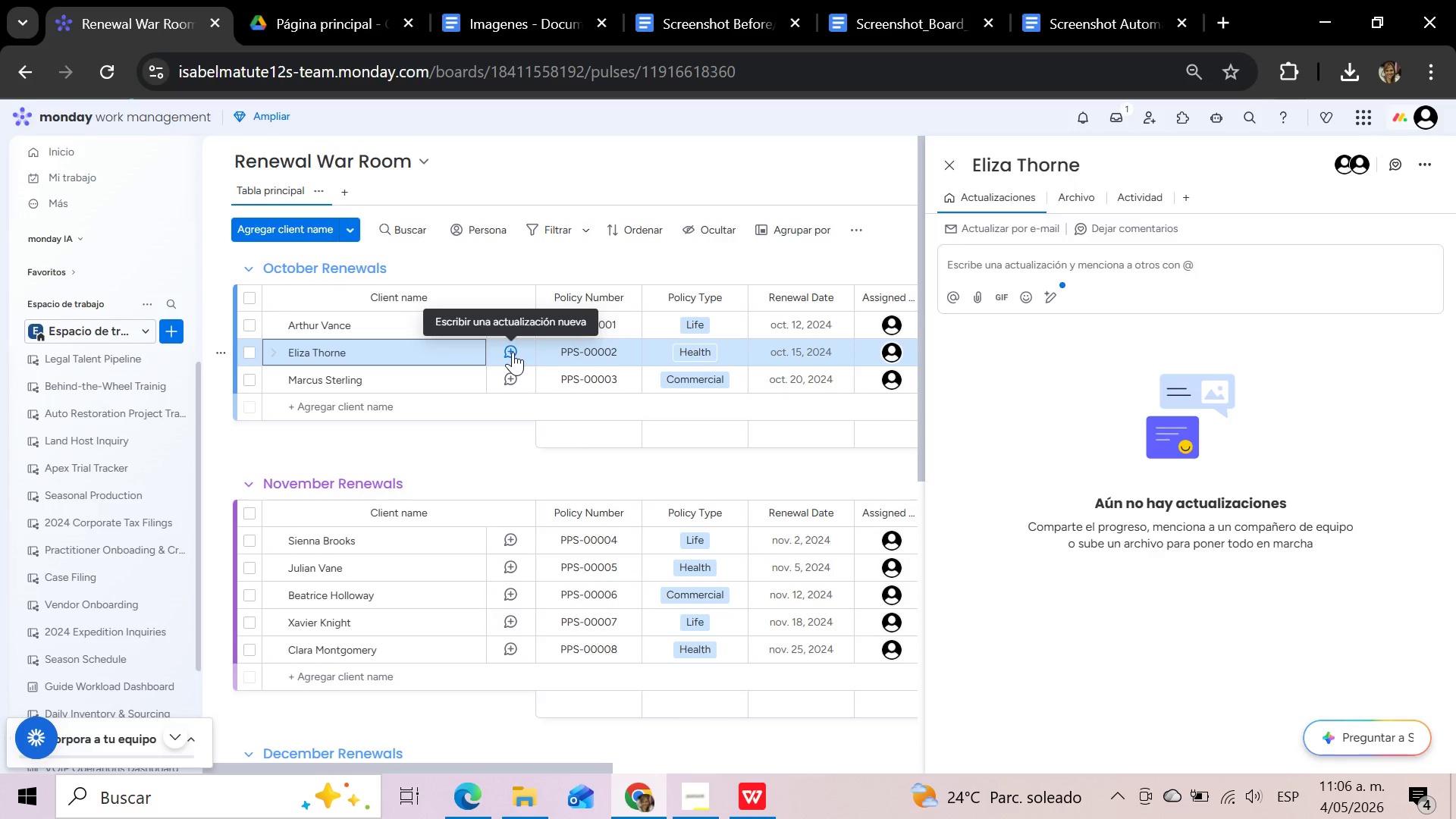 
wait(44.78)
 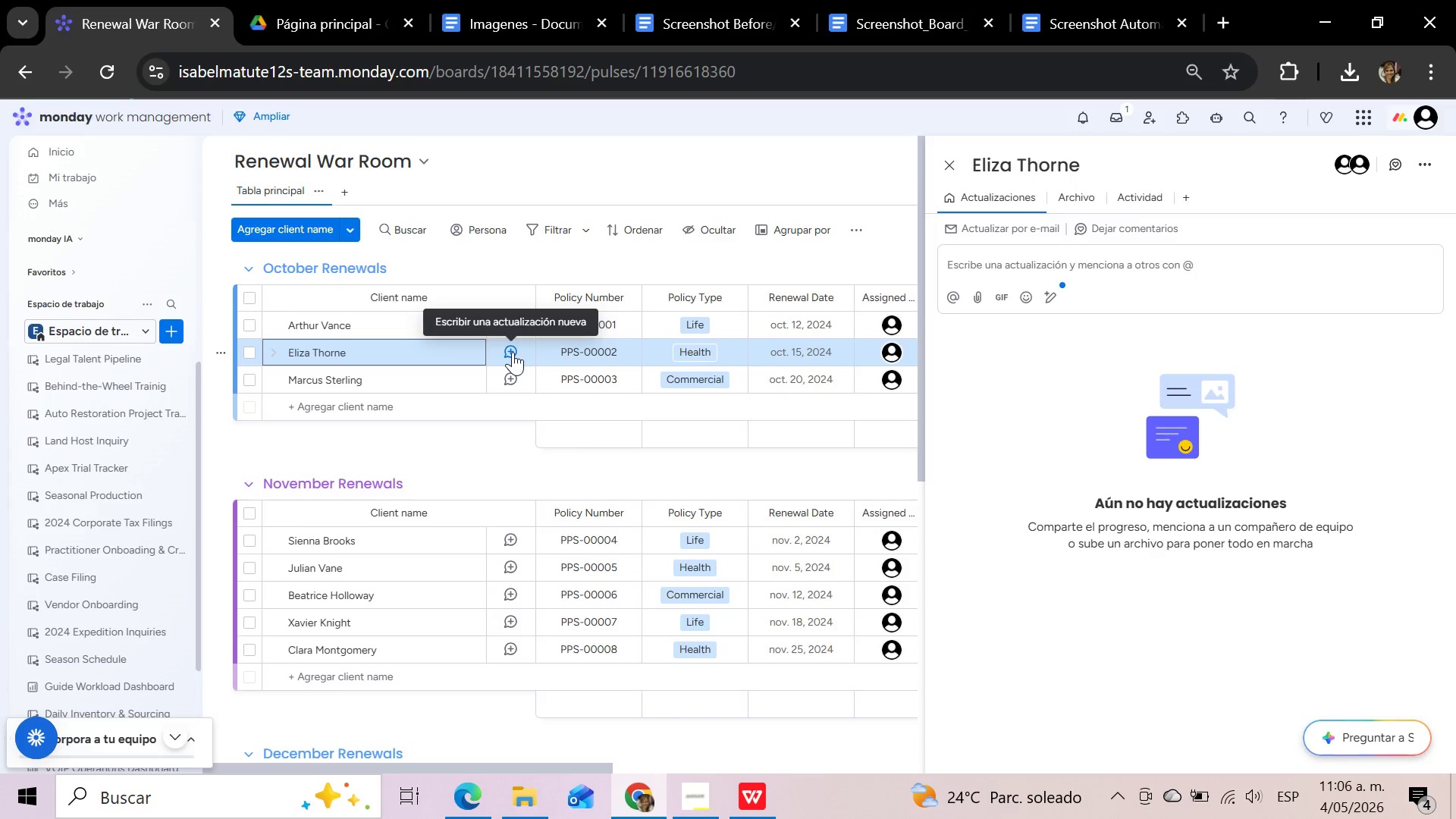 
left_click([473, 446])
 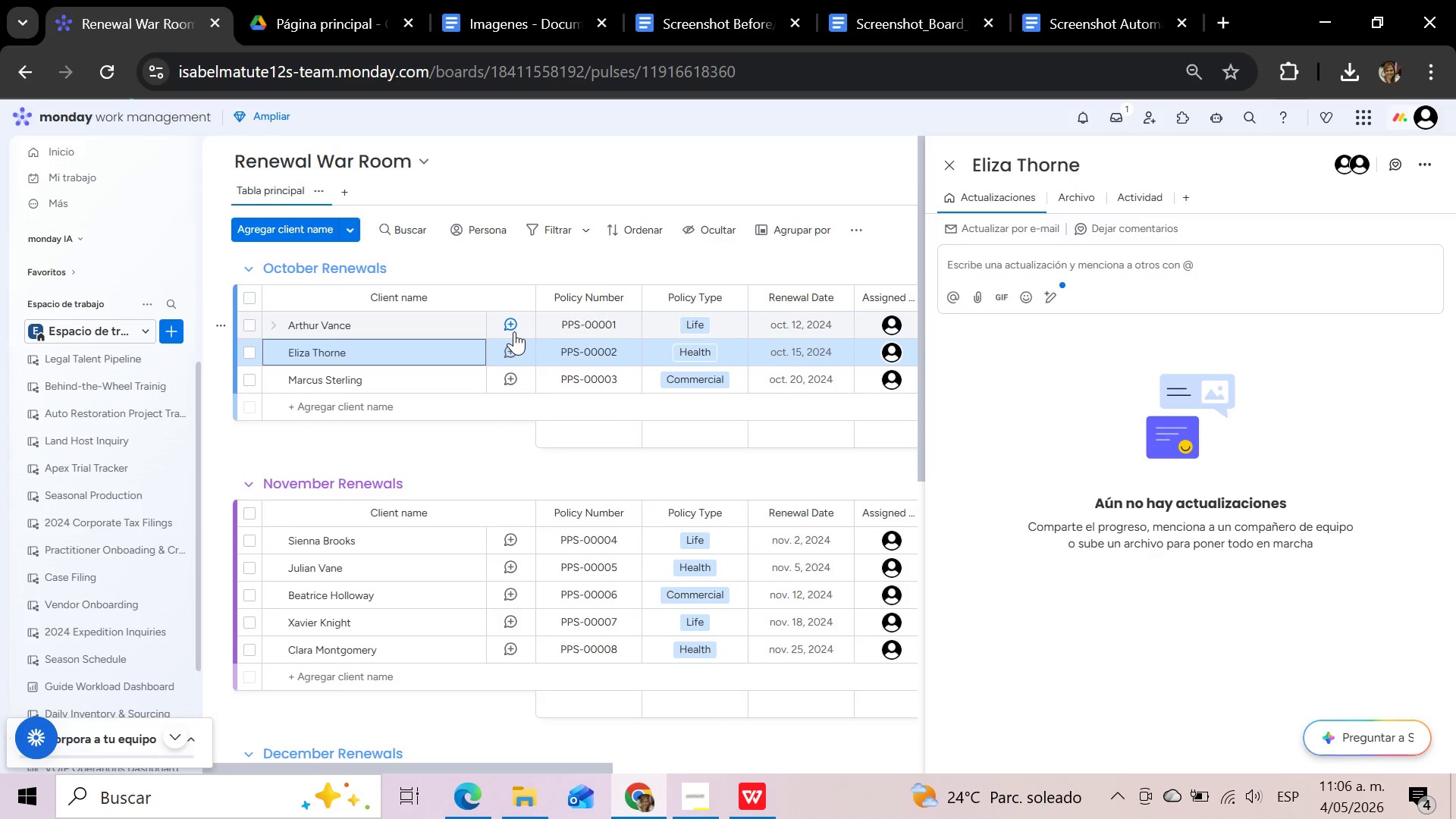 
left_click([513, 330])
 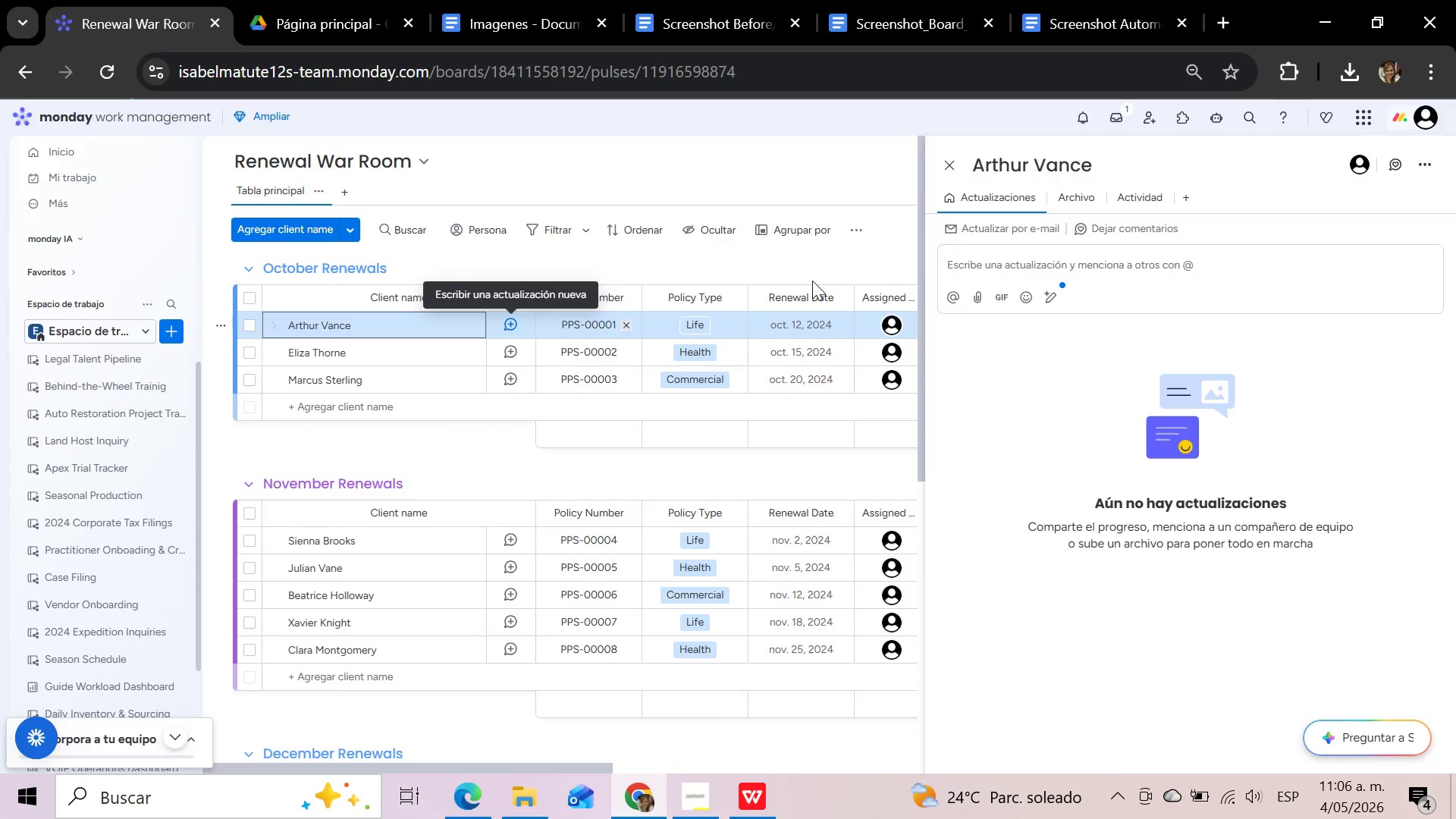 
left_click([1065, 260])
 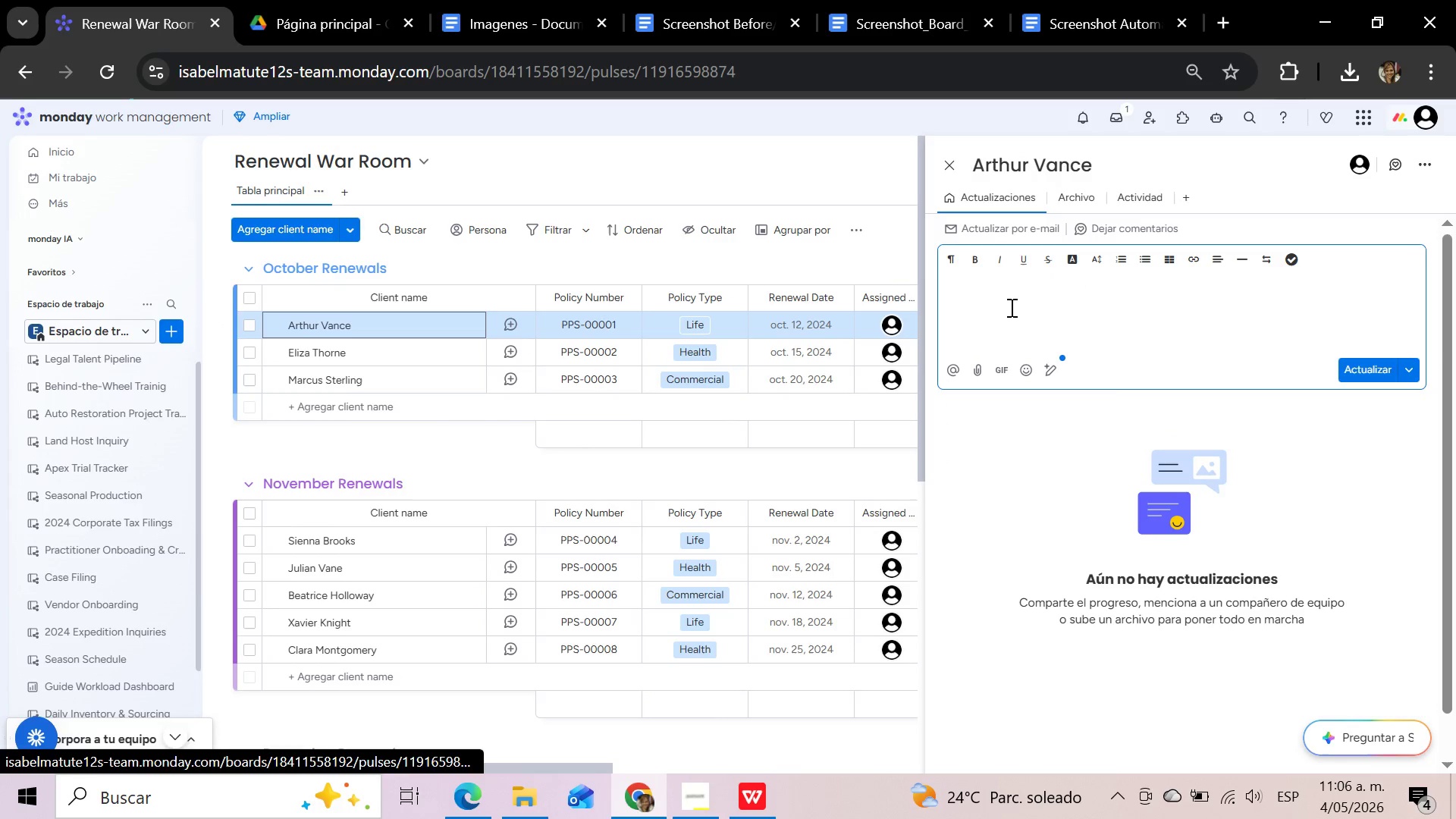 
left_click([1010, 307])
 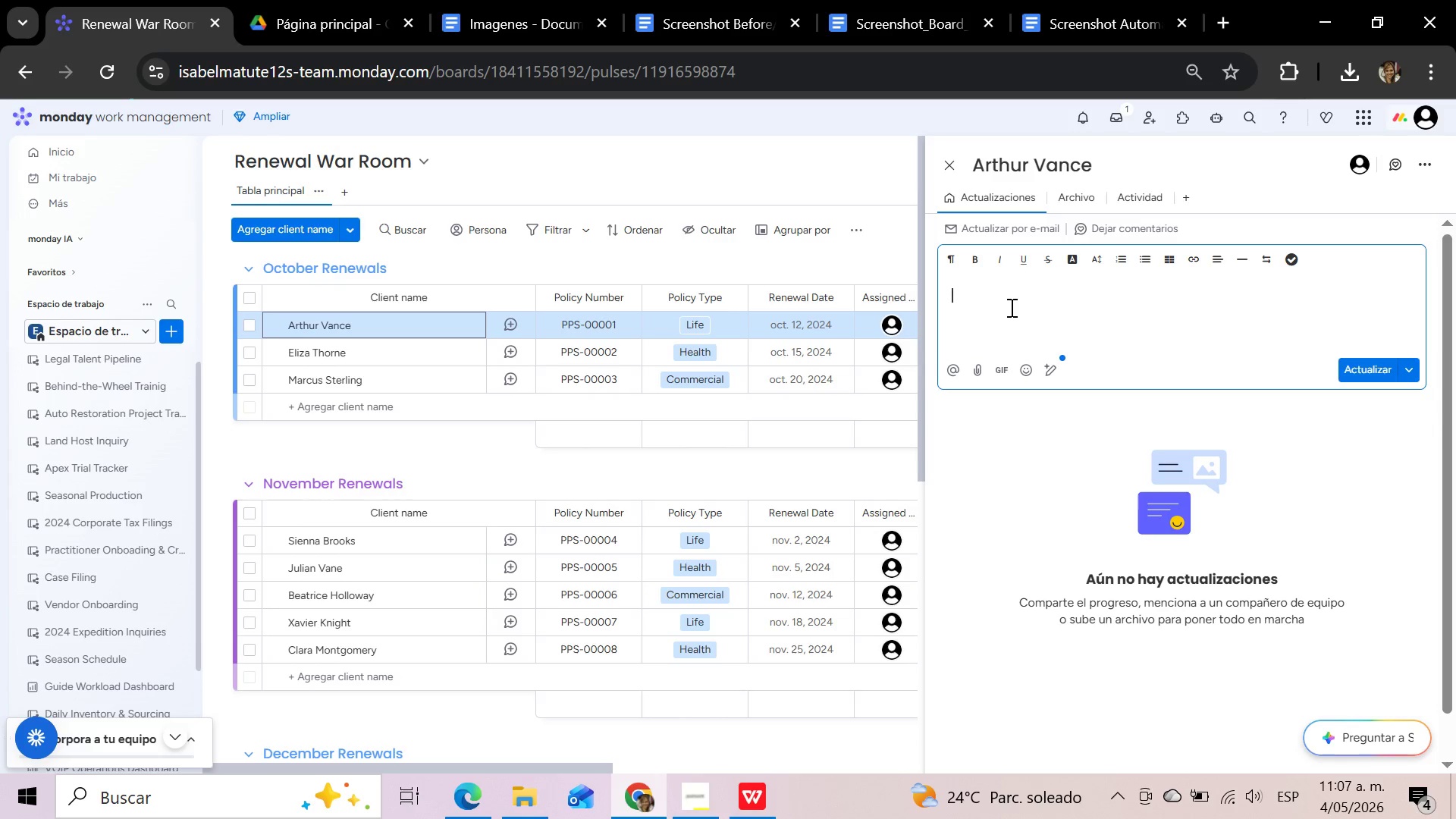 
wait(47.55)
 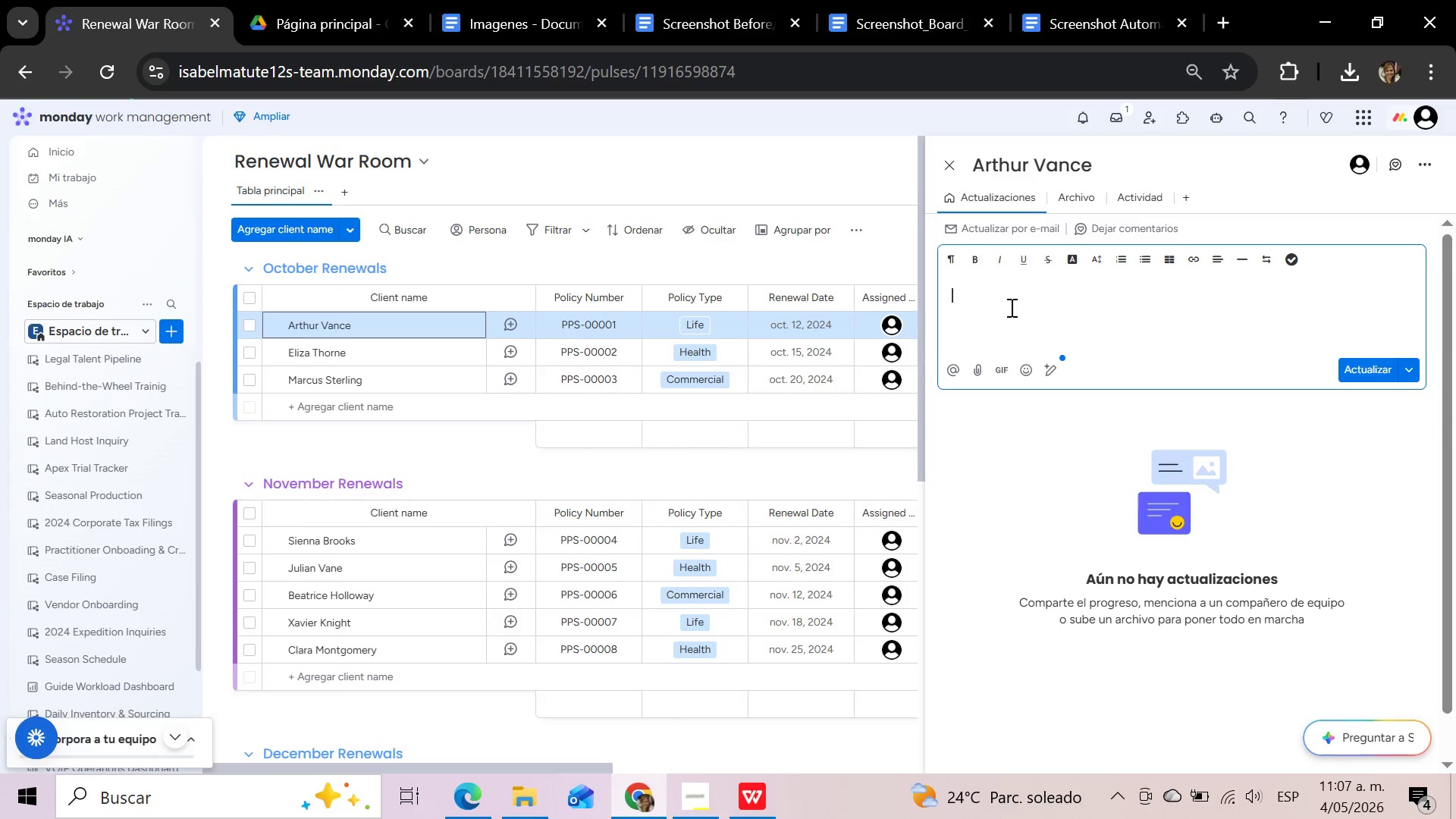 
type(Manul)
key(Backspace)
type(al test comment> Documentation has been  reviewed and is ready for broker follow up.)
 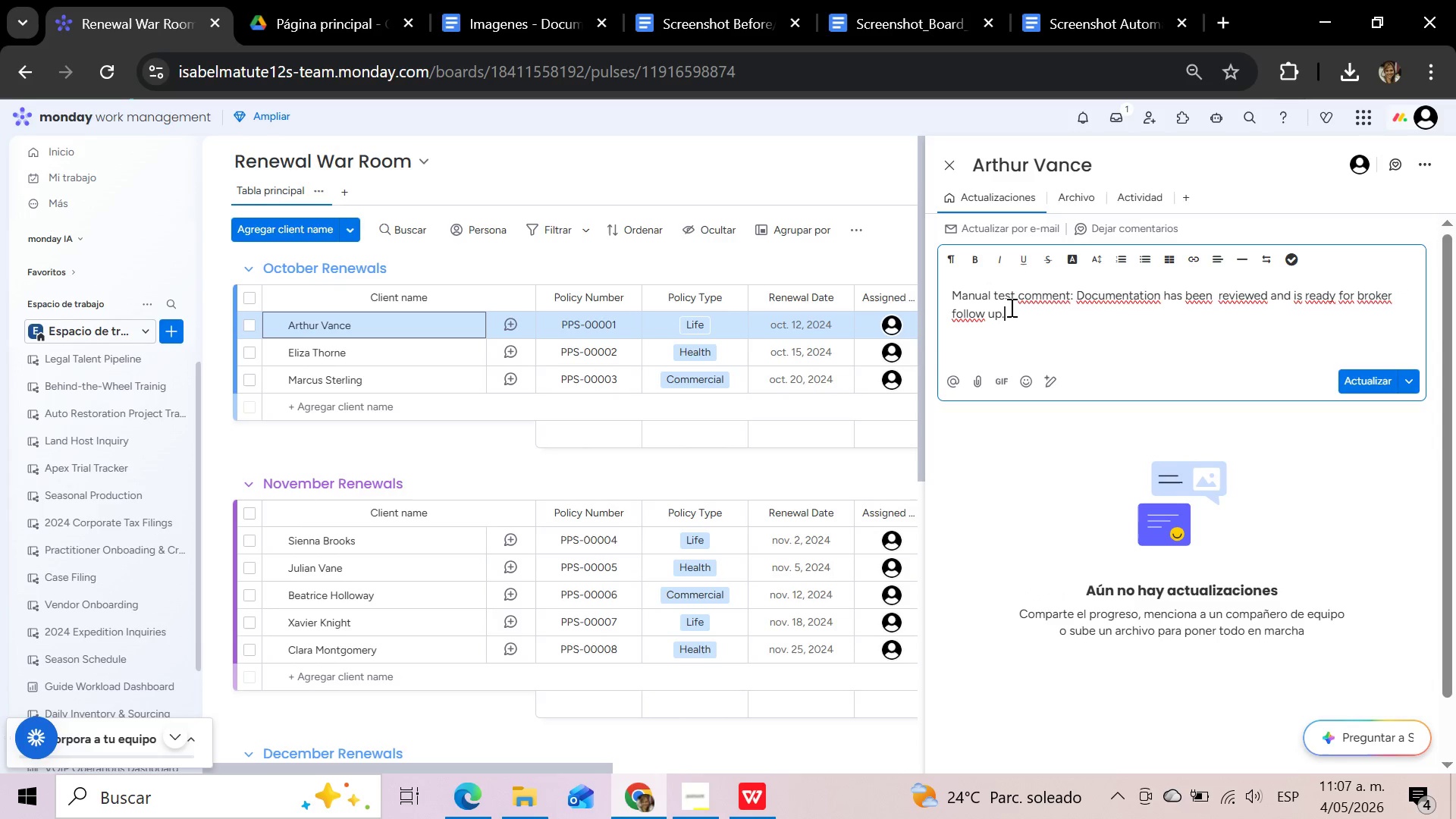 
wait(12.62)
 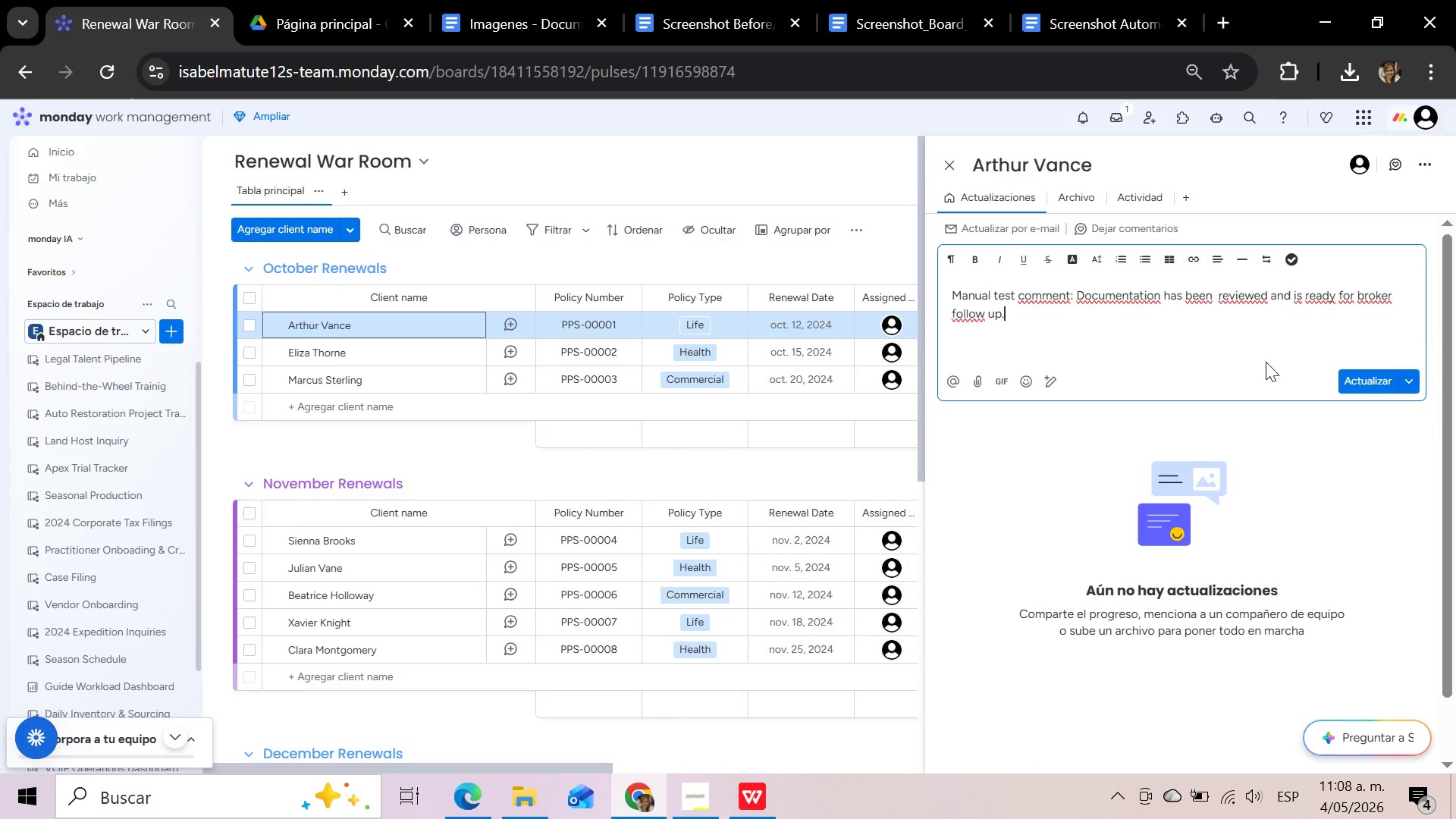 
left_click([1360, 381])
 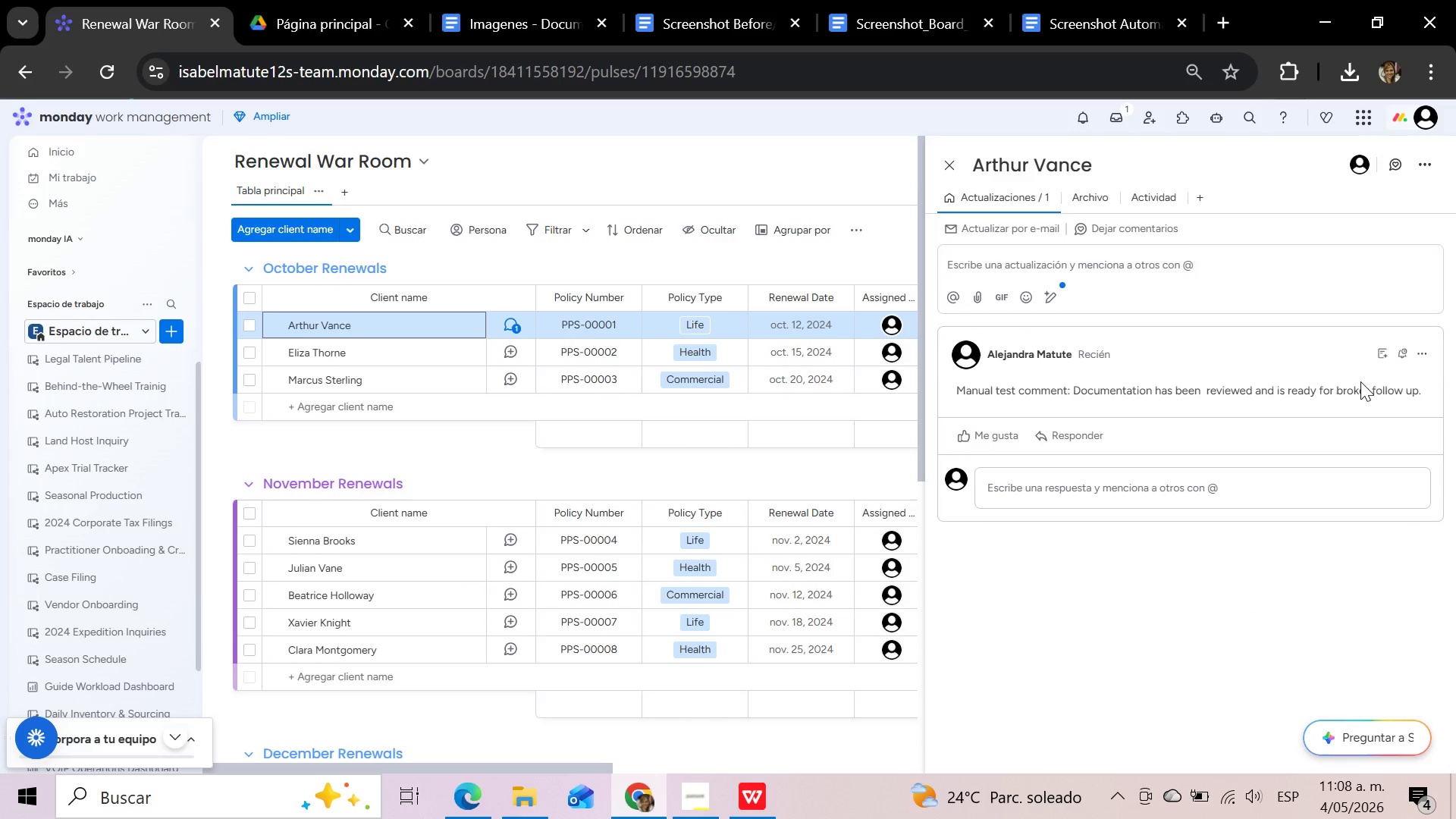 
wait(8.7)
 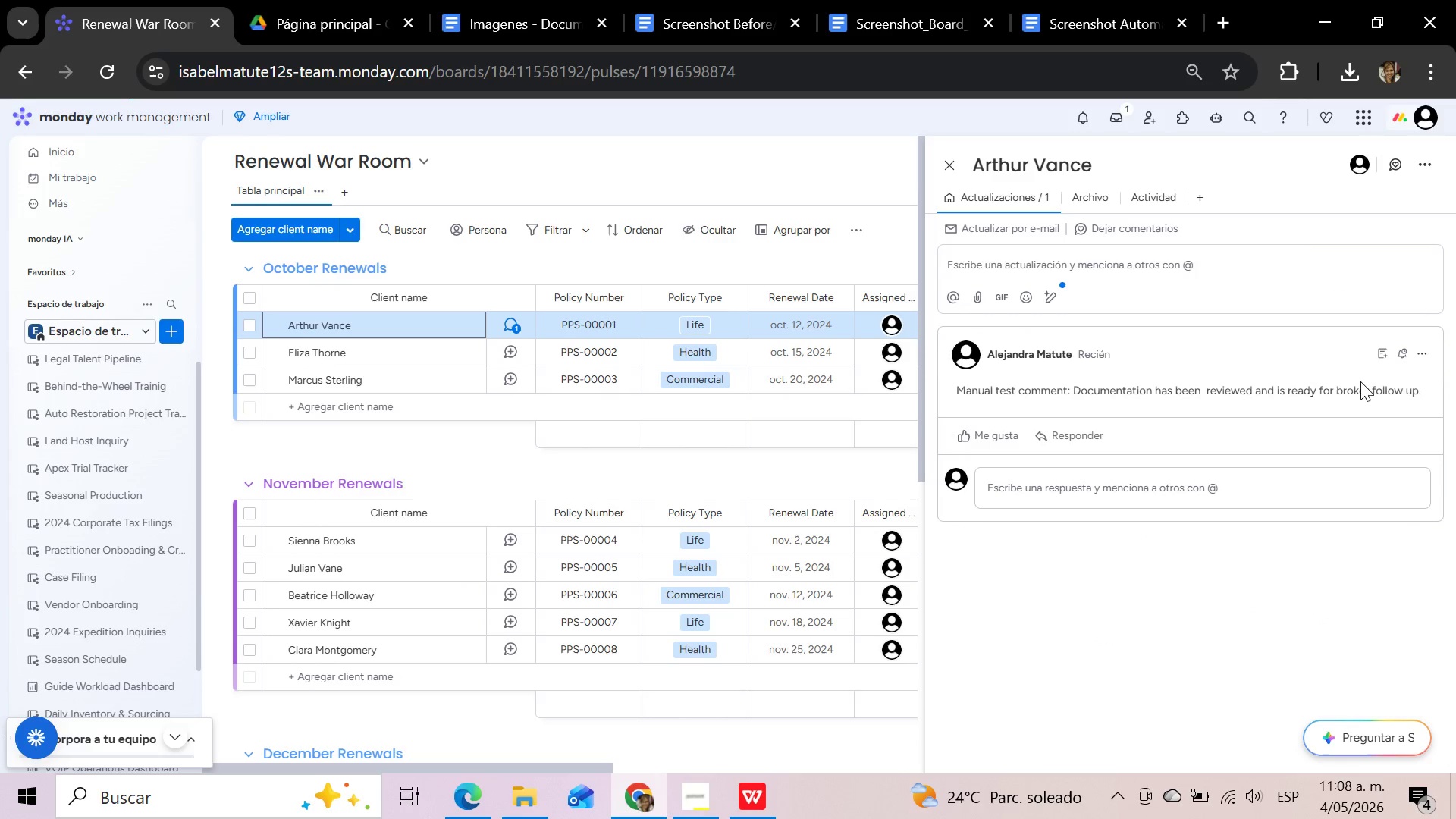 
left_click([1063, 374])
 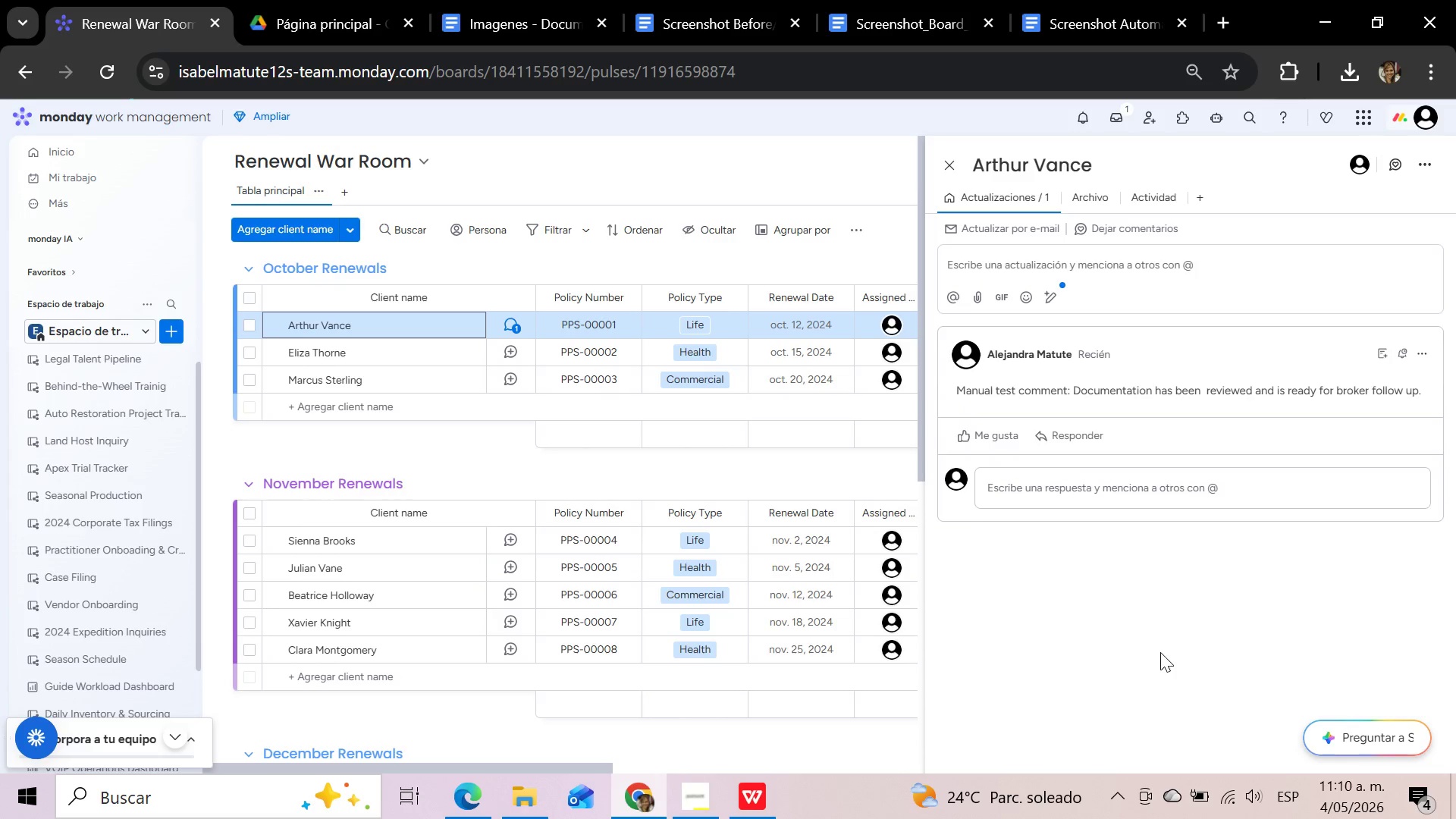 
wait(116.83)
 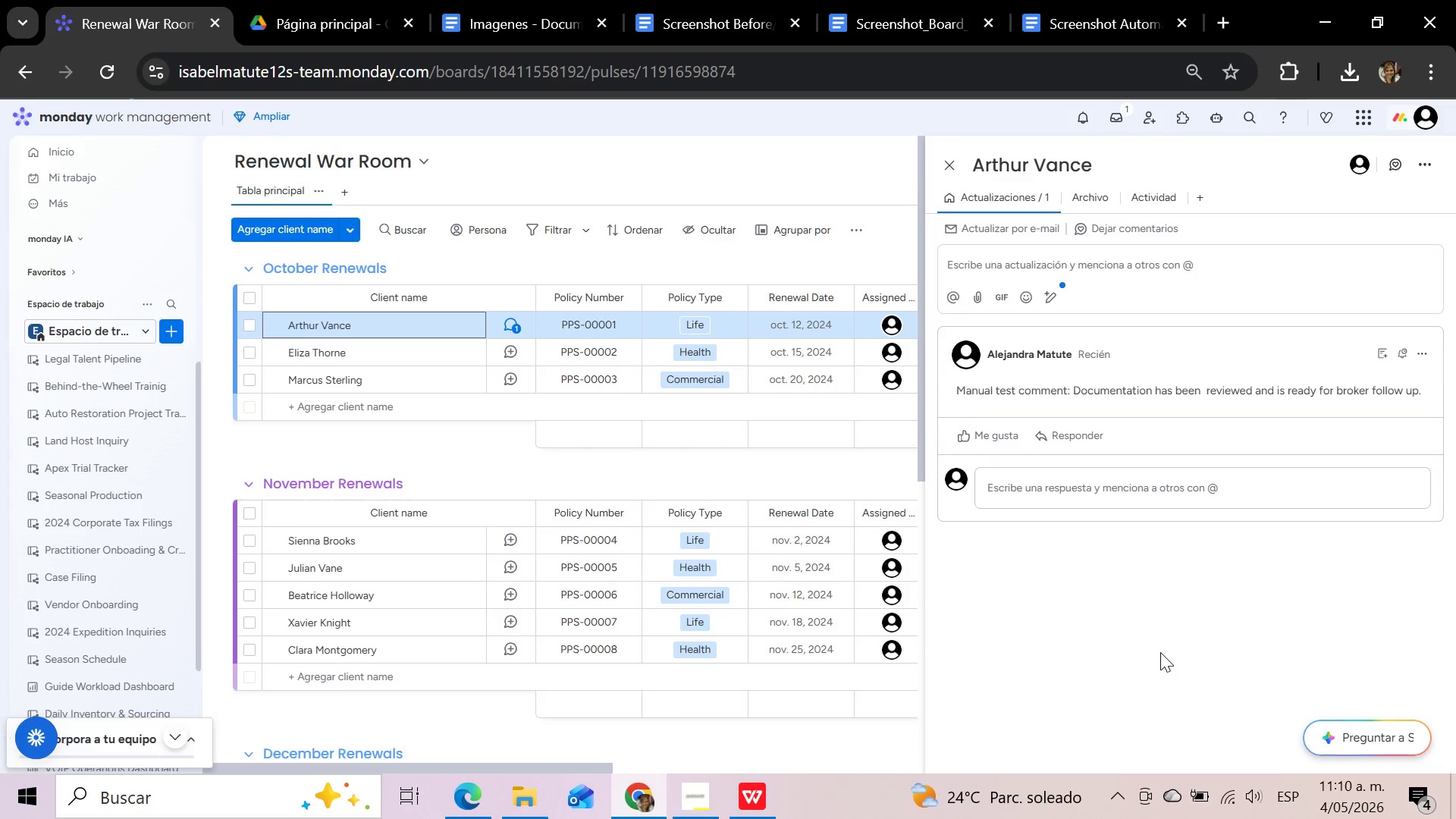 
left_click([1078, 595])
 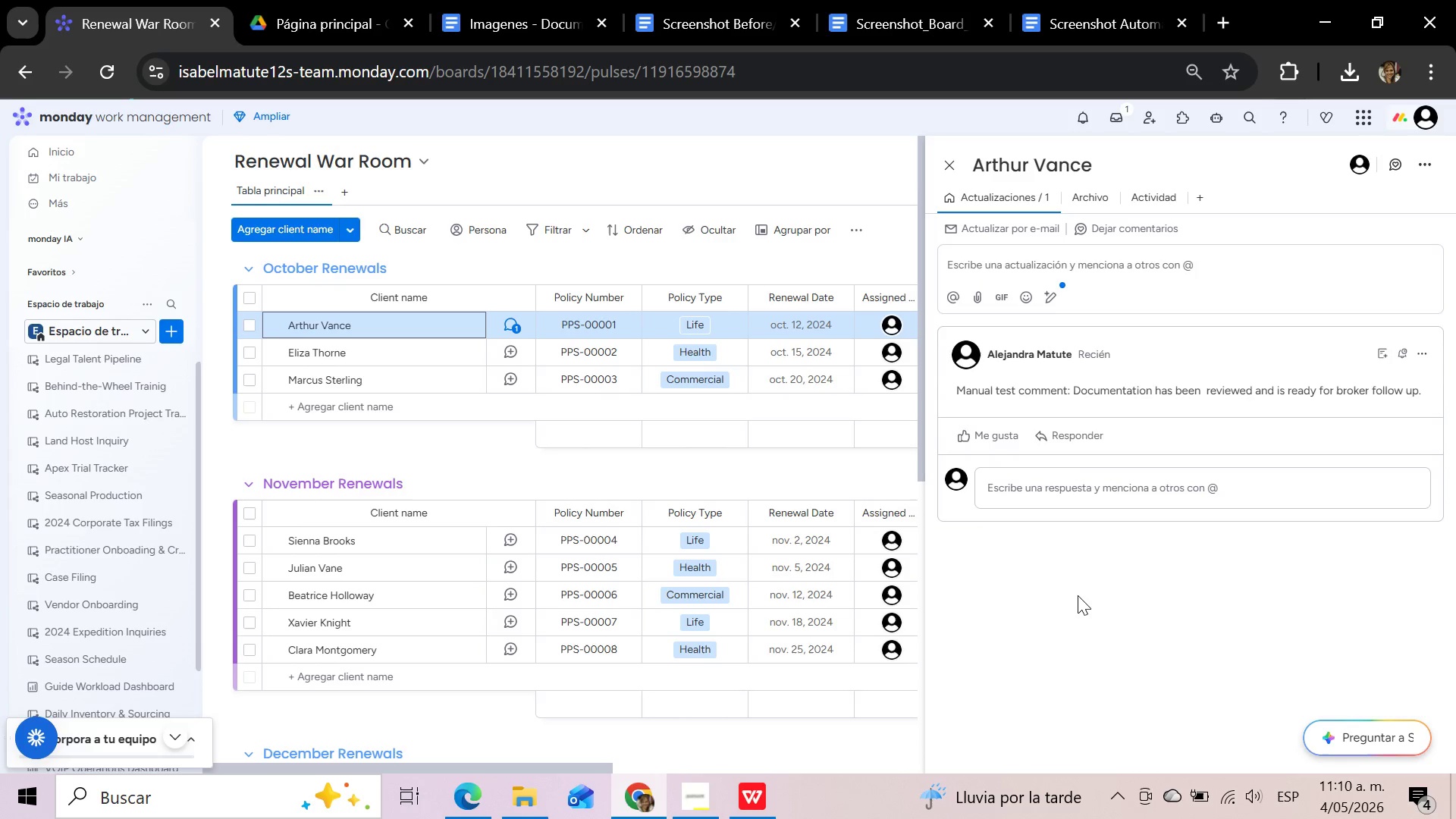 
wait(25.97)
 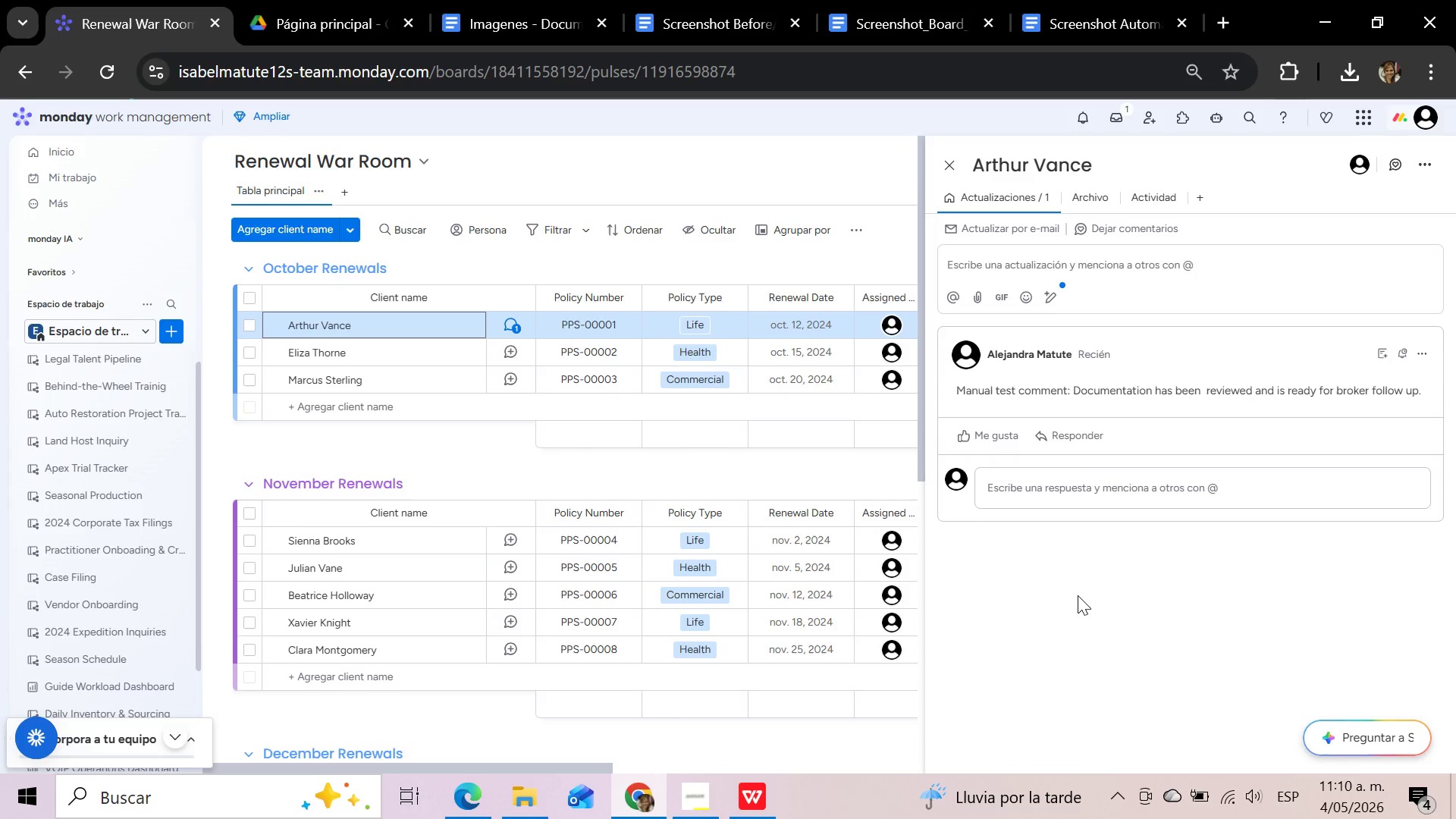 
left_click([1414, 352])
 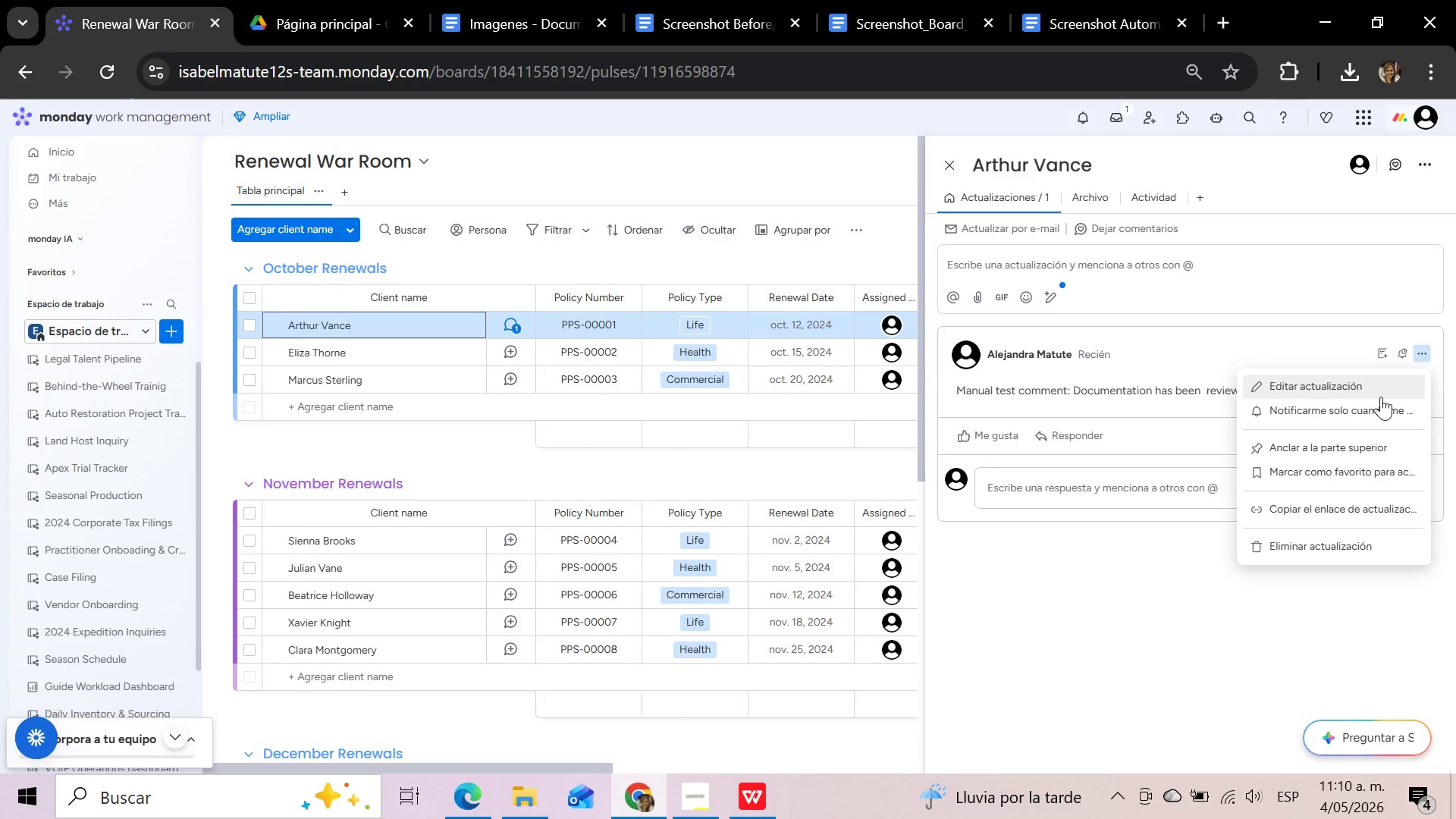 
left_click([1381, 397])
 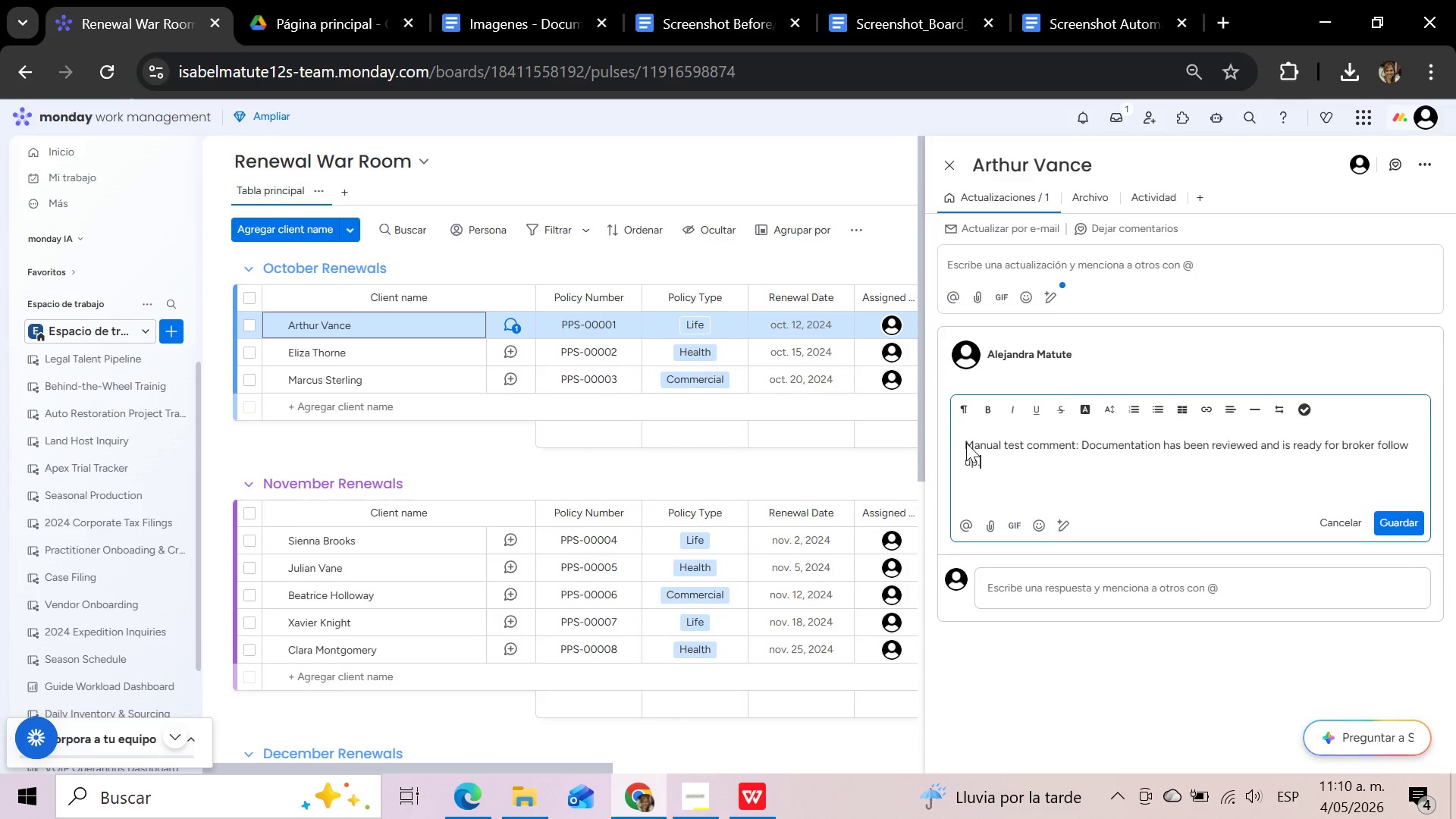 
wait(7.75)
 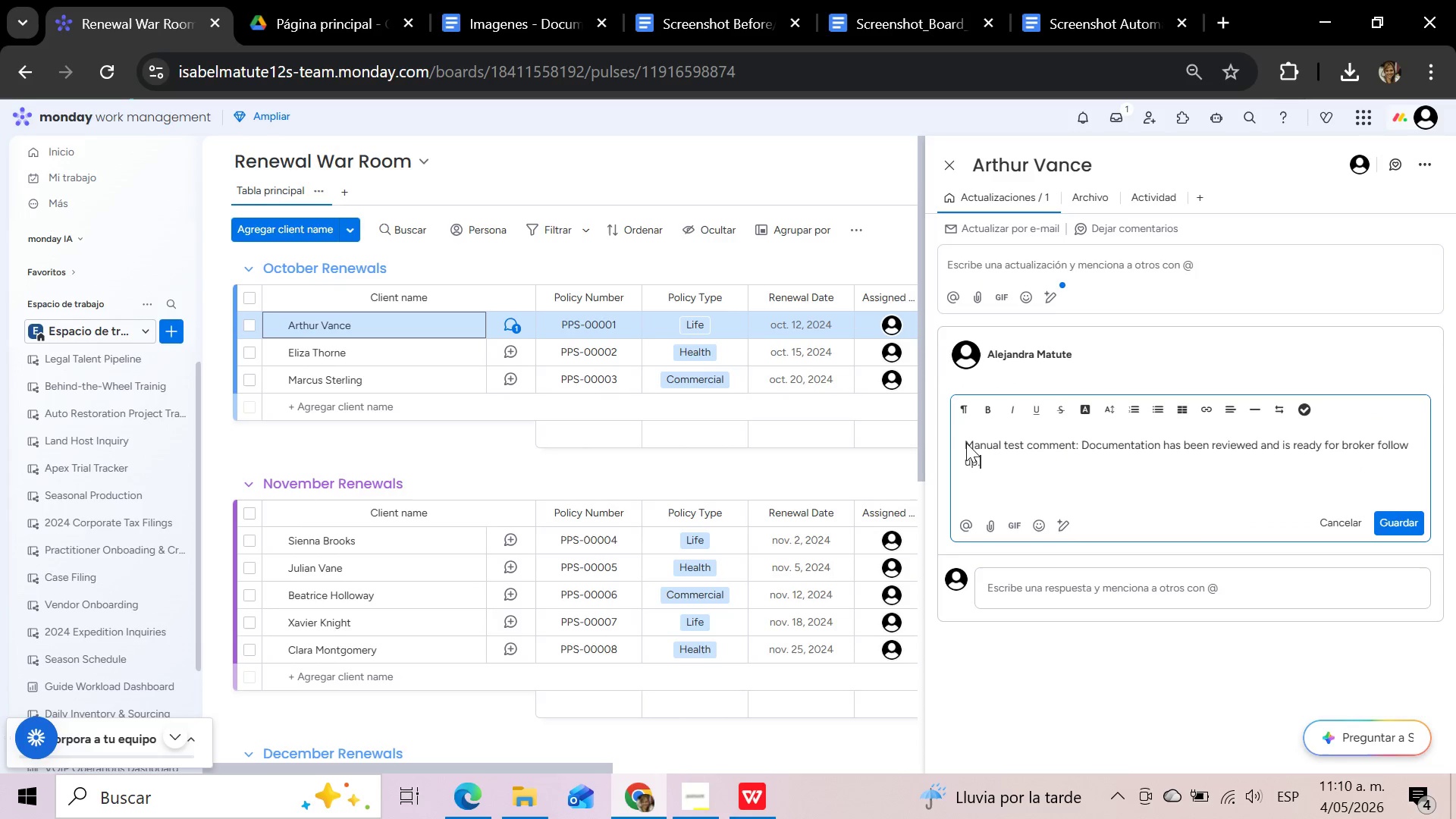 
left_click_drag(start_coordinate=[966, 443], to_coordinate=[1018, 473])
 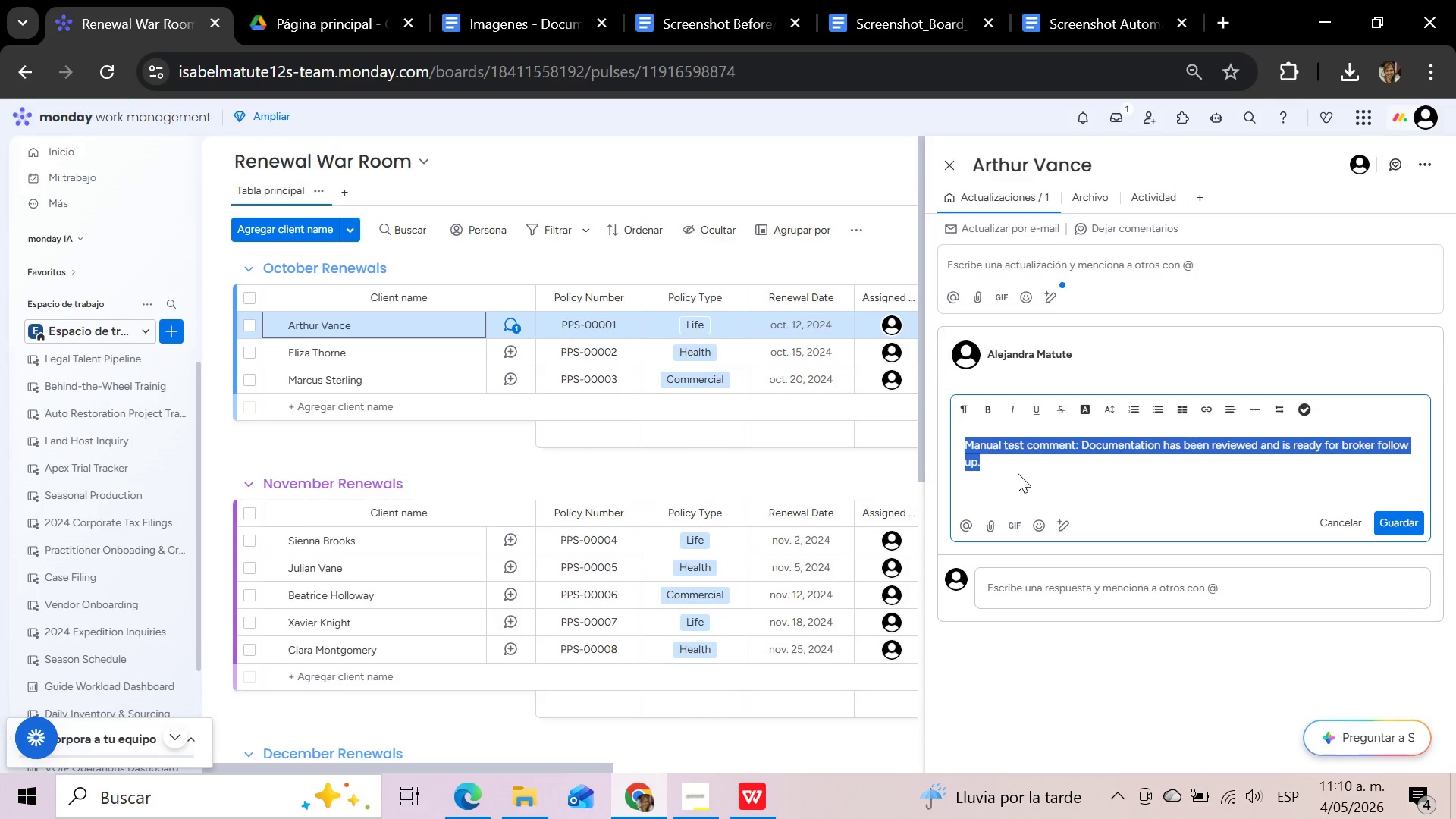 
key(Backspace)
 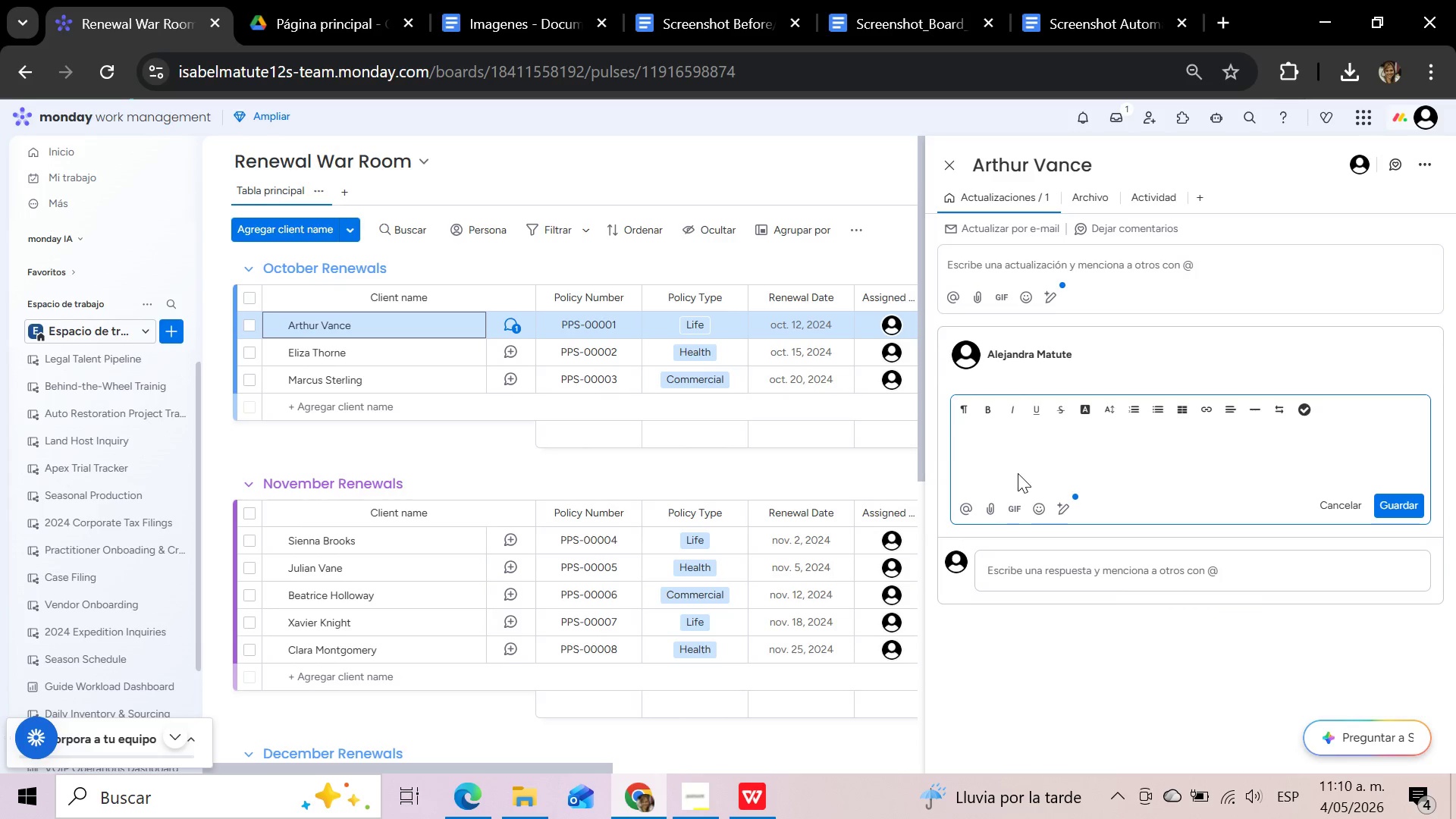 
key(Alt+Control+2)
 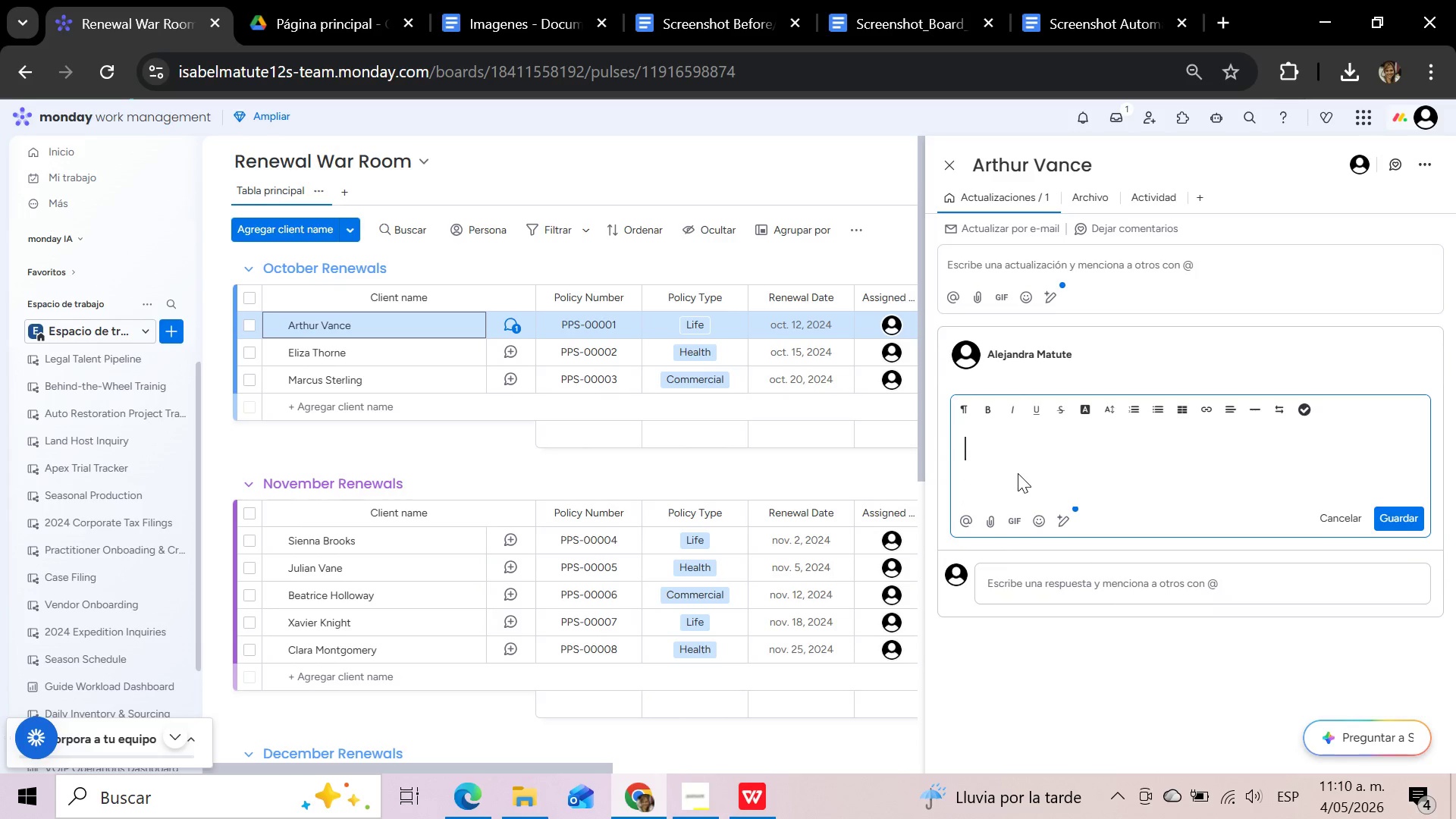 
key(Alt+Control+Q)
 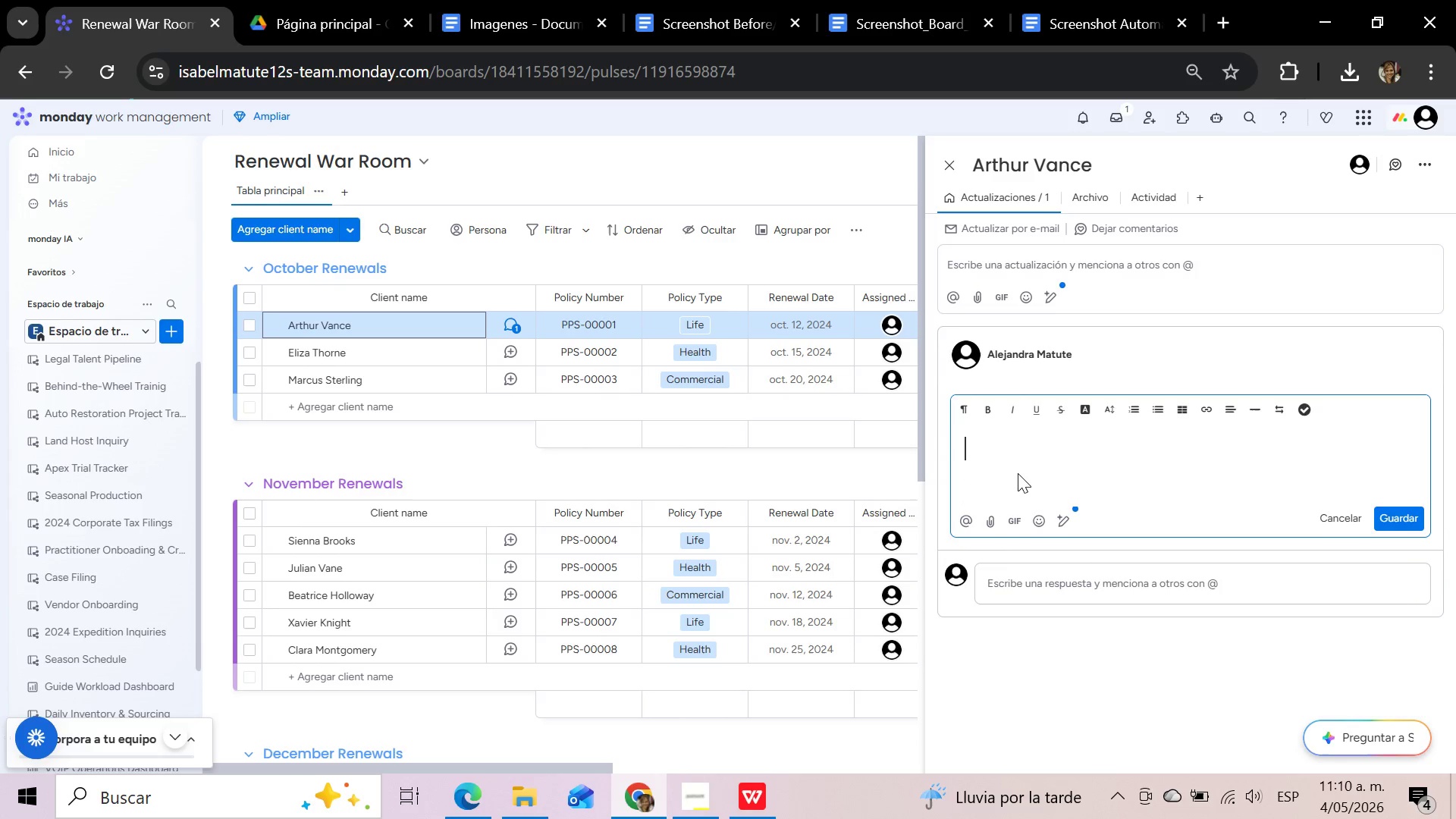 
key(Alt+Control+2)
 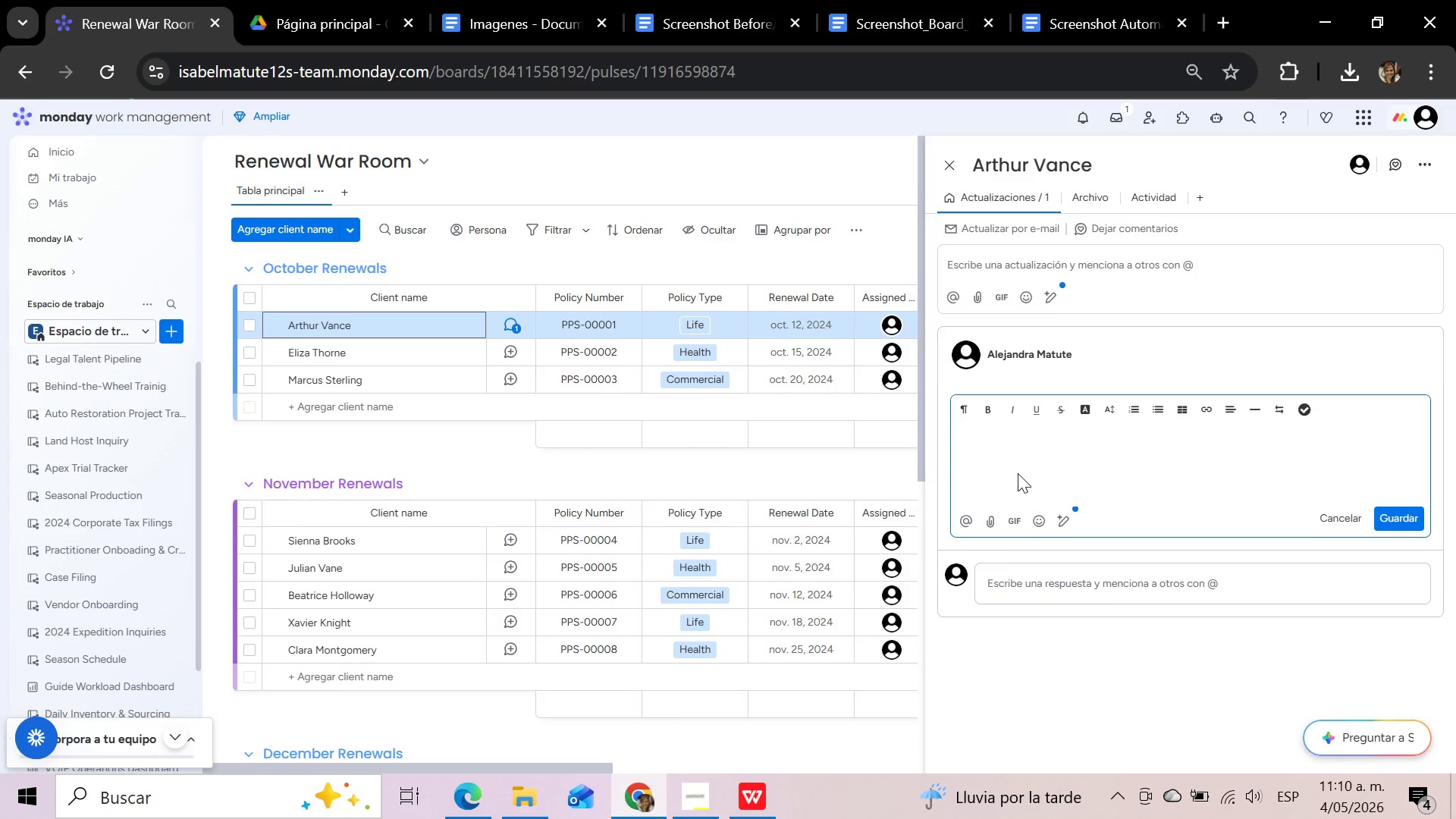 
key(Alt+Control+2)
 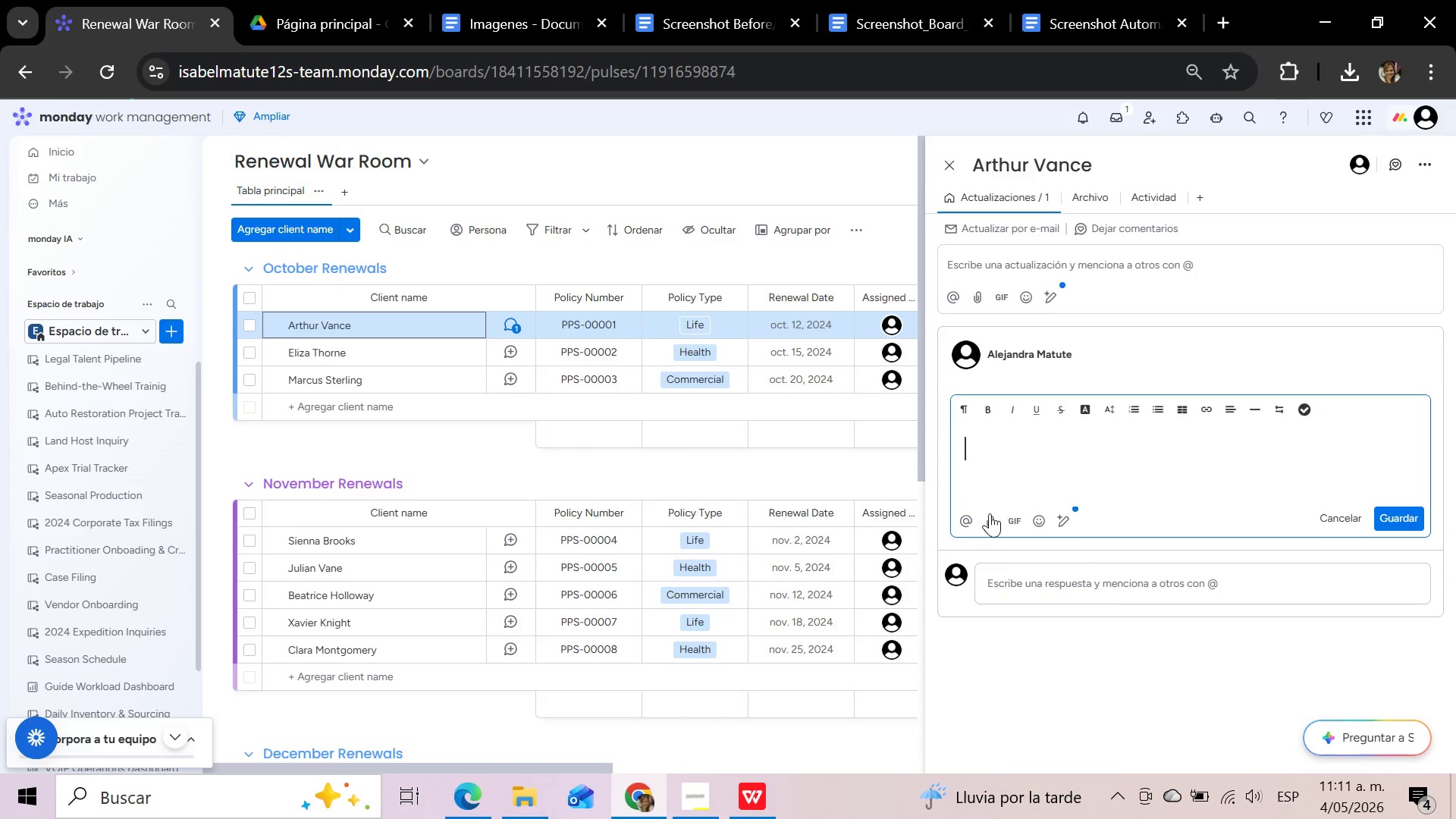 
left_click([970, 521])
 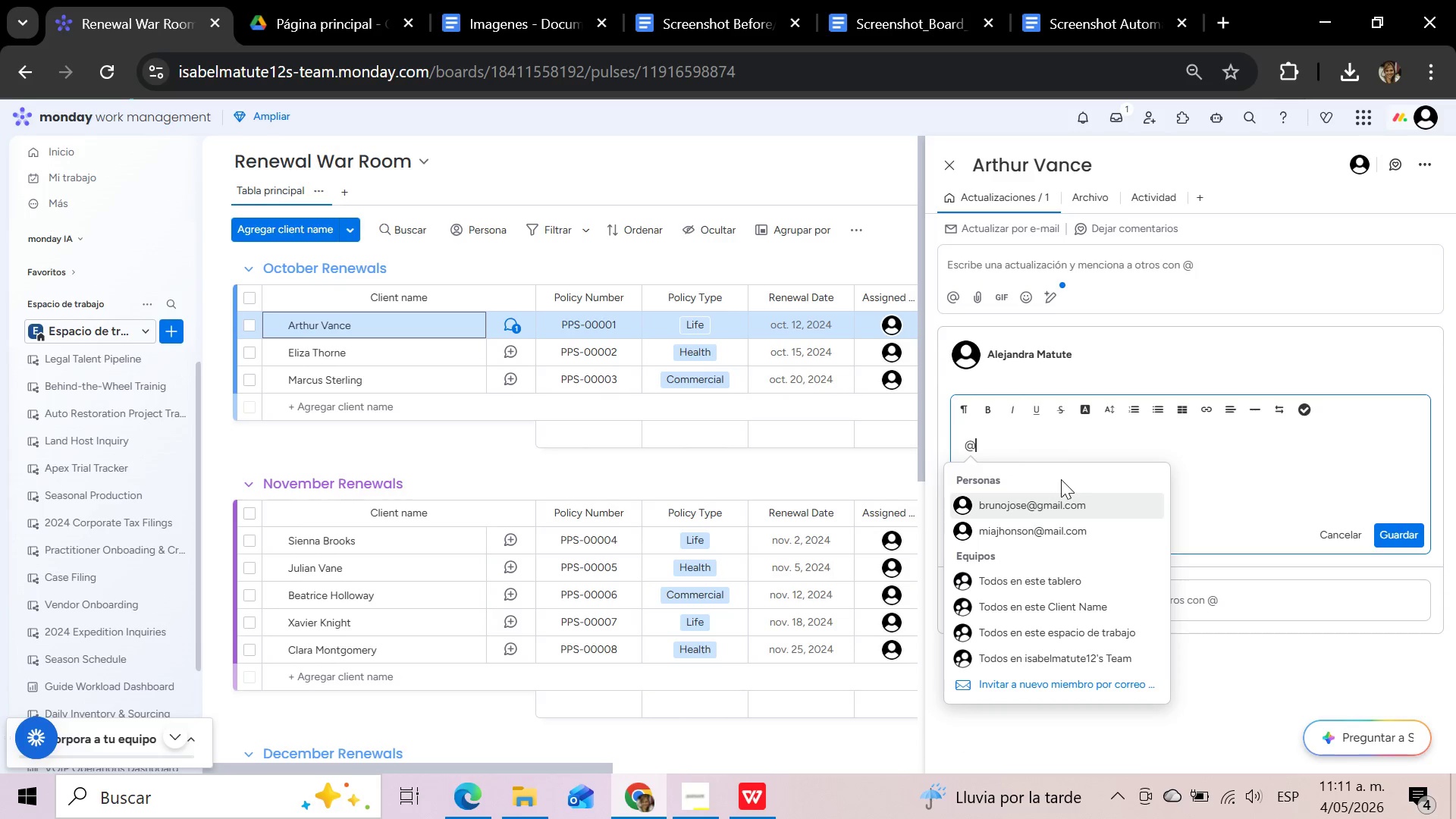 
wait(5.16)
 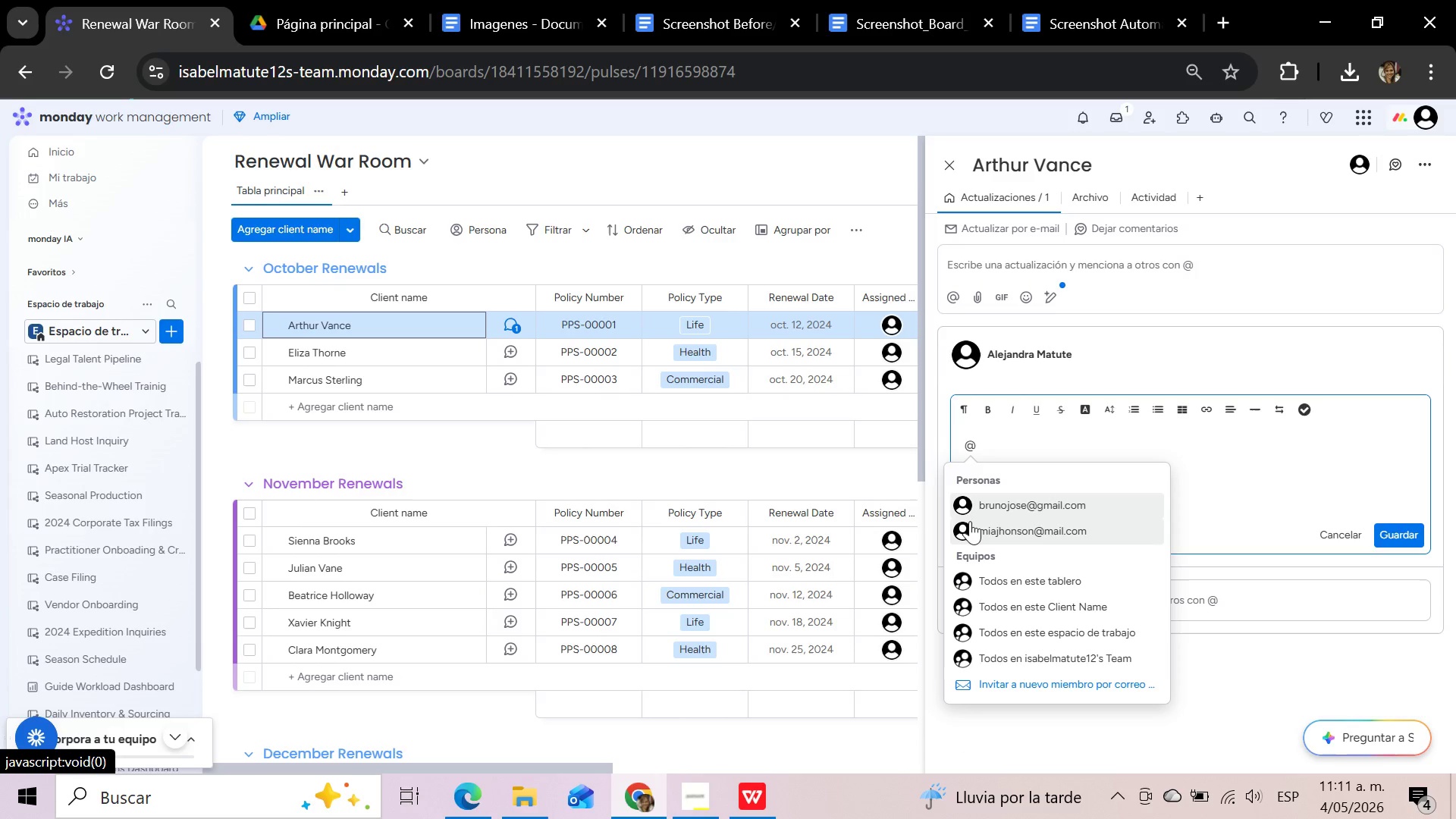 
scroll: coordinate [1061, 479], scroll_direction: up, amount: 2.0
 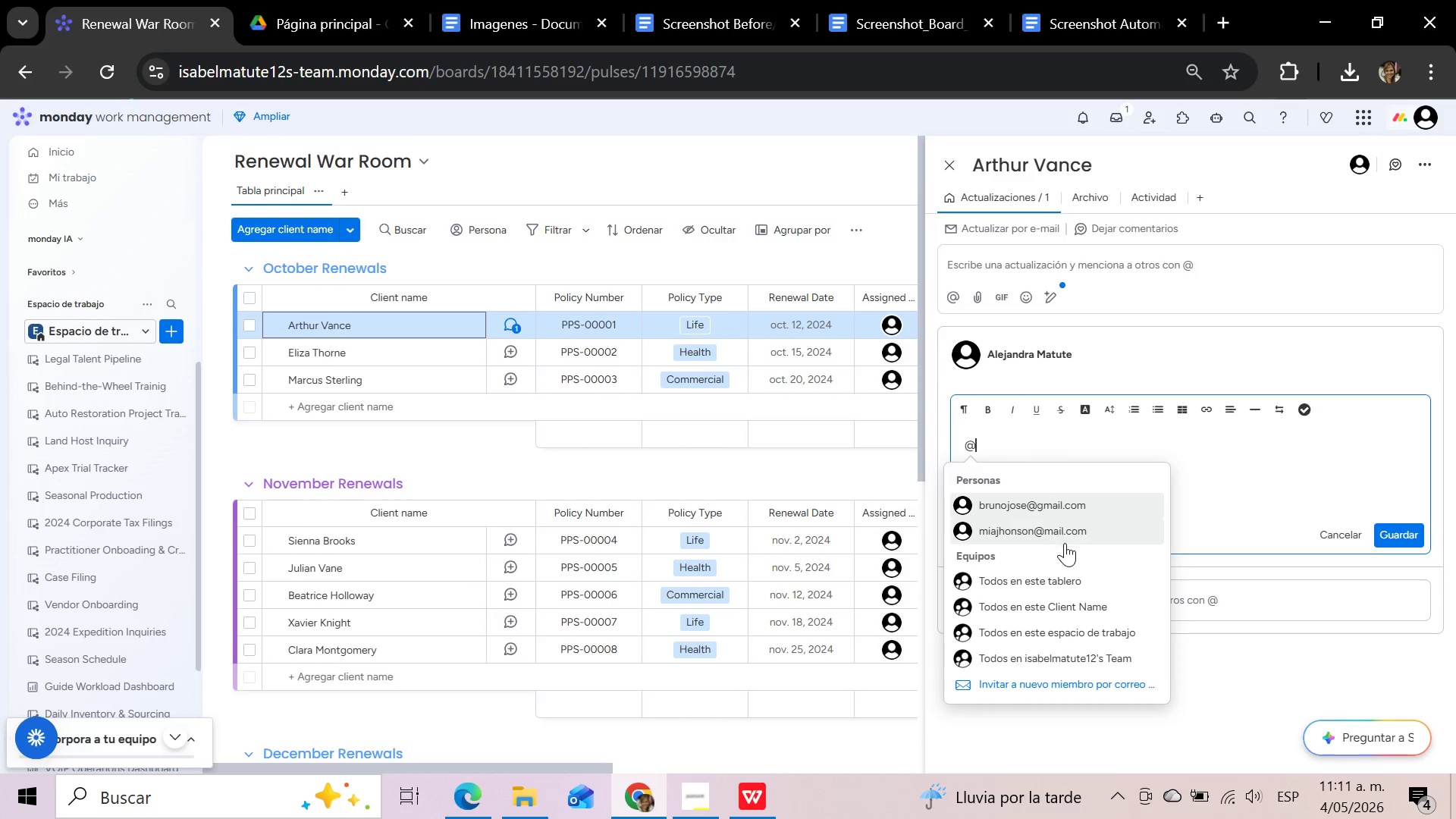 
scroll: coordinate [1065, 544], scroll_direction: down, amount: 1.0
 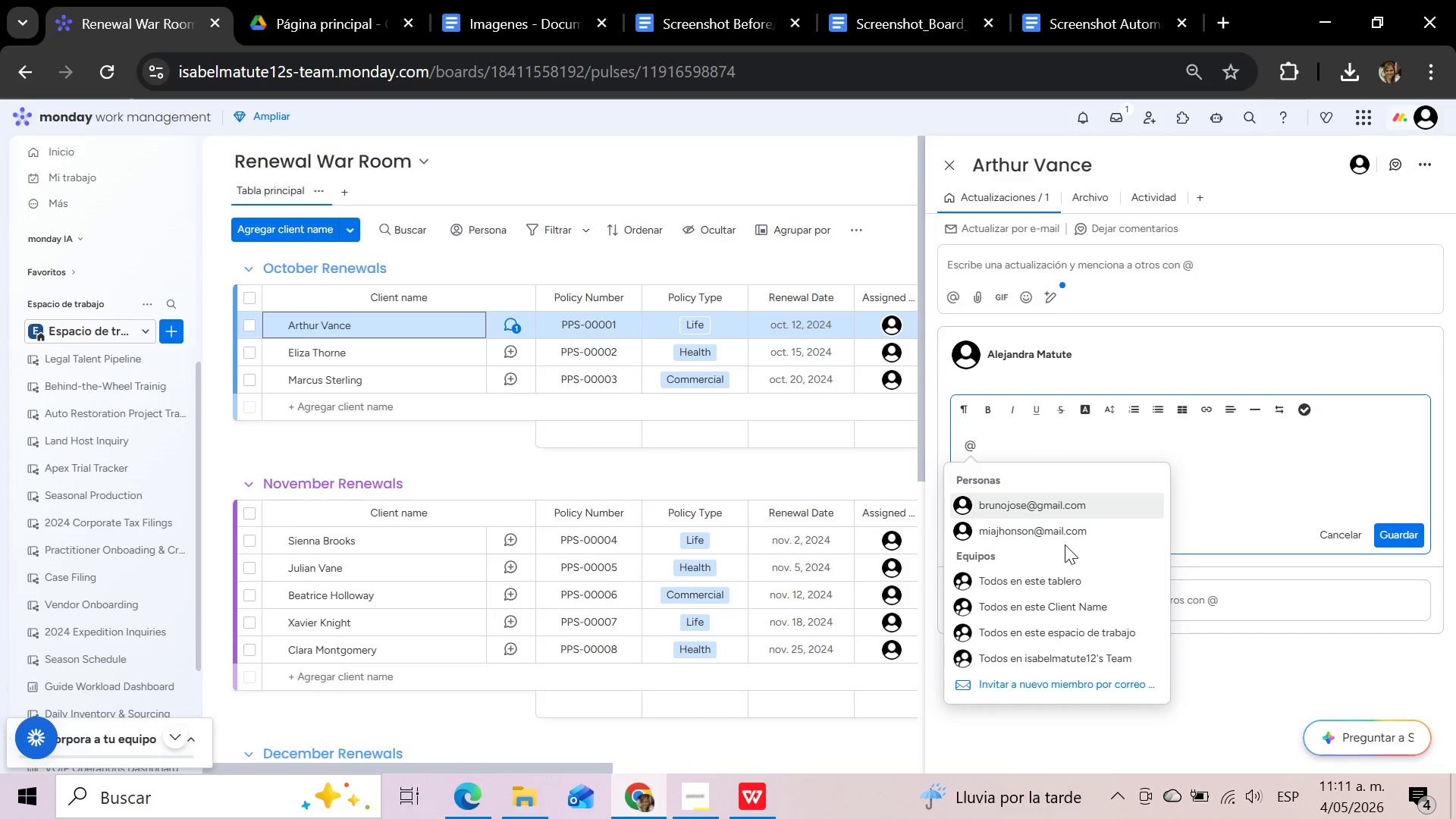 
mouse_move([1032, 375])
 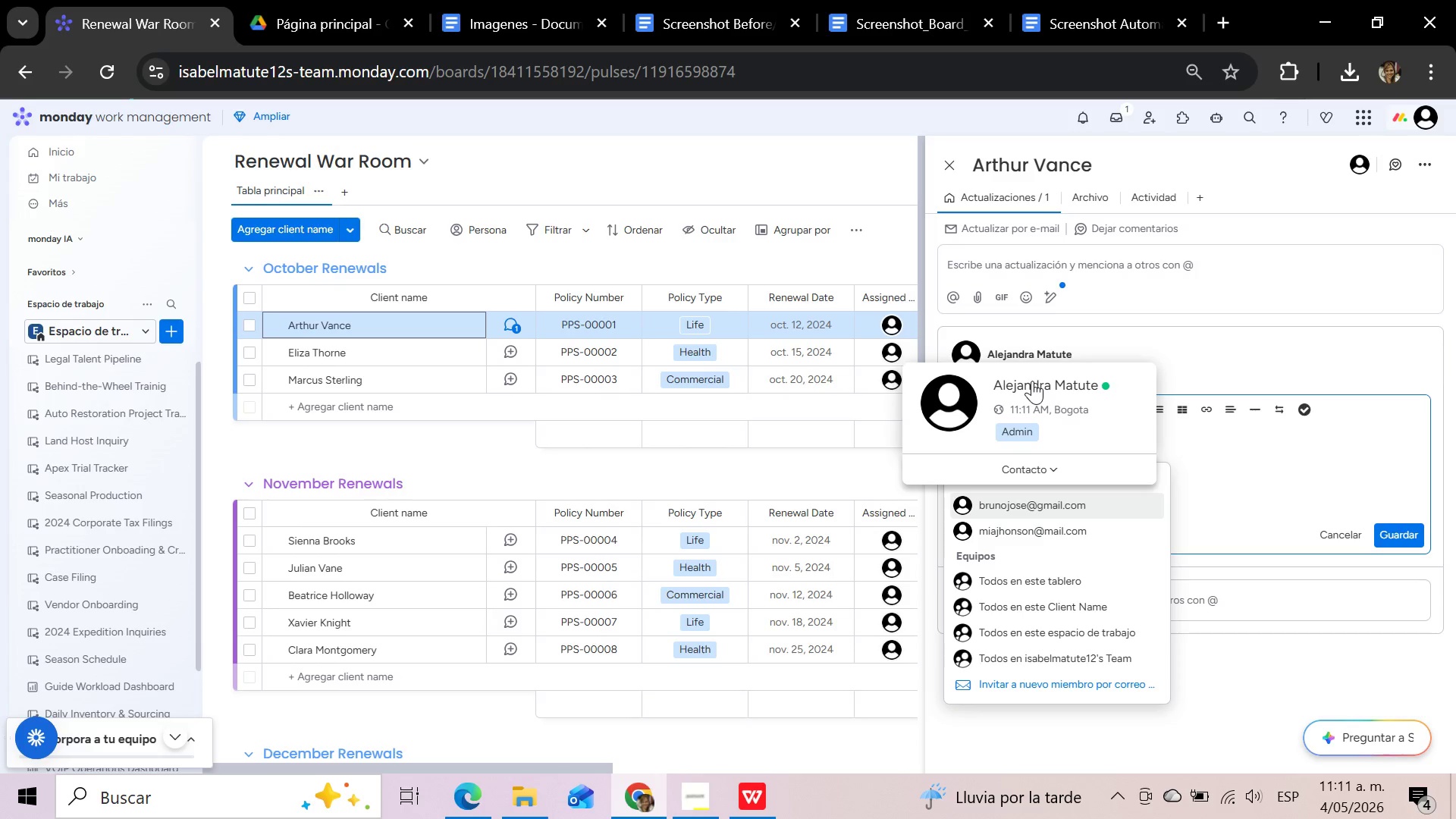 
left_click([1032, 381])
 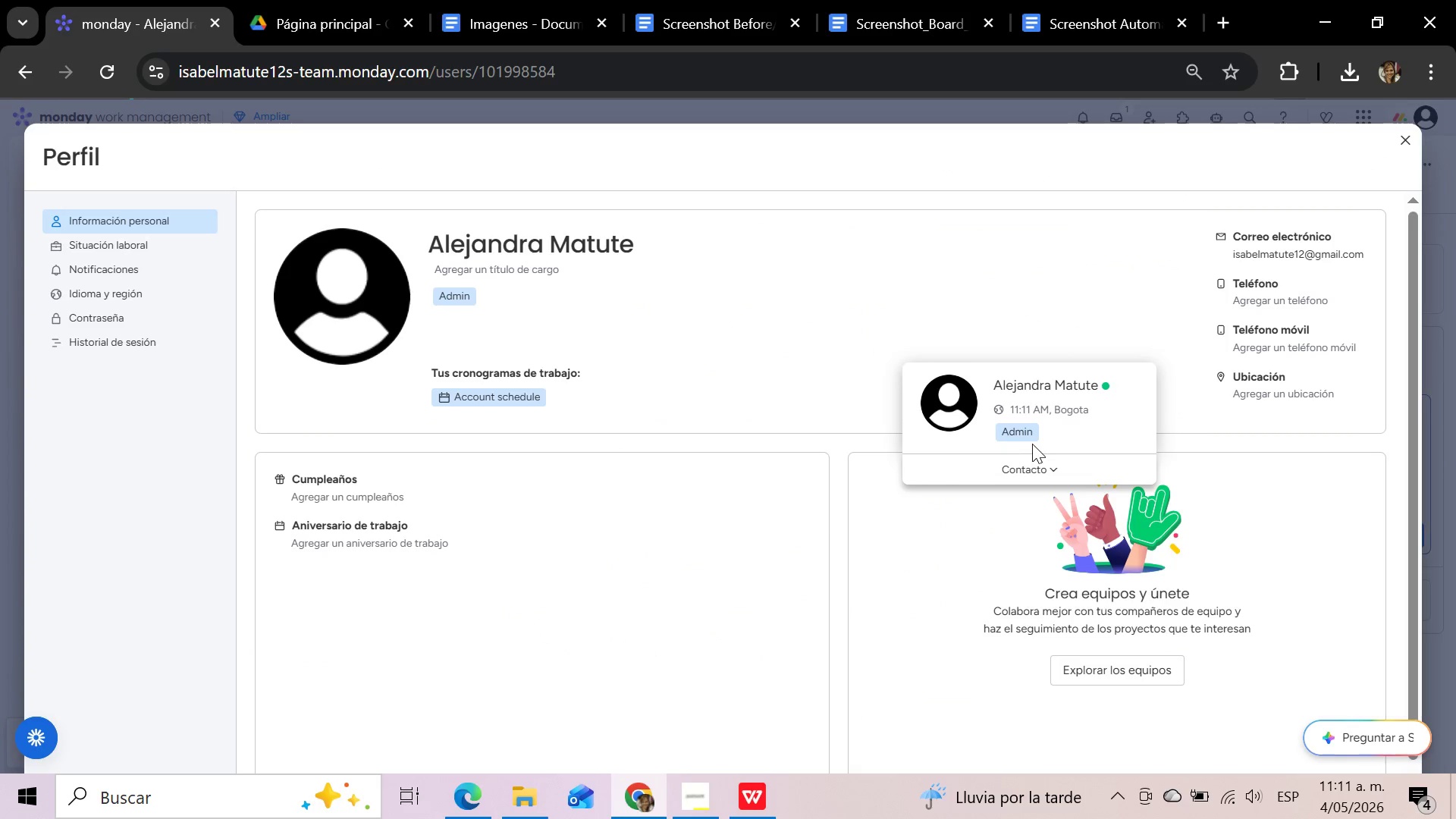 
wait(5.23)
 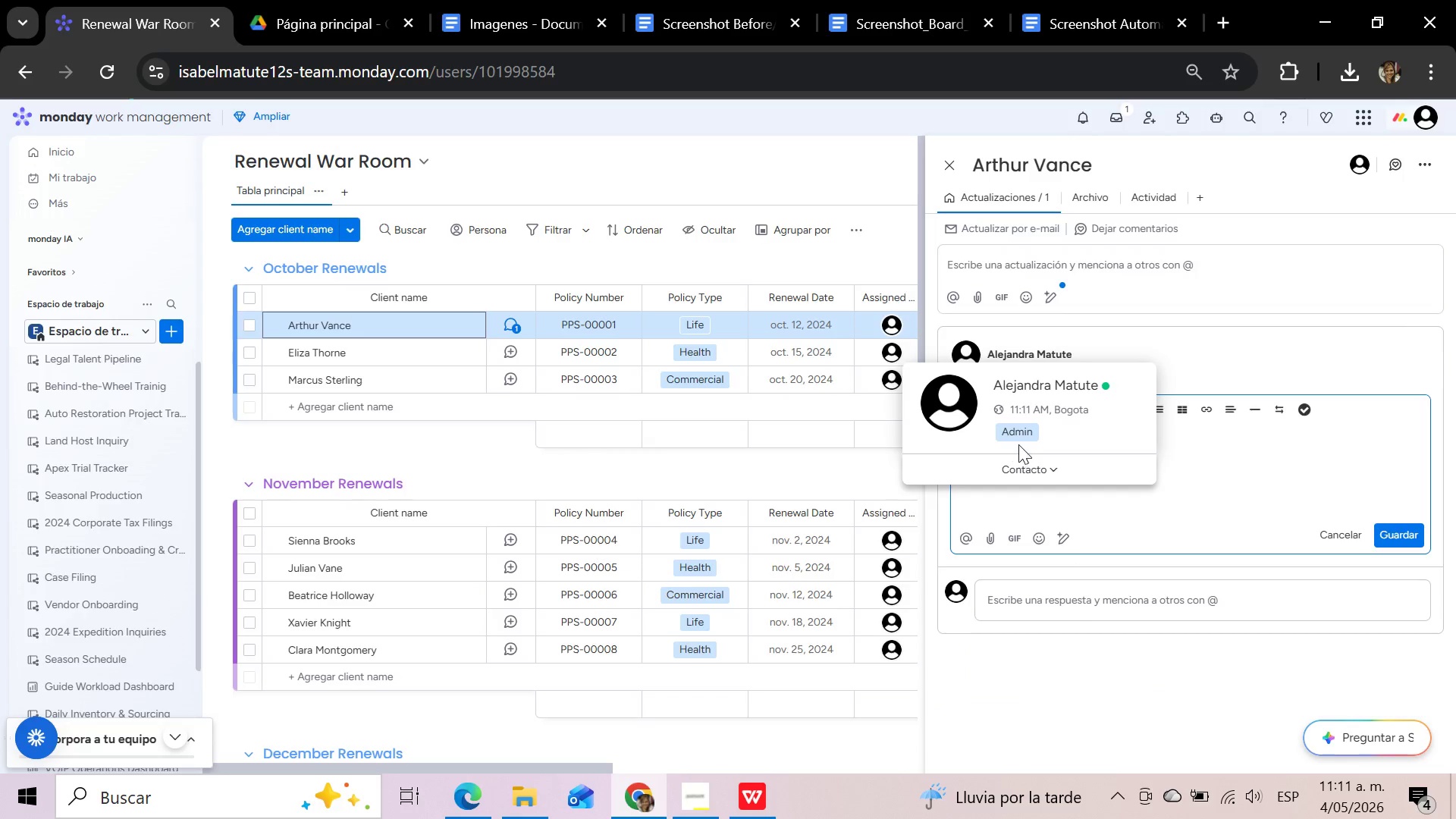 
left_click([1405, 146])
 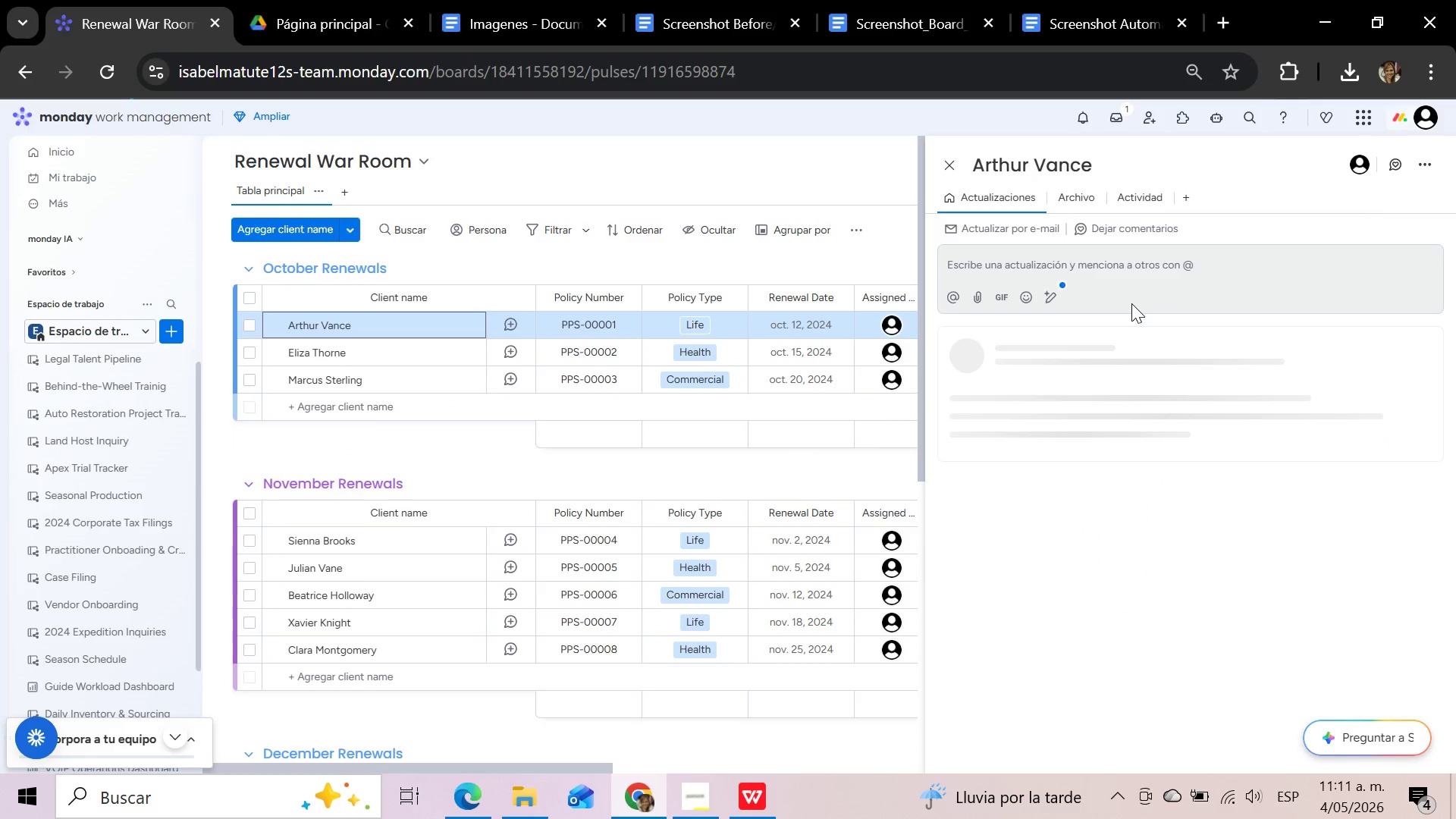 
left_click([1053, 271])
 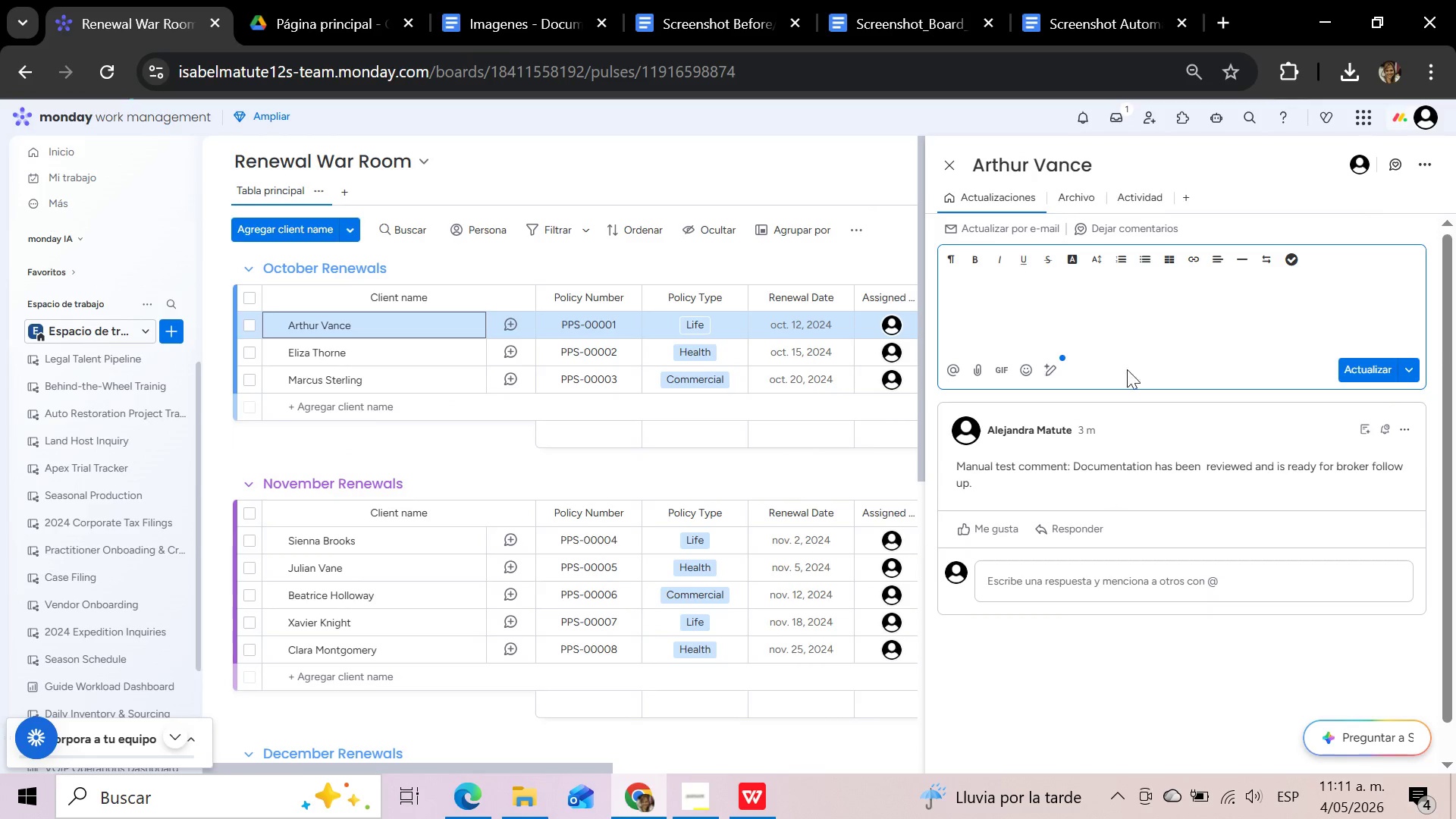 
left_click([1408, 430])
 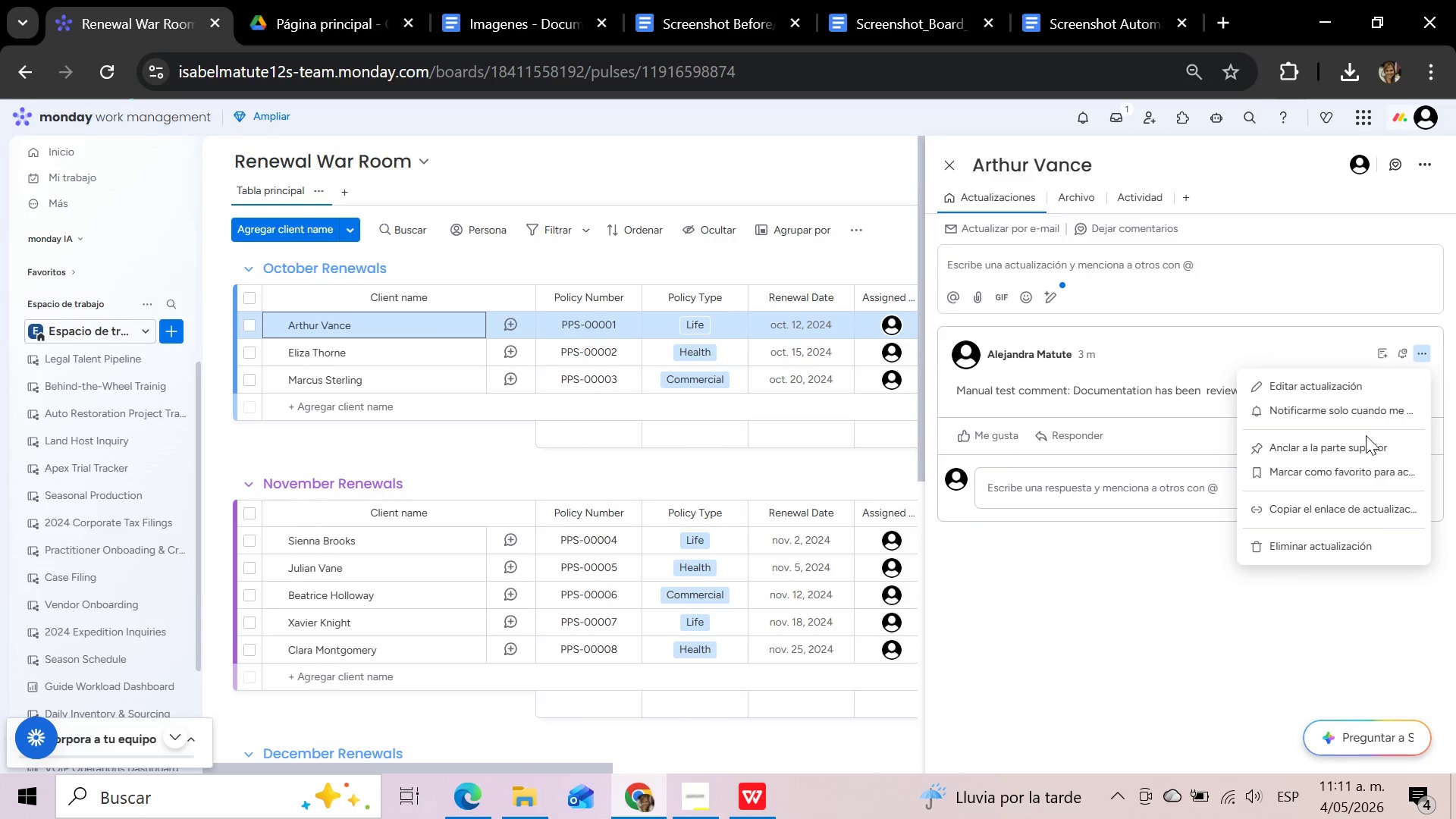 
left_click([1326, 541])
 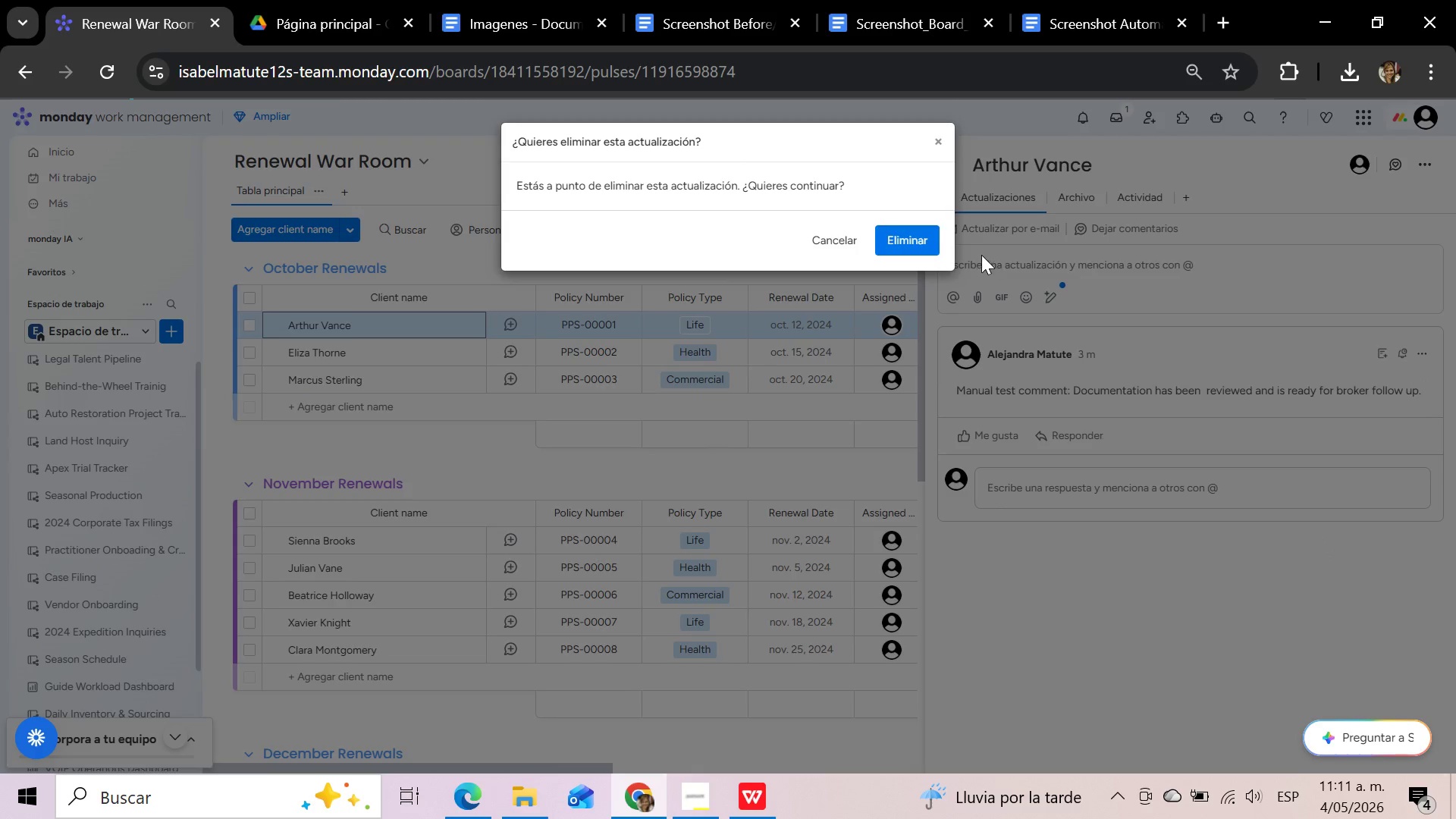 
left_click([918, 243])
 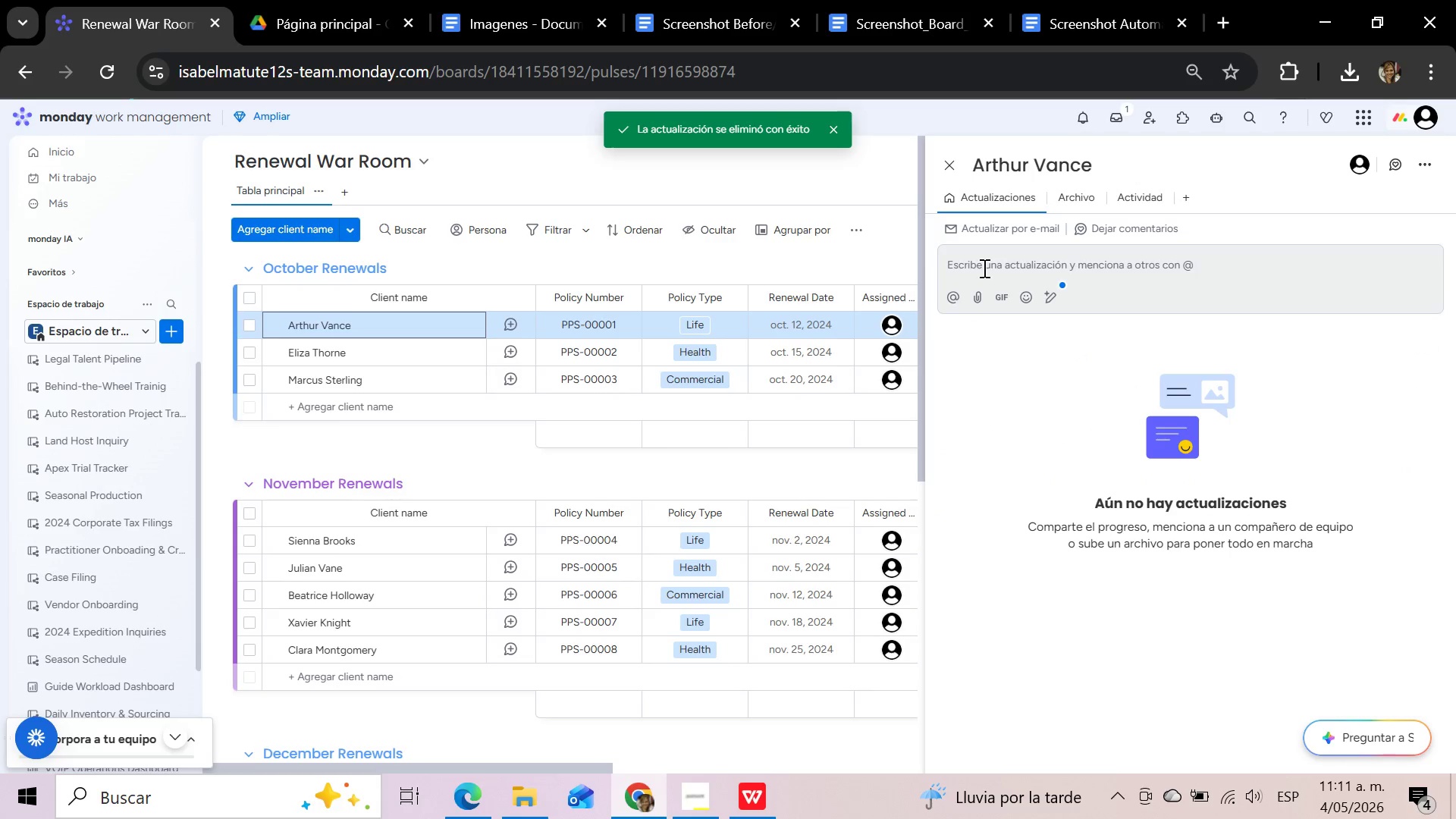 
left_click([968, 265])
 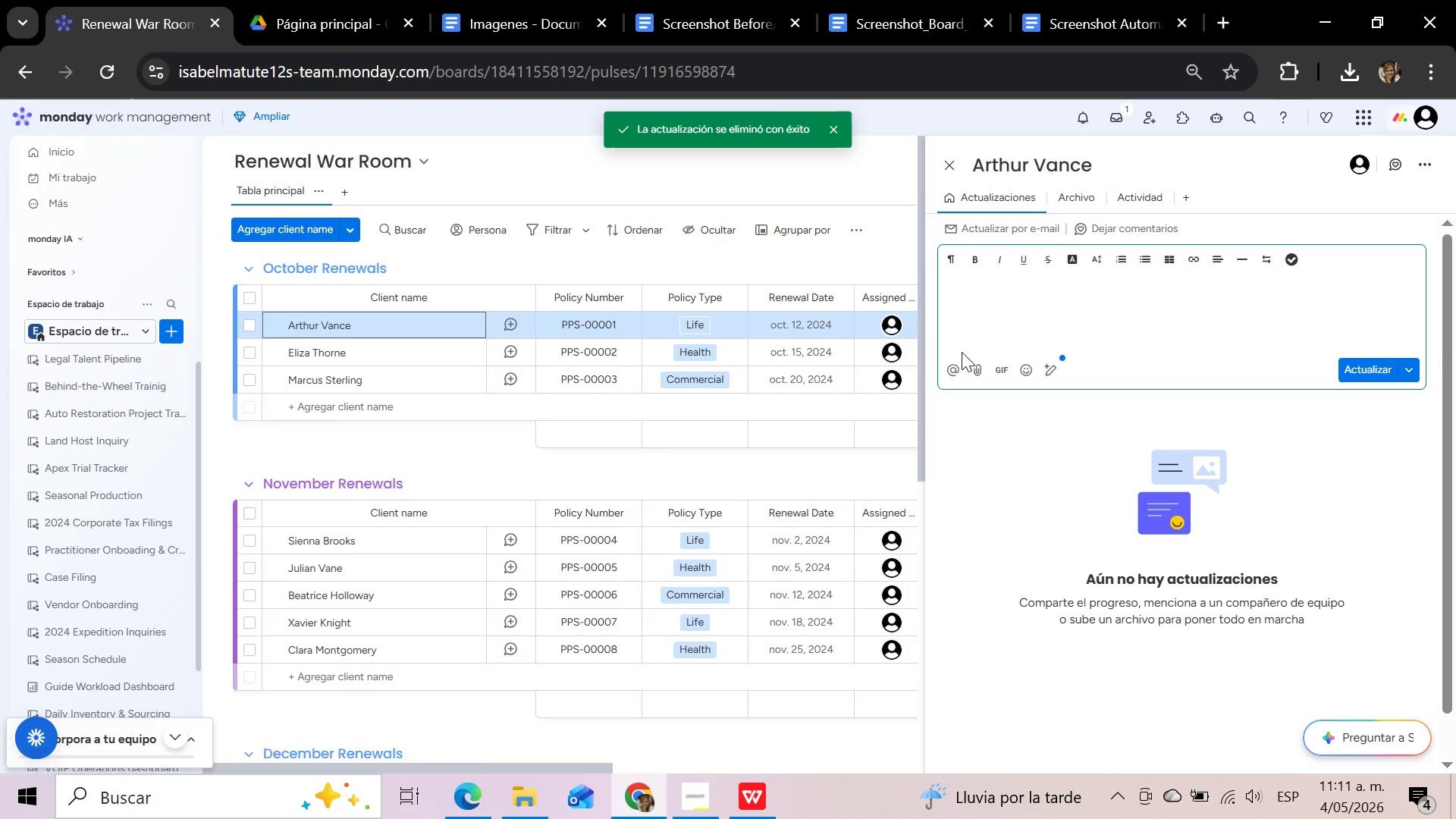 
left_click([952, 366])
 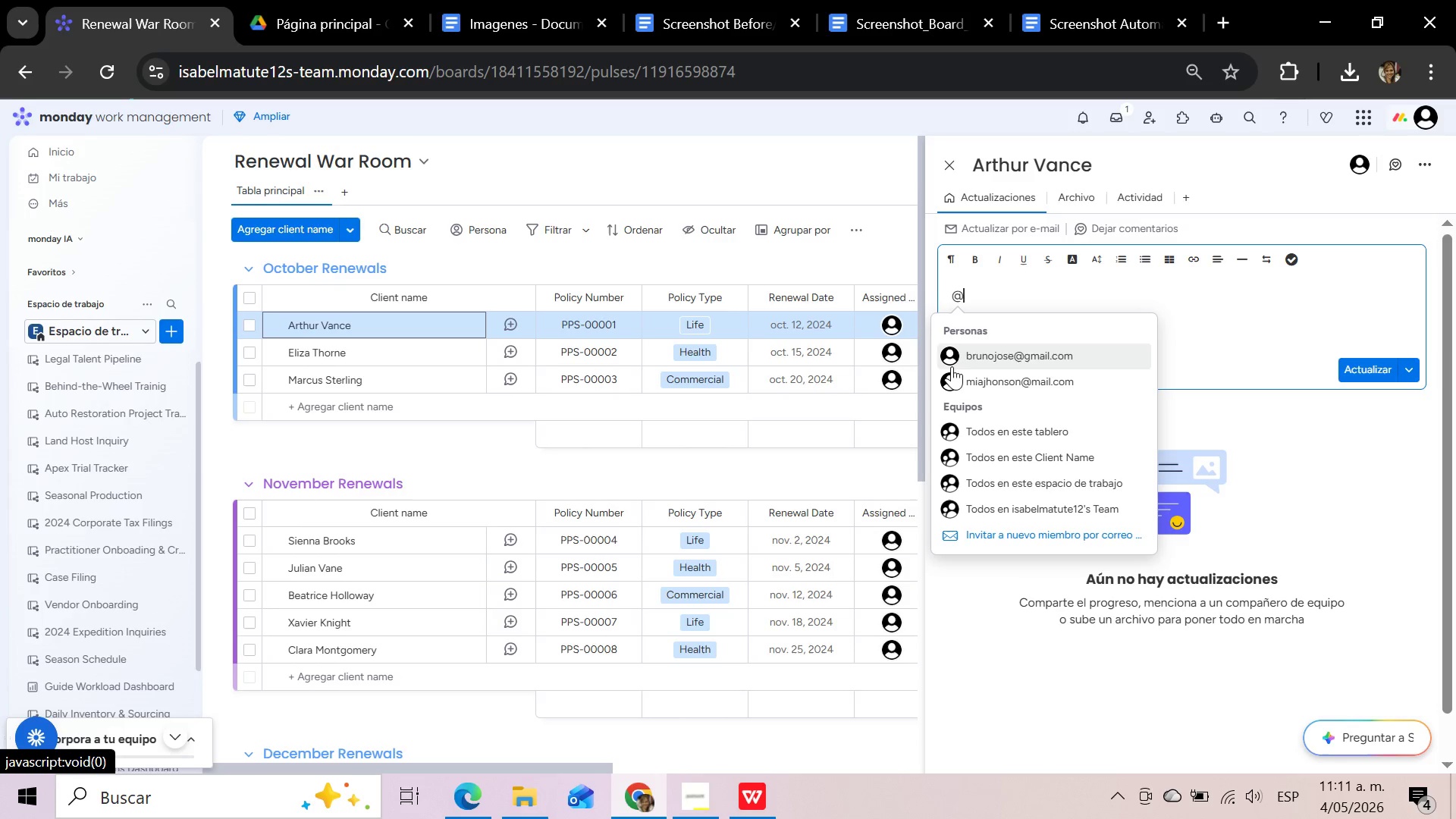 
scroll: coordinate [1057, 370], scroll_direction: down, amount: 2.0
 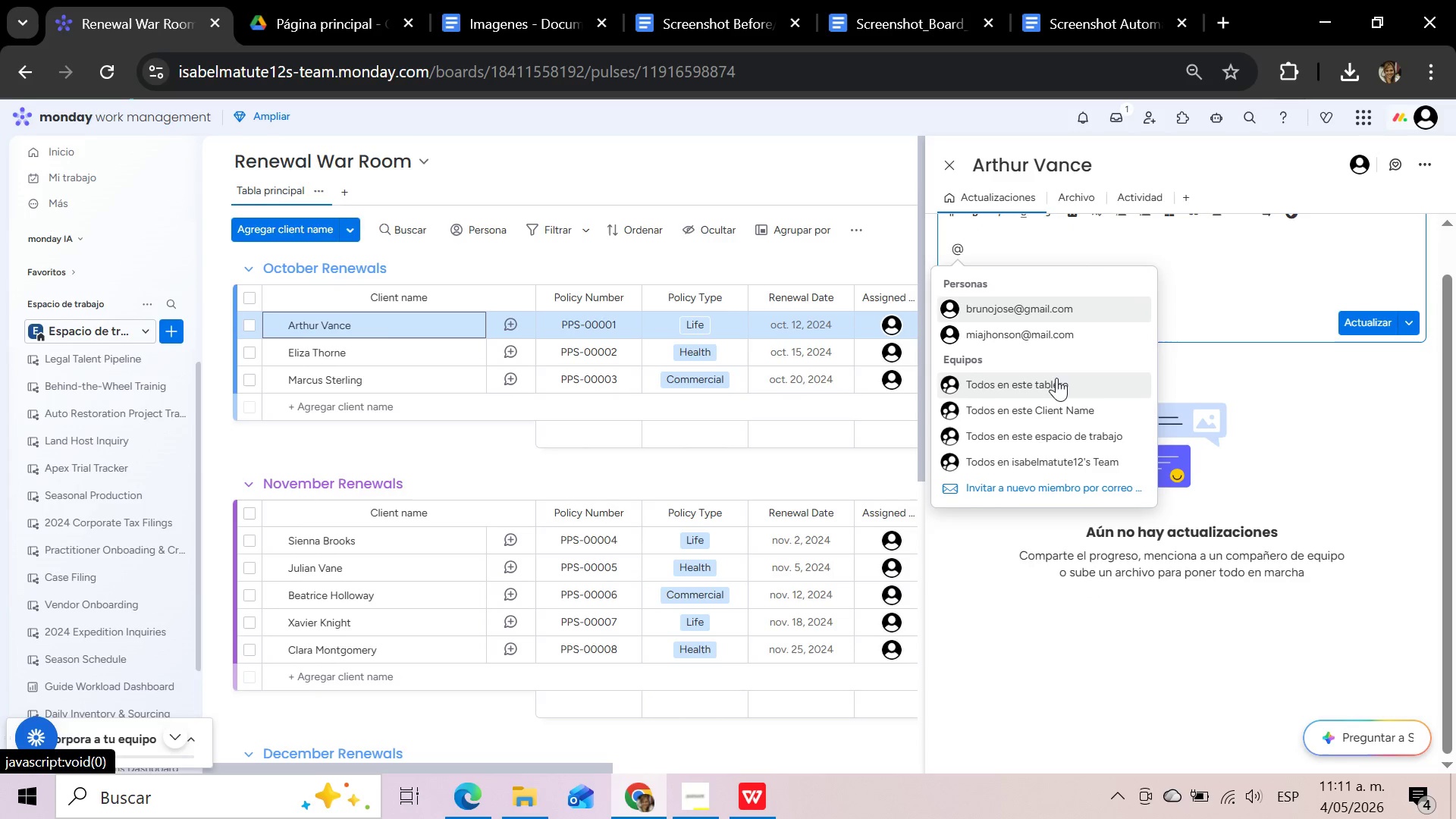 
scroll: coordinate [1056, 378], scroll_direction: up, amount: 3.0
 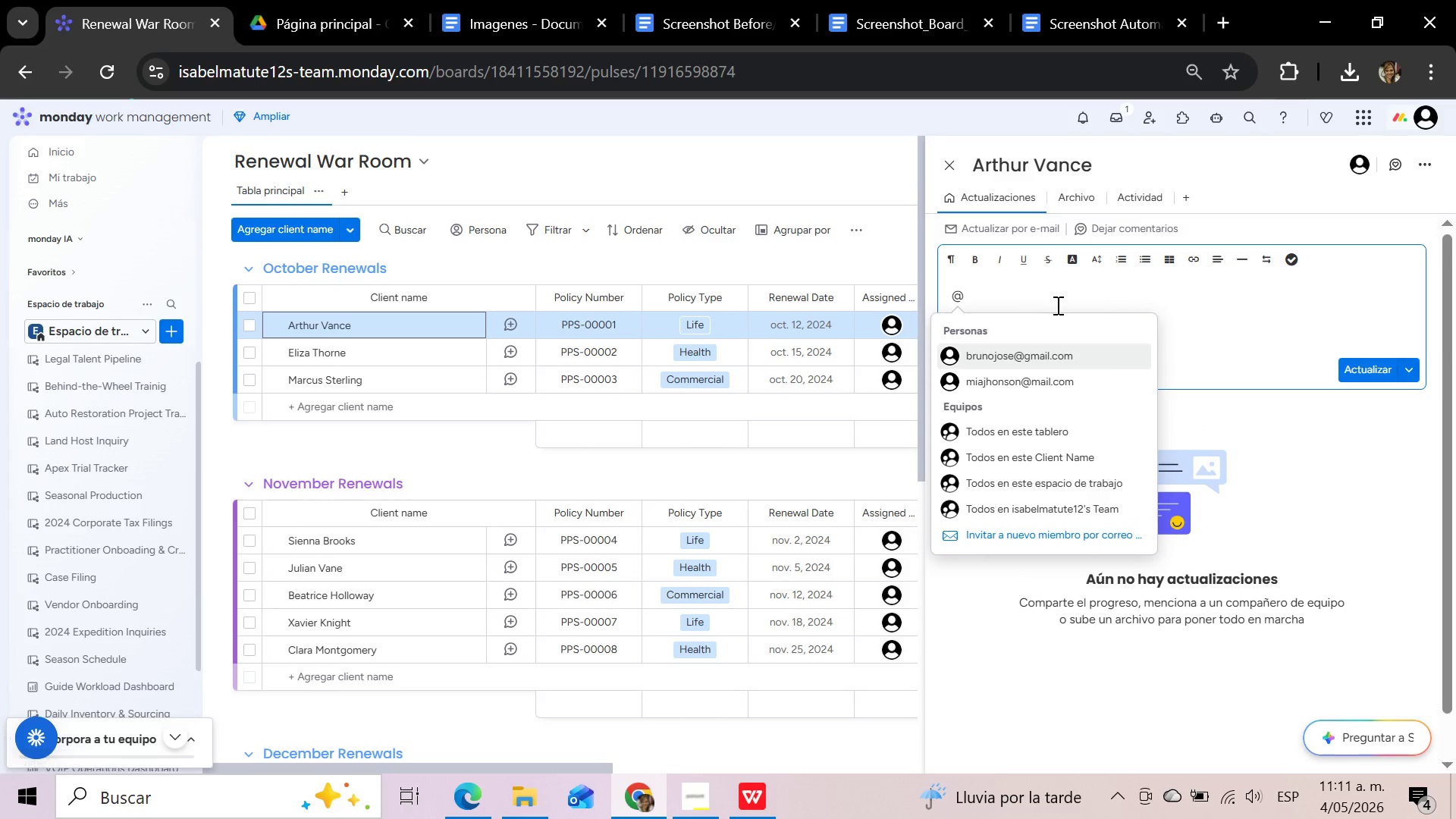 
type(ale)
 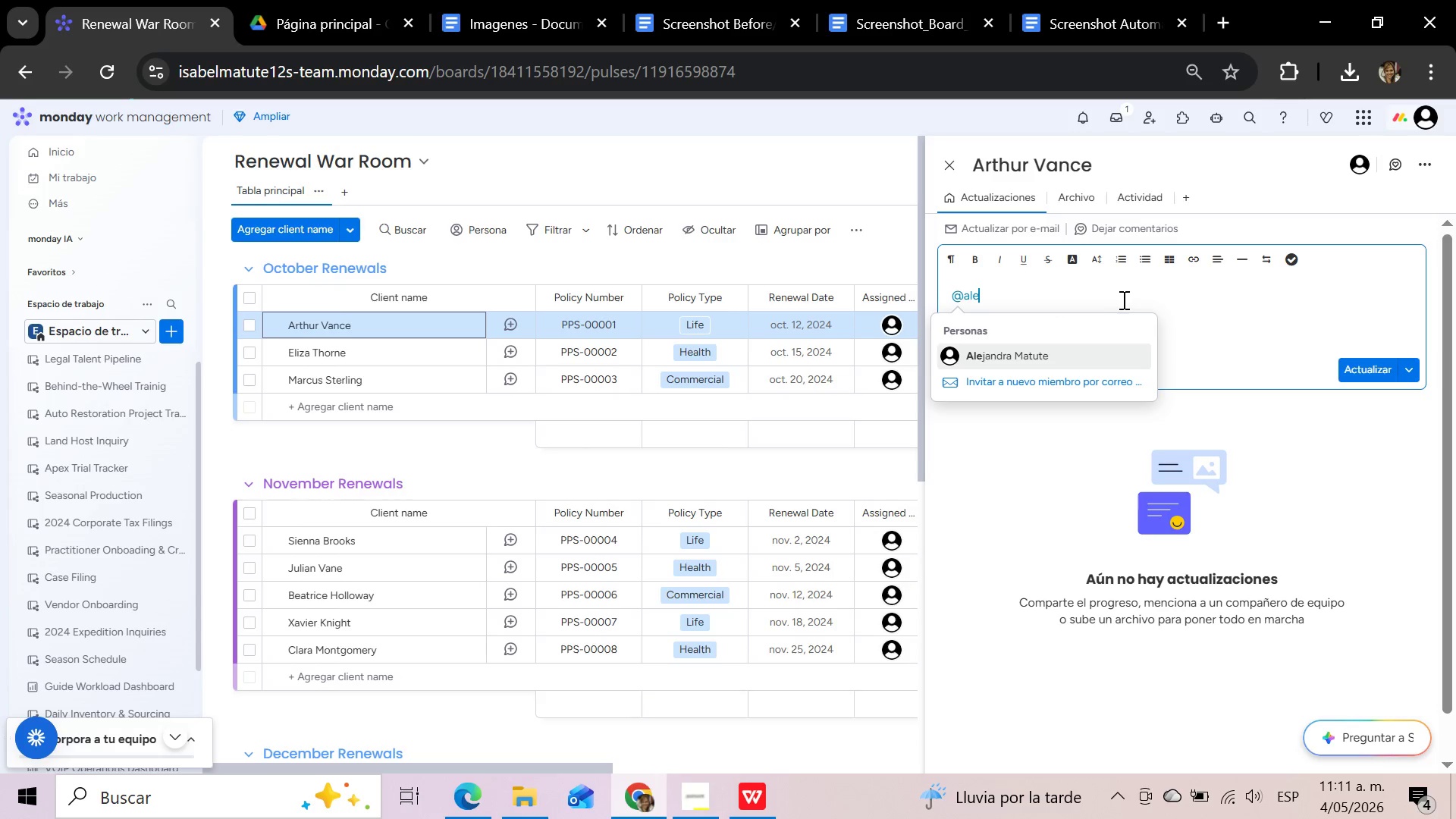 
left_click([1028, 358])
 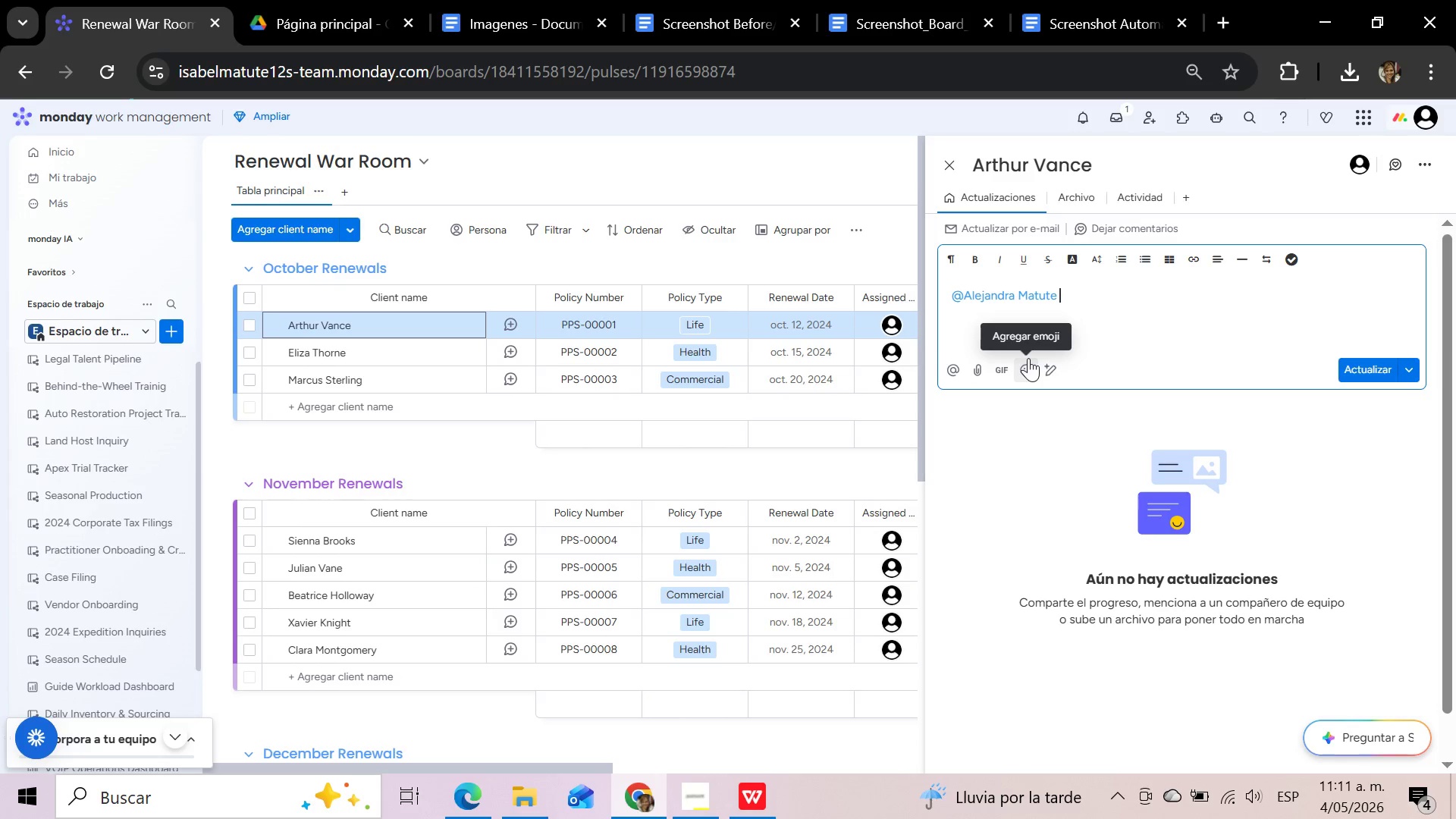 
type(Please review the renewal documentation for this client. Let me Know )
 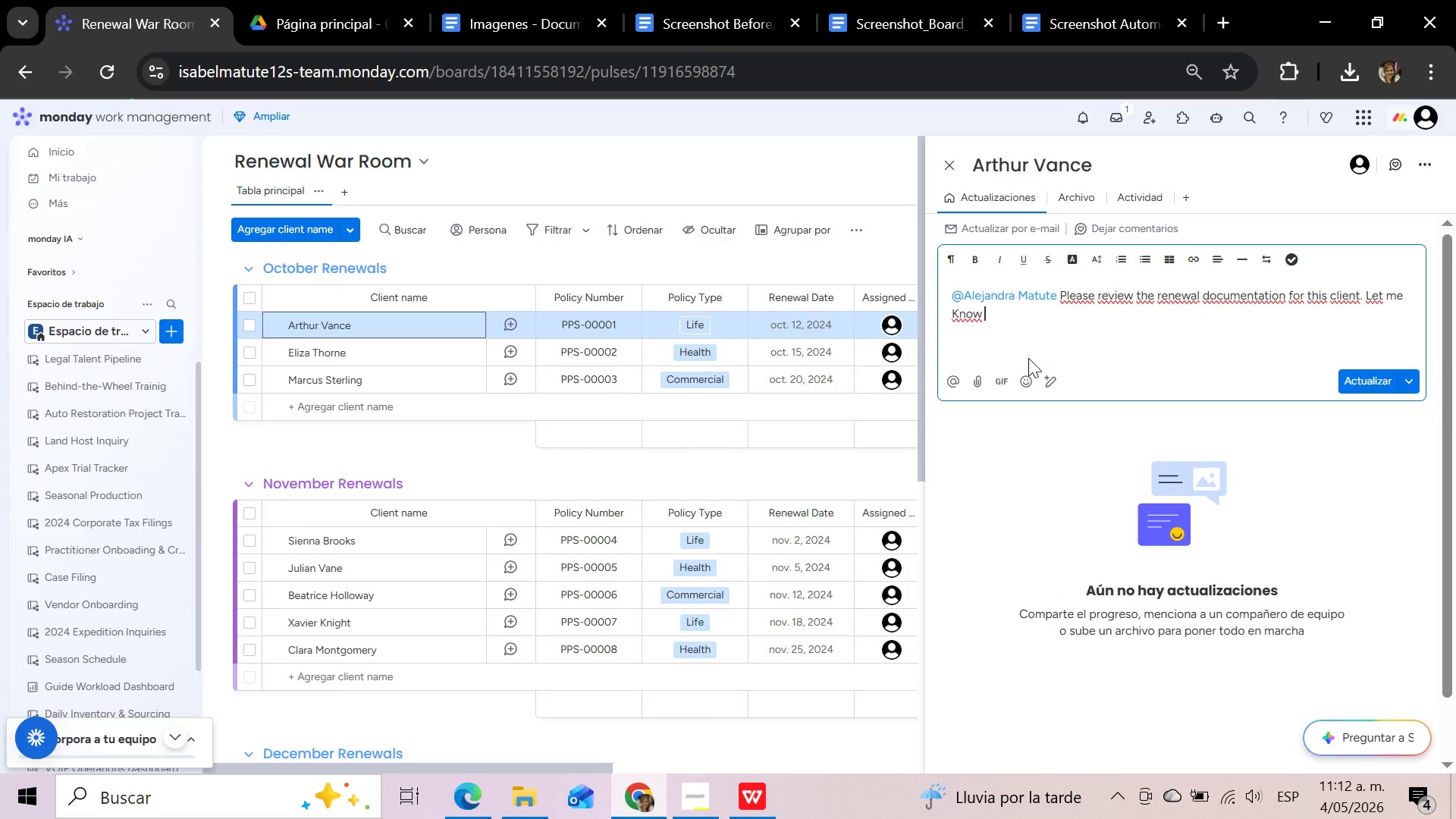 
wait(7.38)
 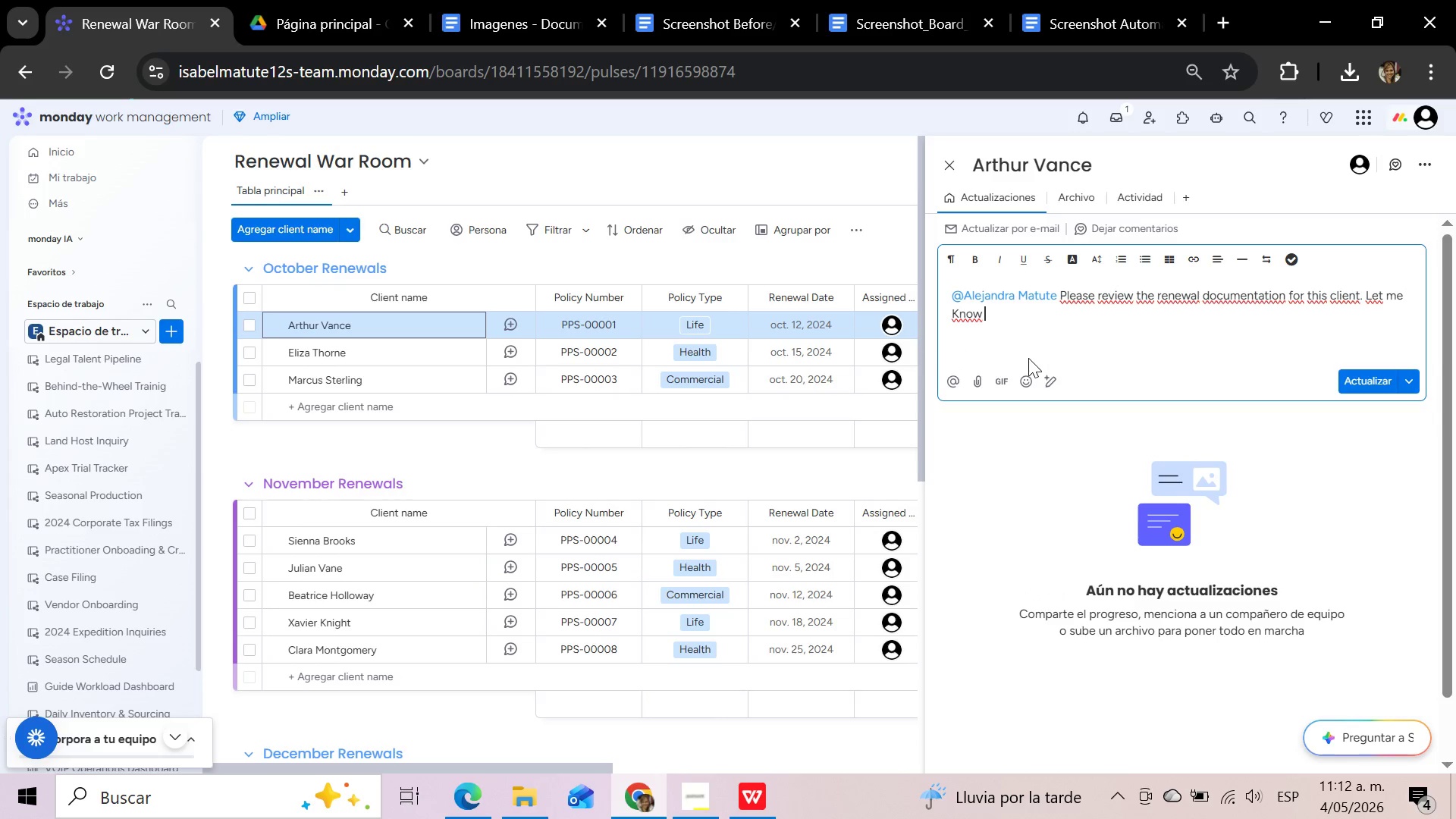 
type(if everything is ready to proceed before the renewal)
 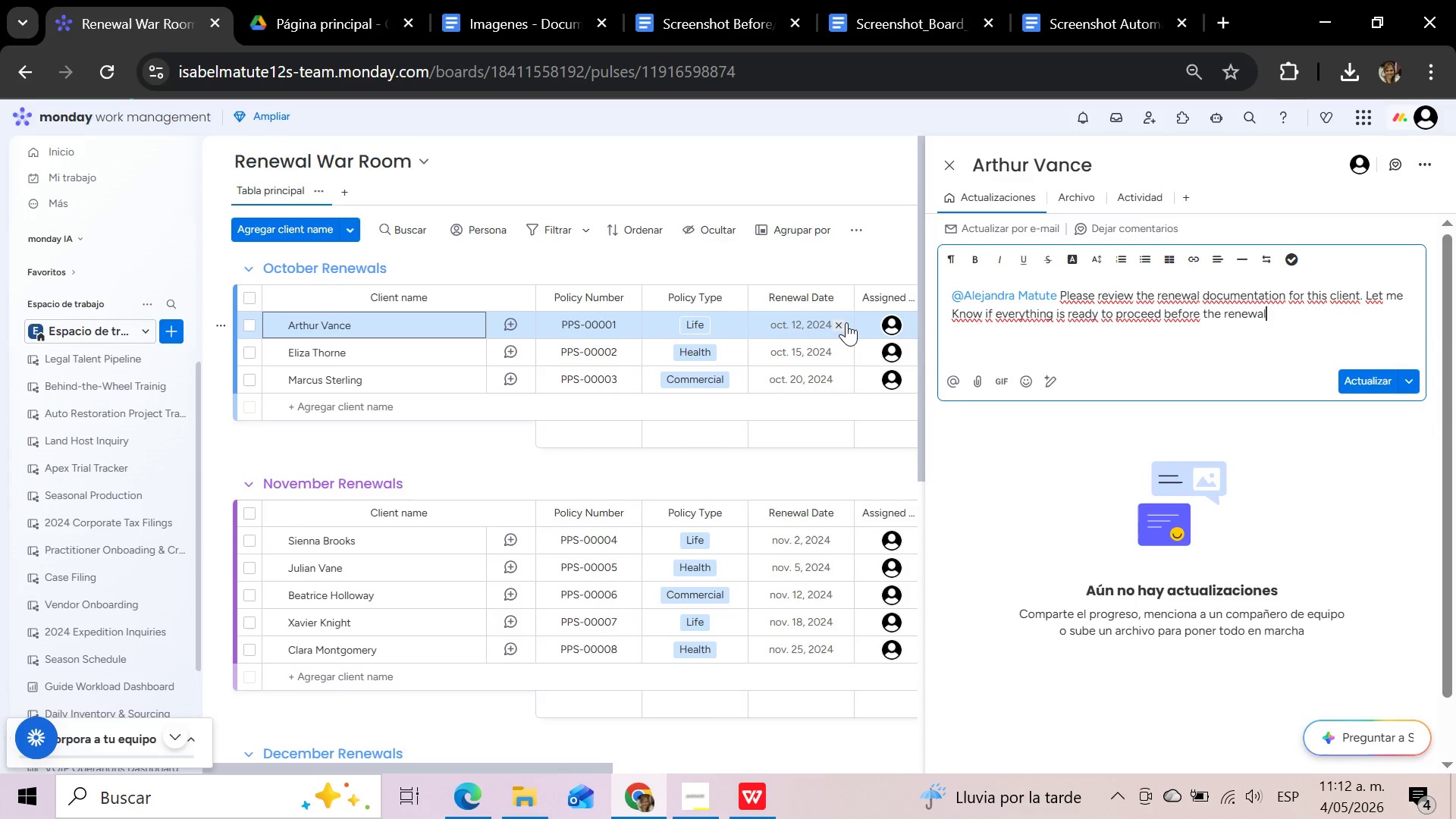 
wait(6.38)
 